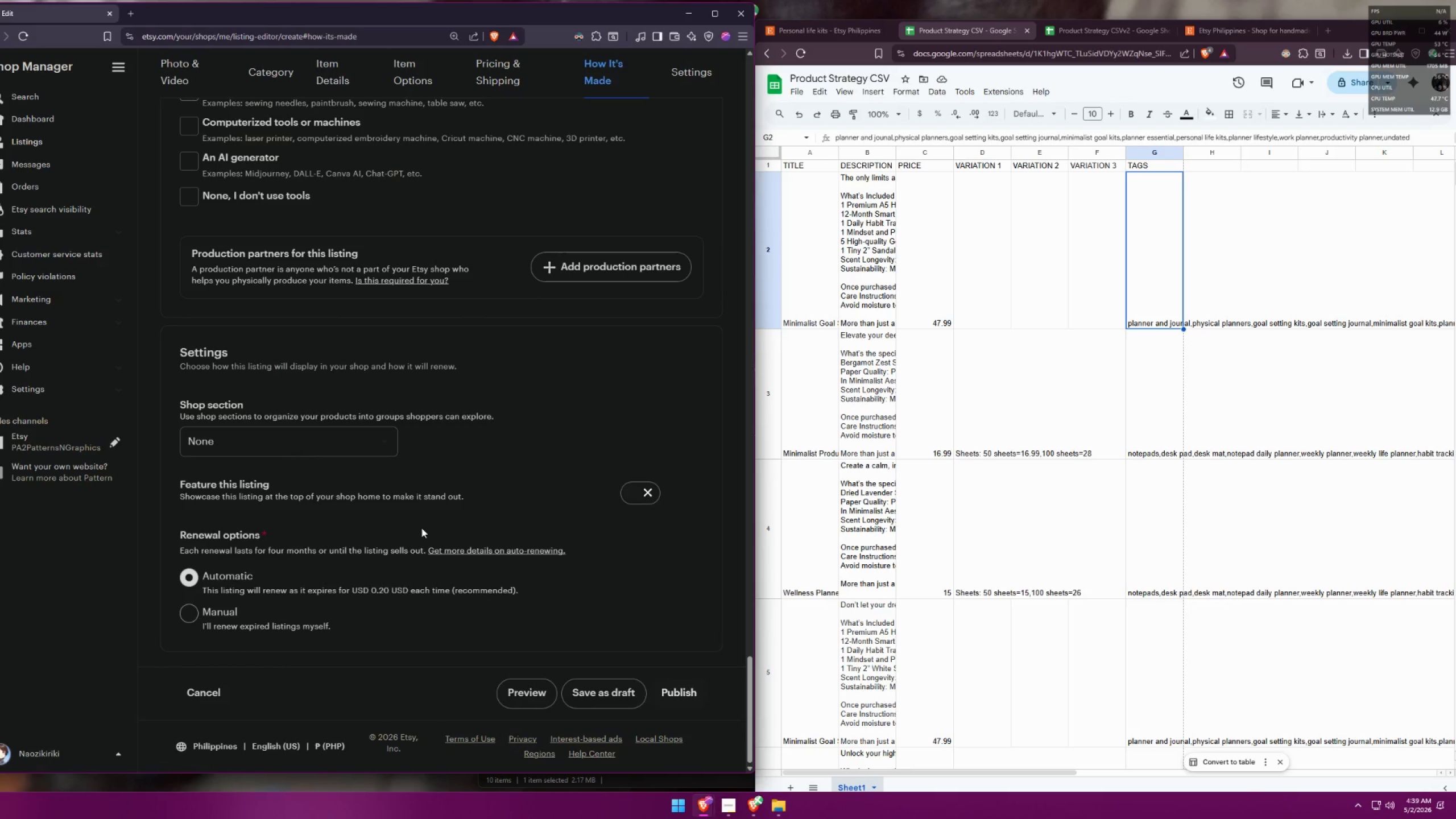 
left_click([593, 689])
 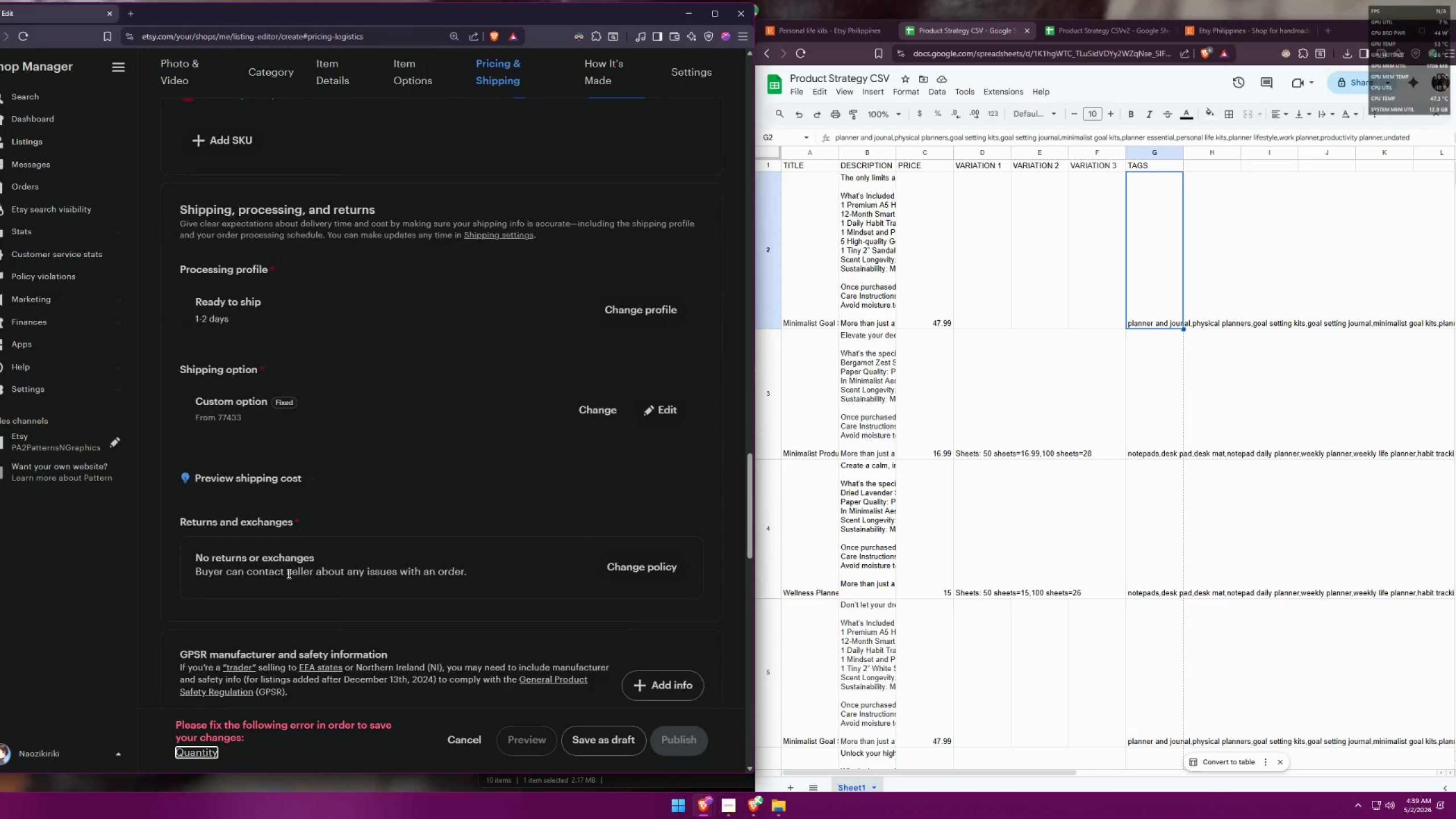 
left_click([268, 350])
 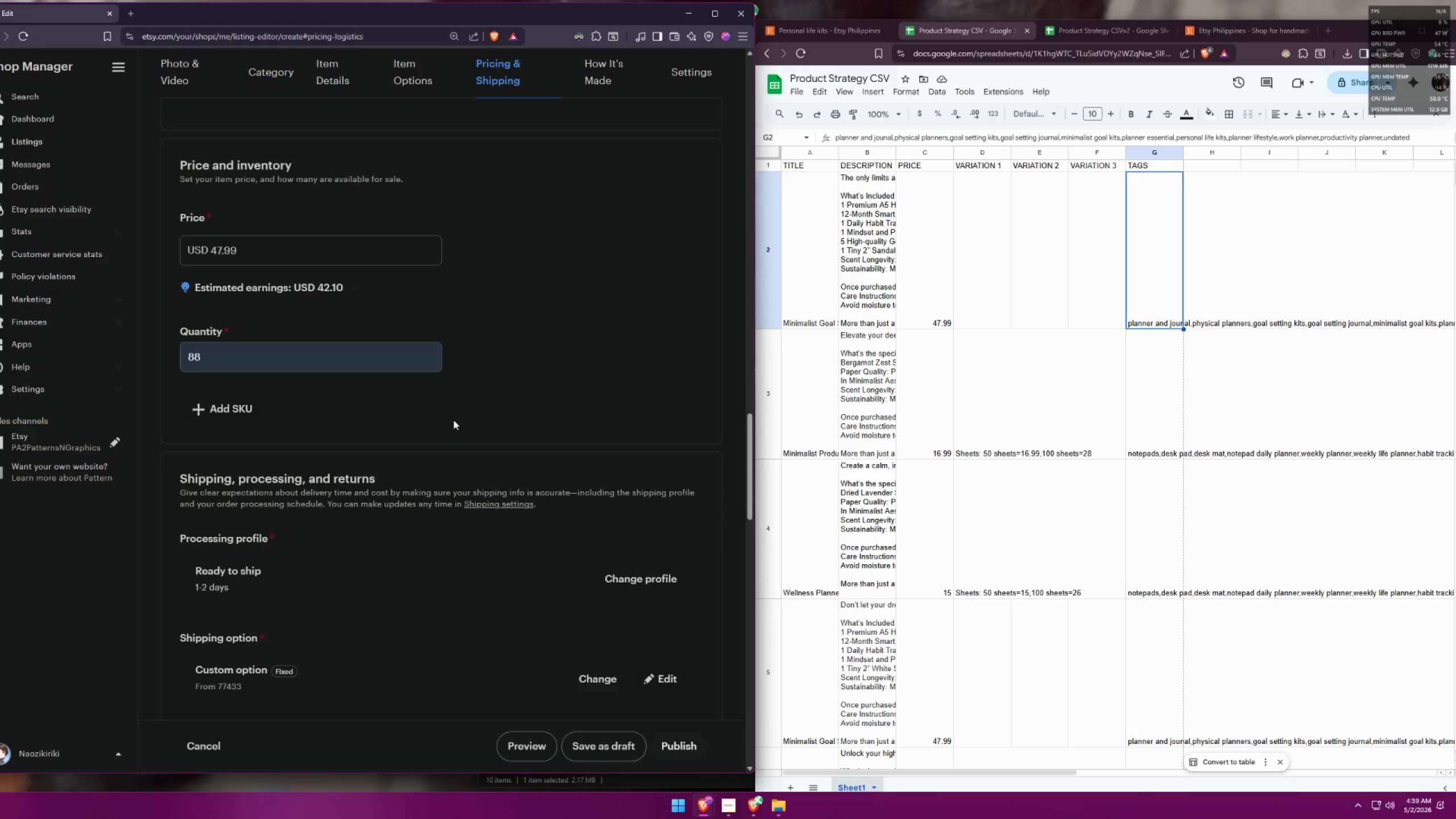 
scroll: coordinate [236, 382], scroll_direction: up, amount: 4.0
 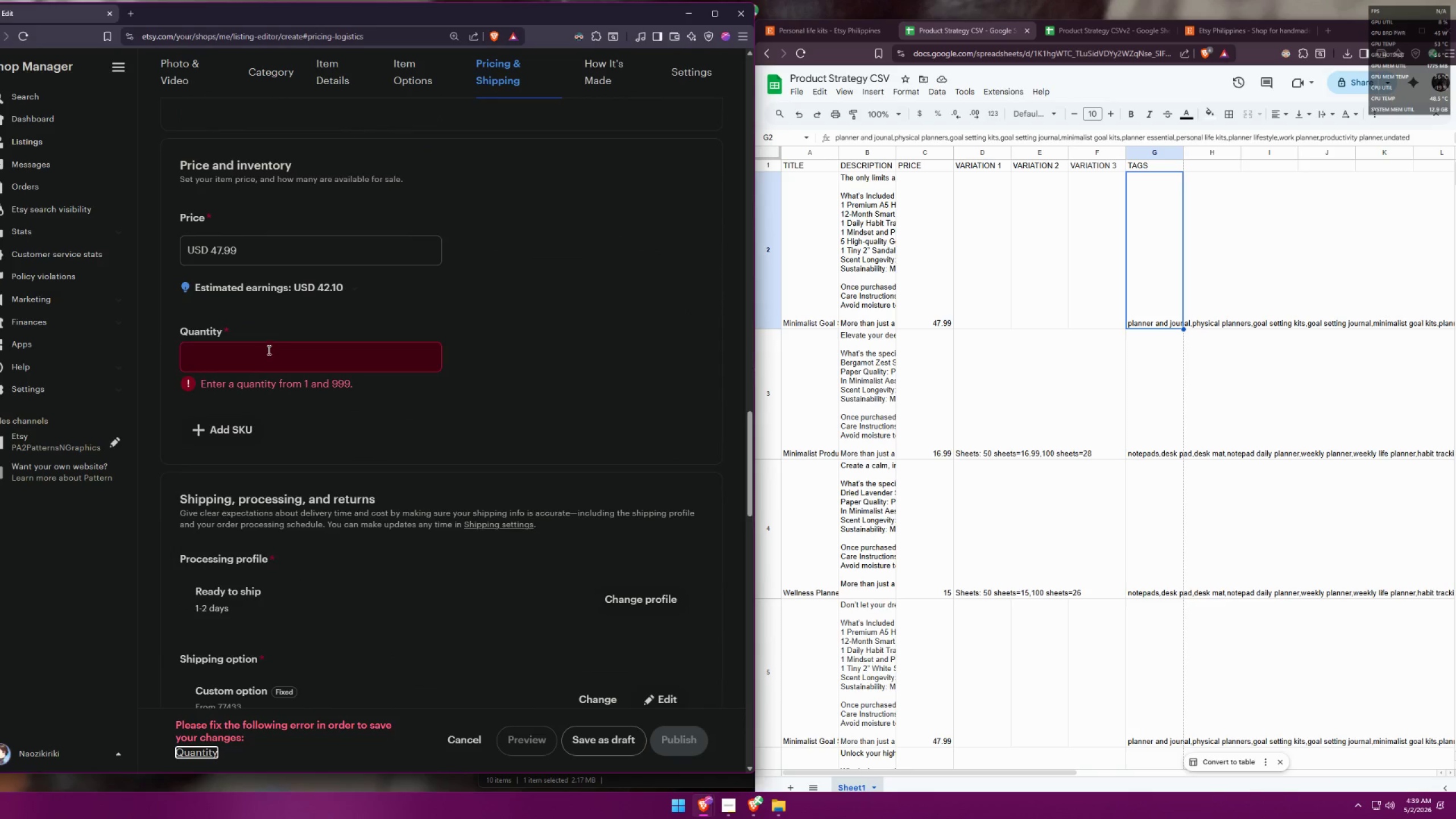 
wait(8.17)
 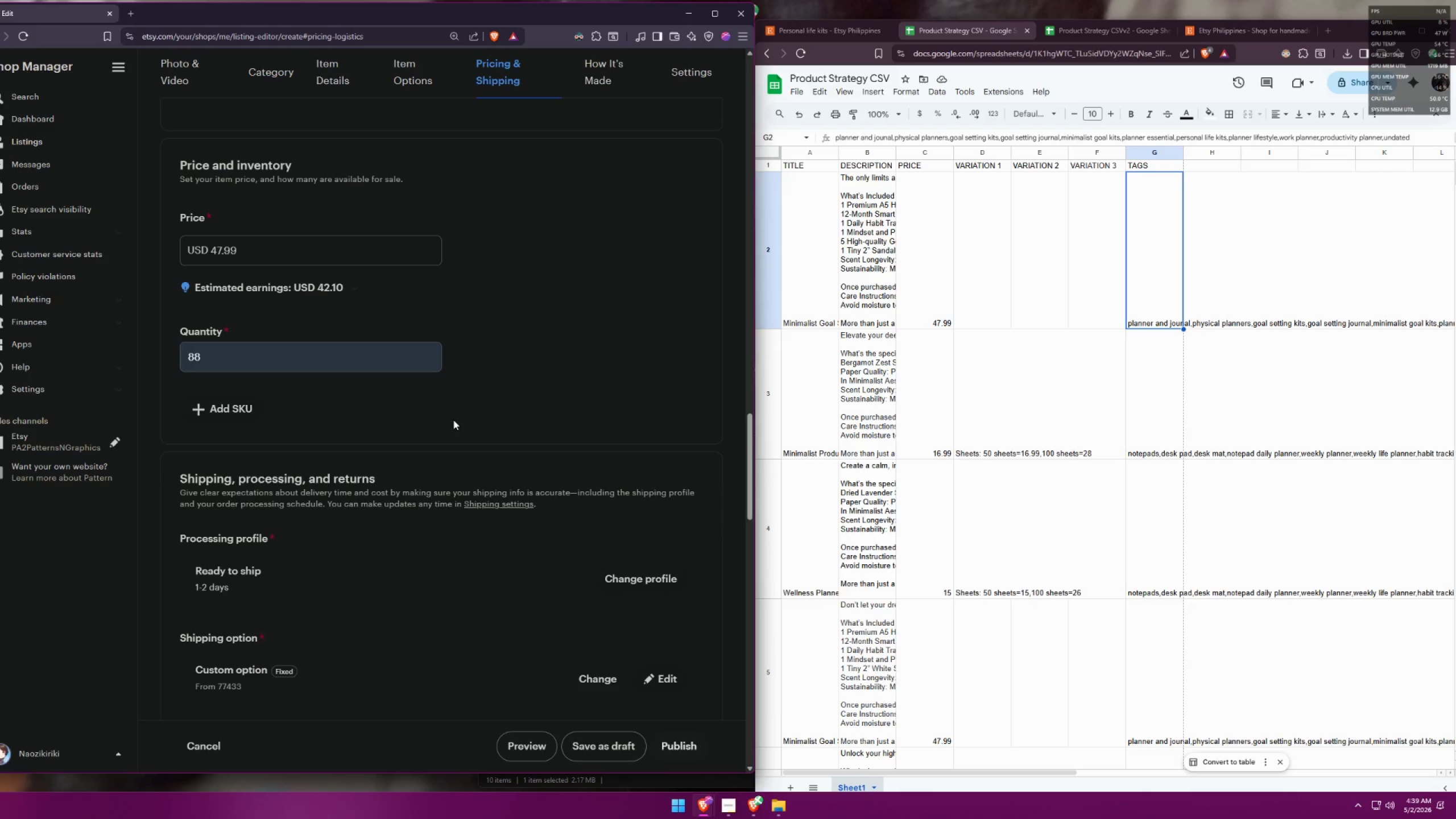 
left_click([25, 34])
 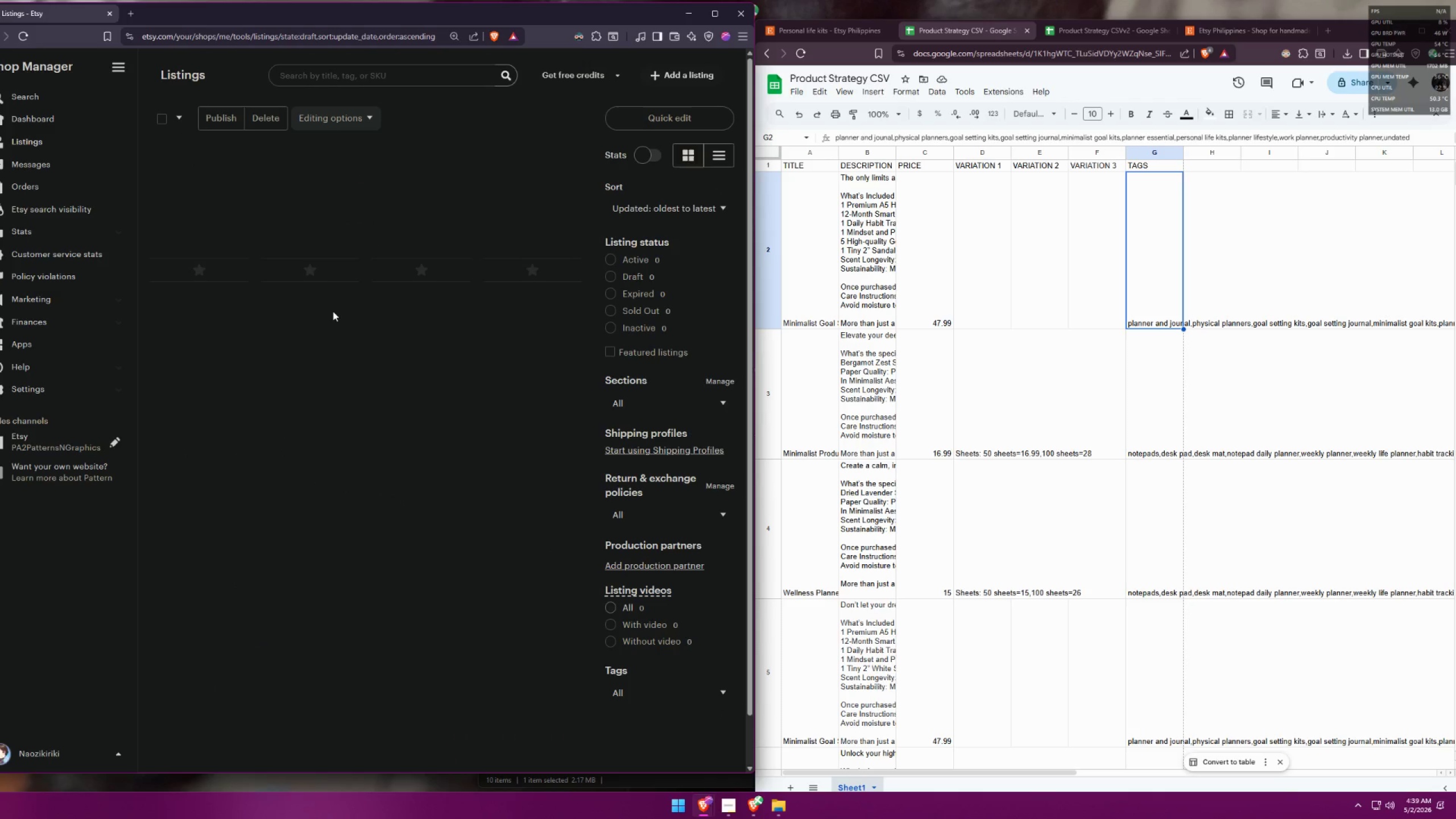 
left_click([611, 276])
 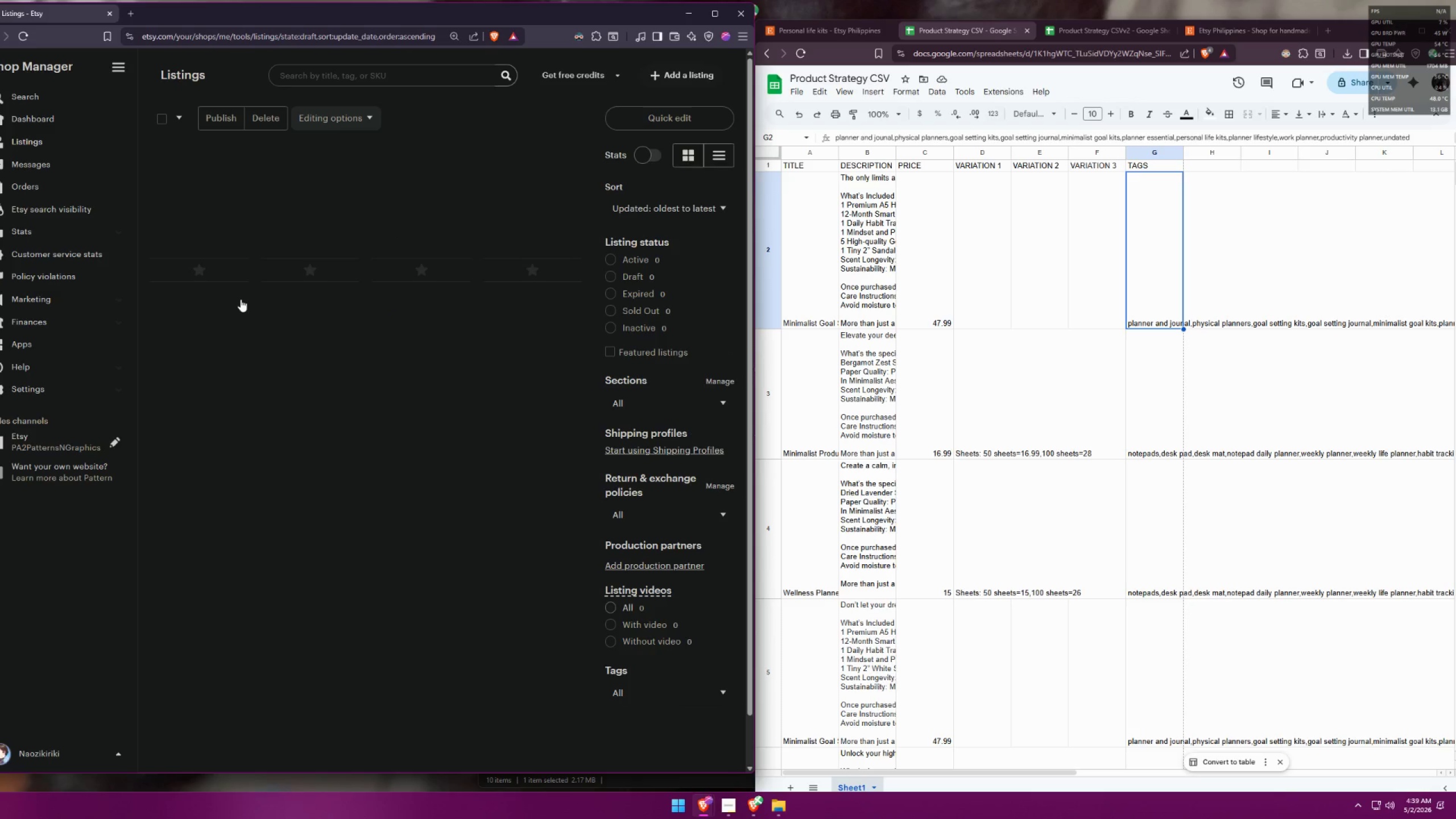 
wait(6.06)
 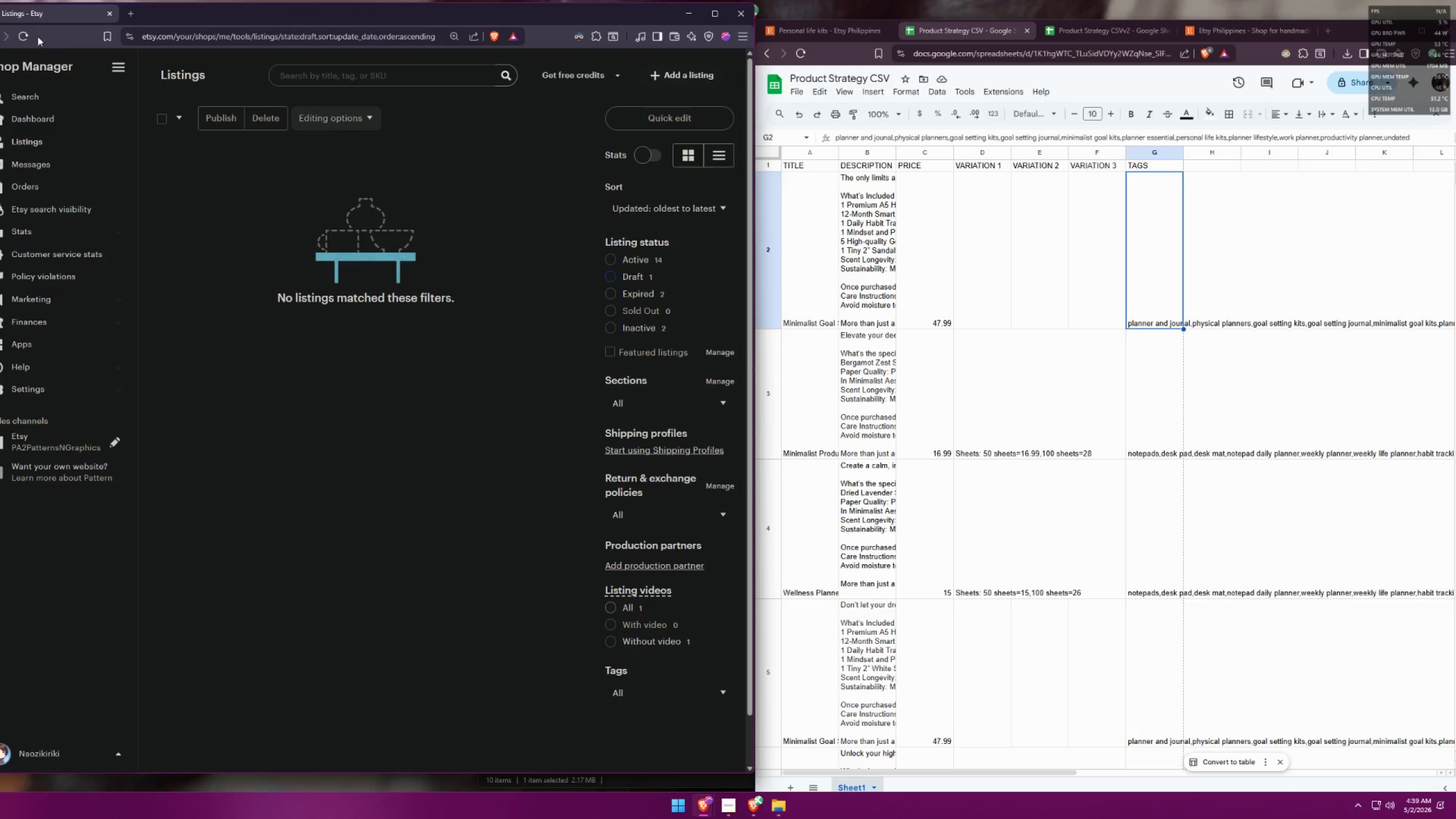 
left_click([270, 367])
 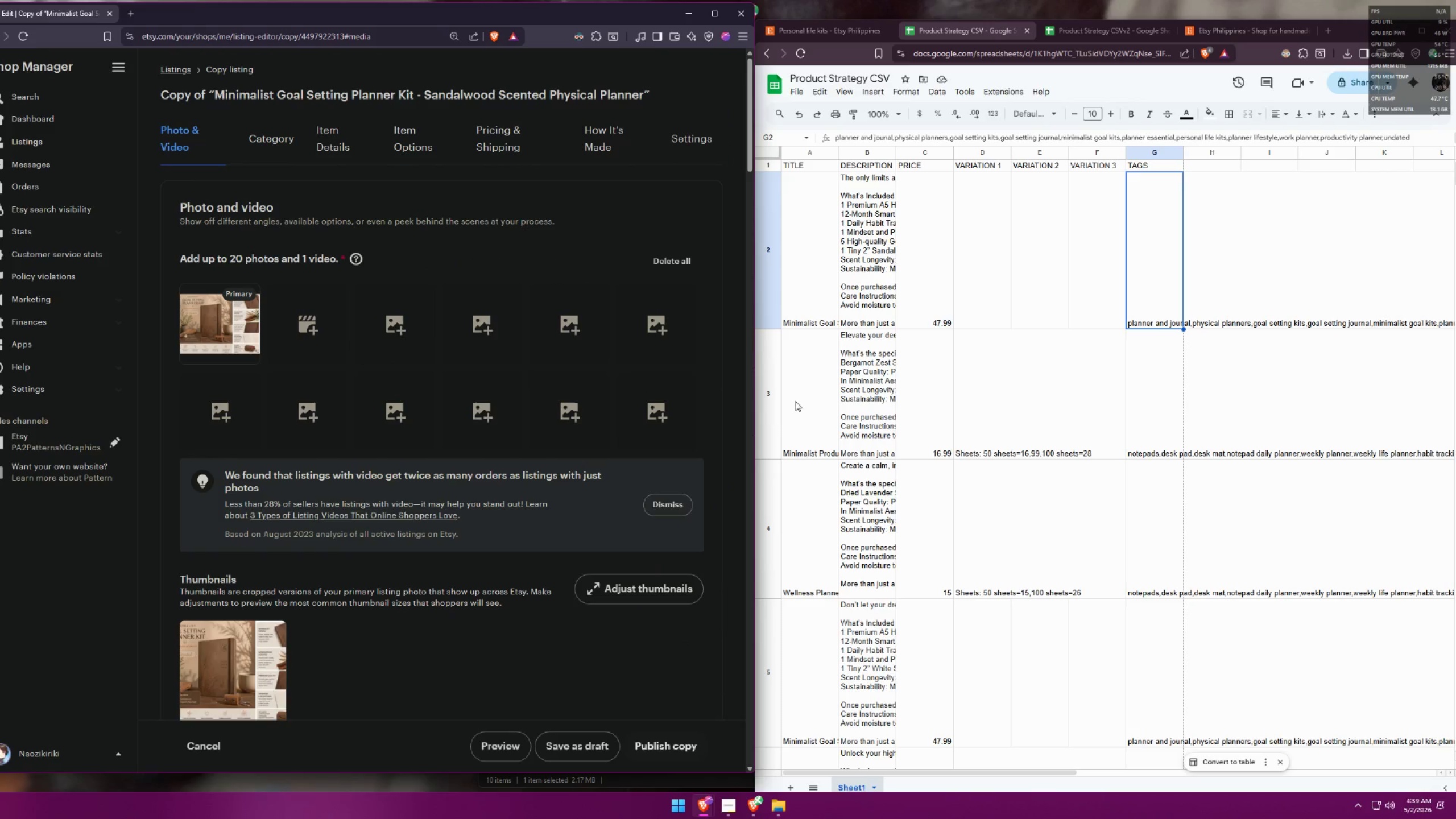 
scroll: coordinate [787, 253], scroll_direction: up, amount: 1.0
 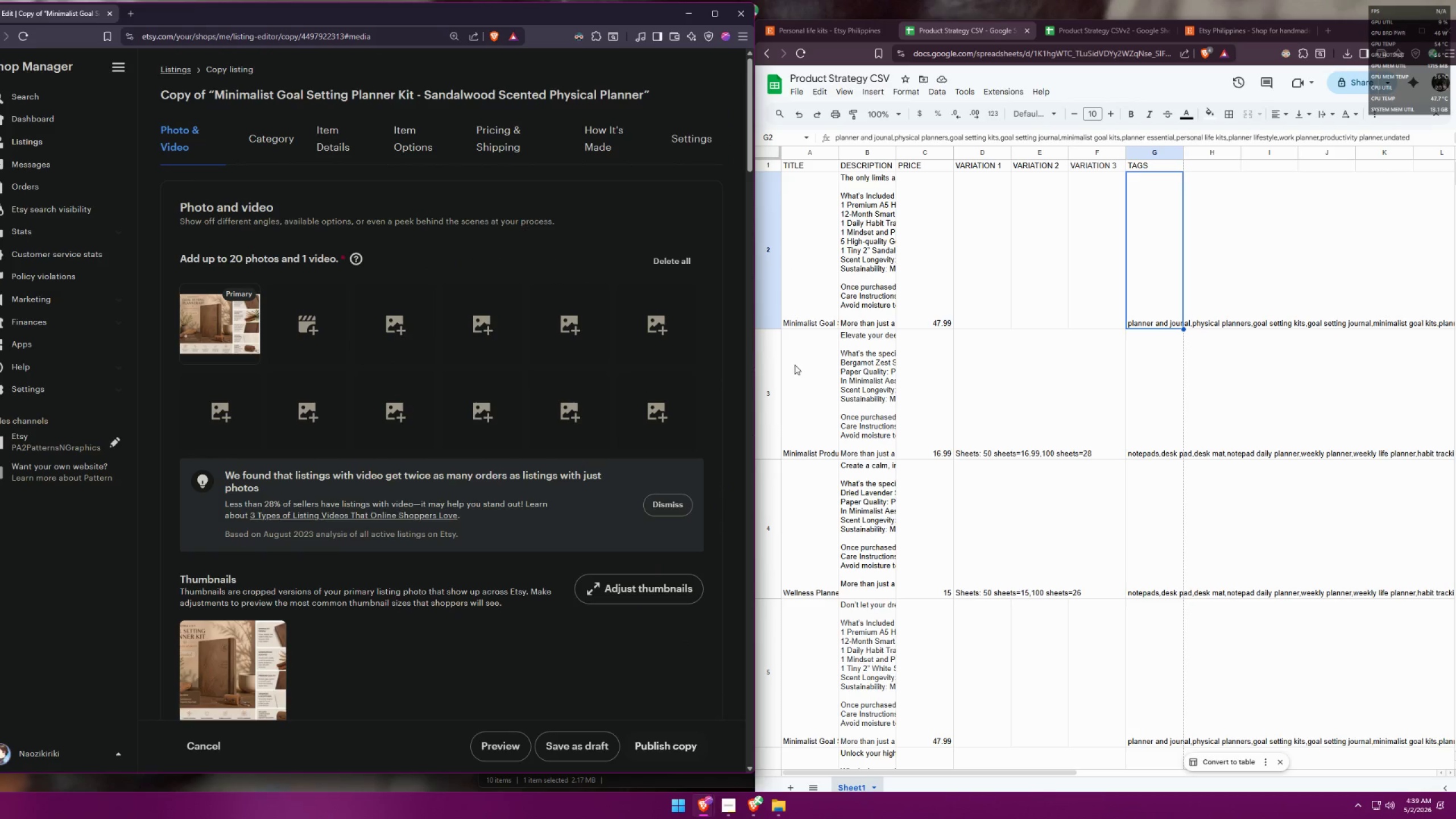 
left_click([795, 363])
 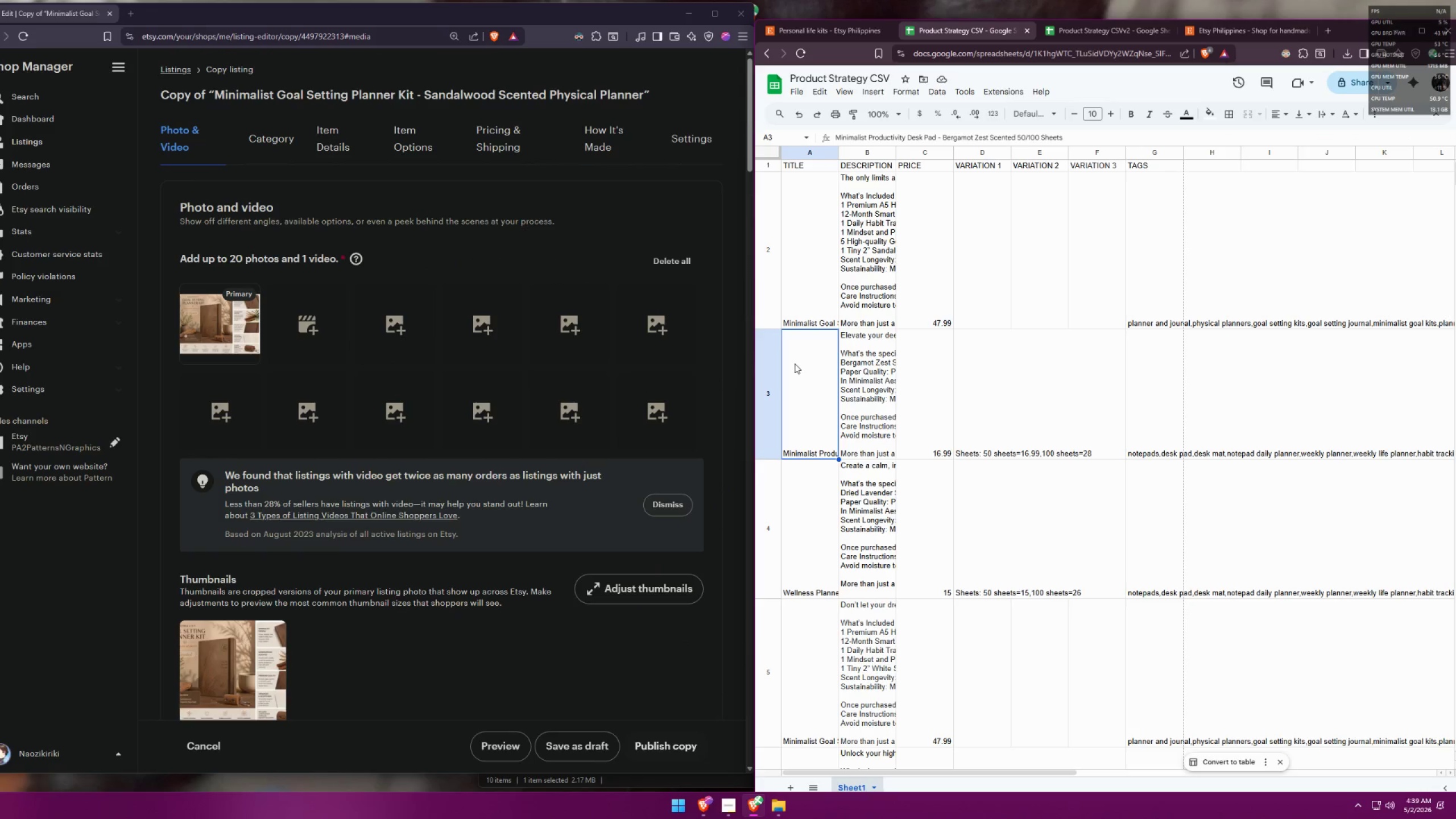 
key(Control+ControlLeft)
 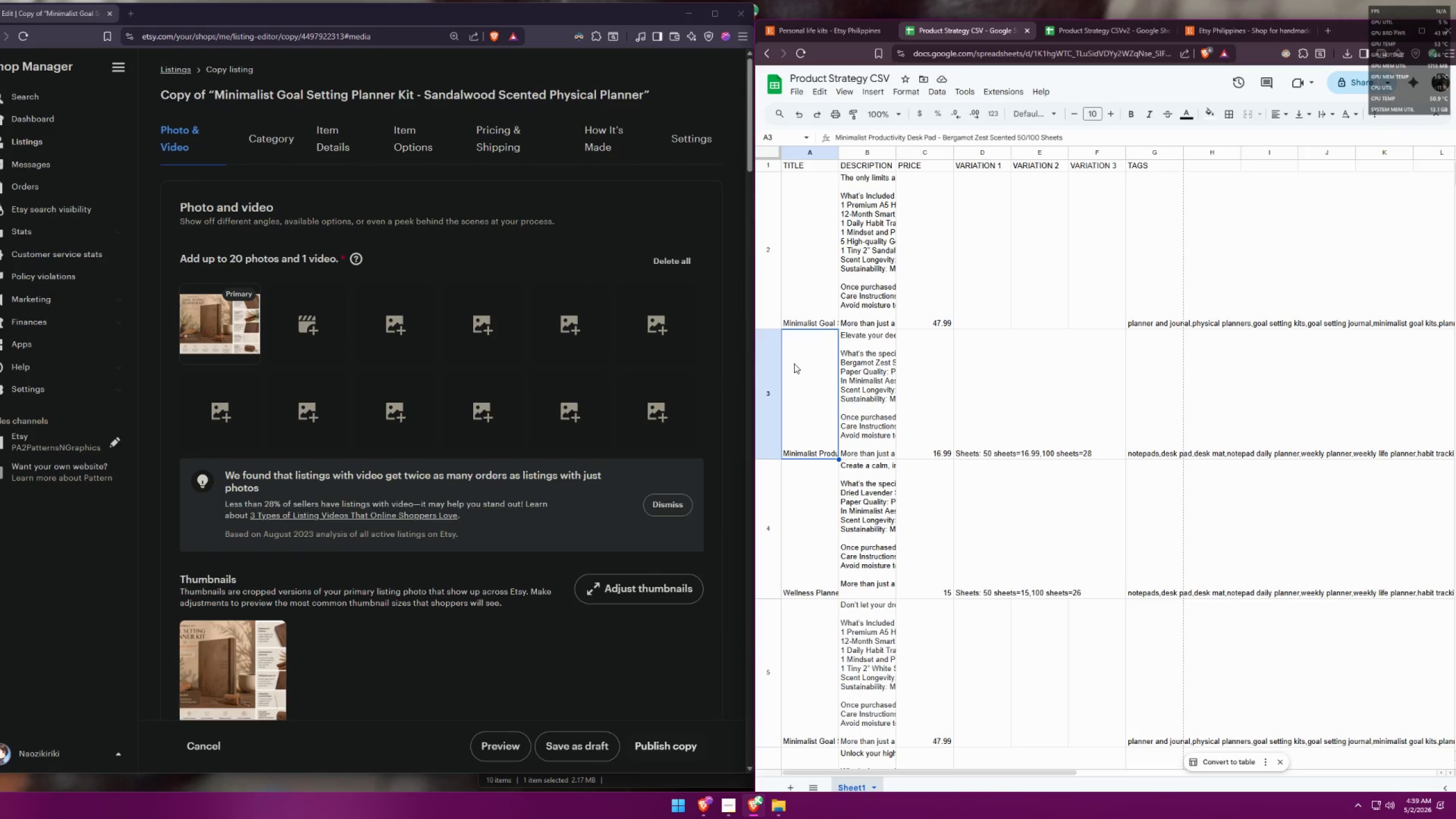 
key(Control+C)
 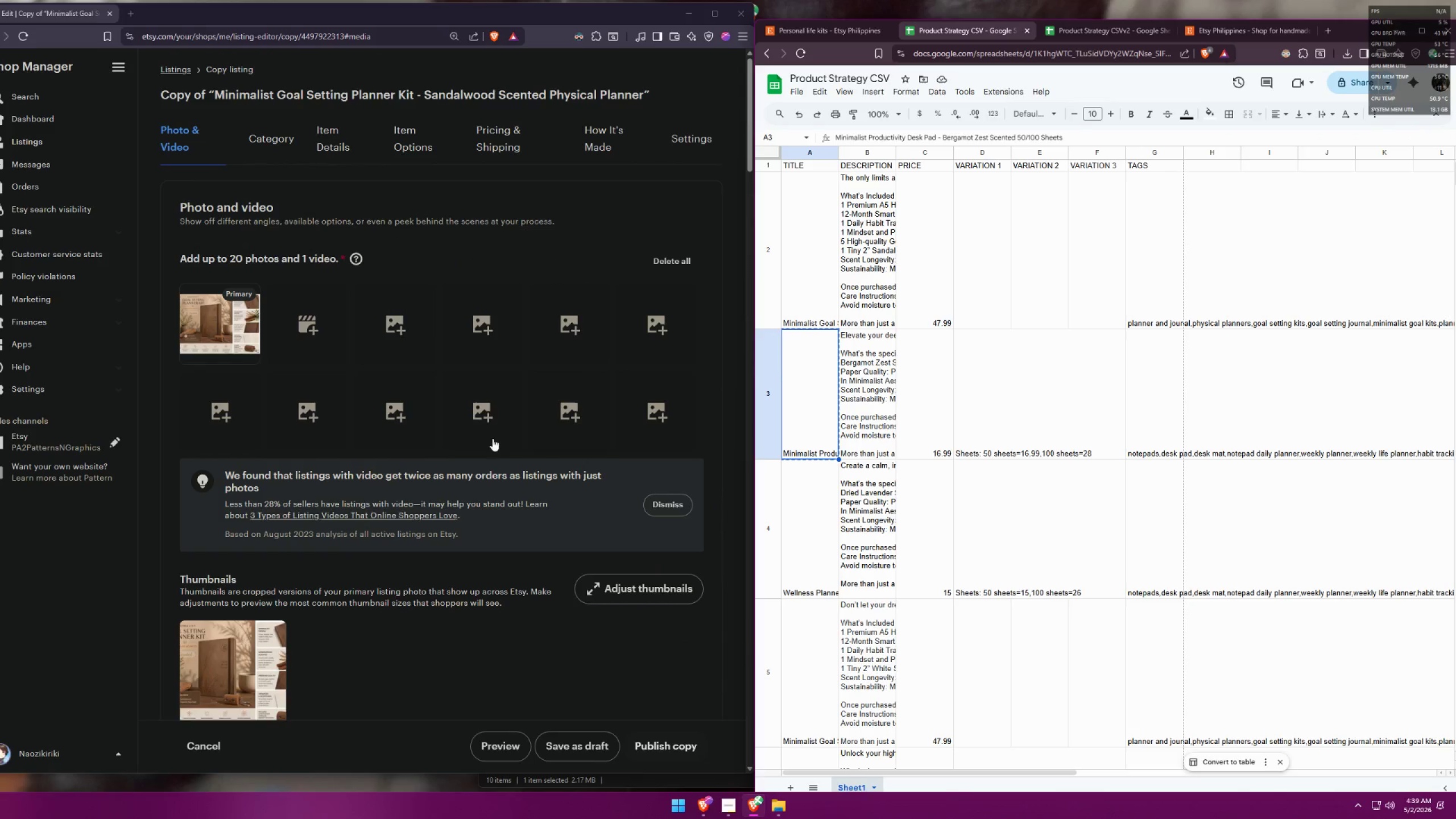 
scroll: coordinate [454, 444], scroll_direction: down, amount: 10.0
 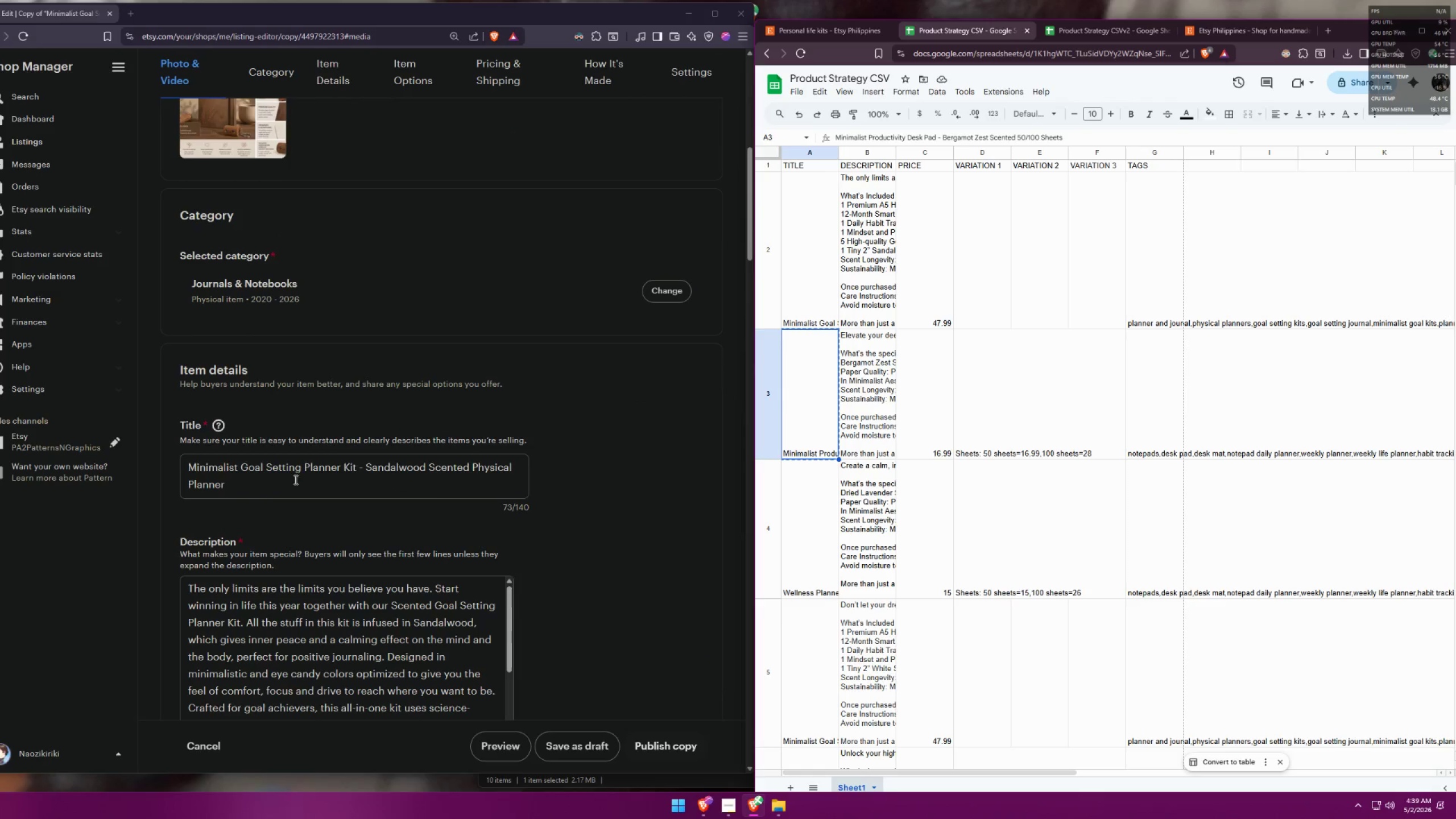 
left_click_drag(start_coordinate=[273, 487], to_coordinate=[158, 464])
 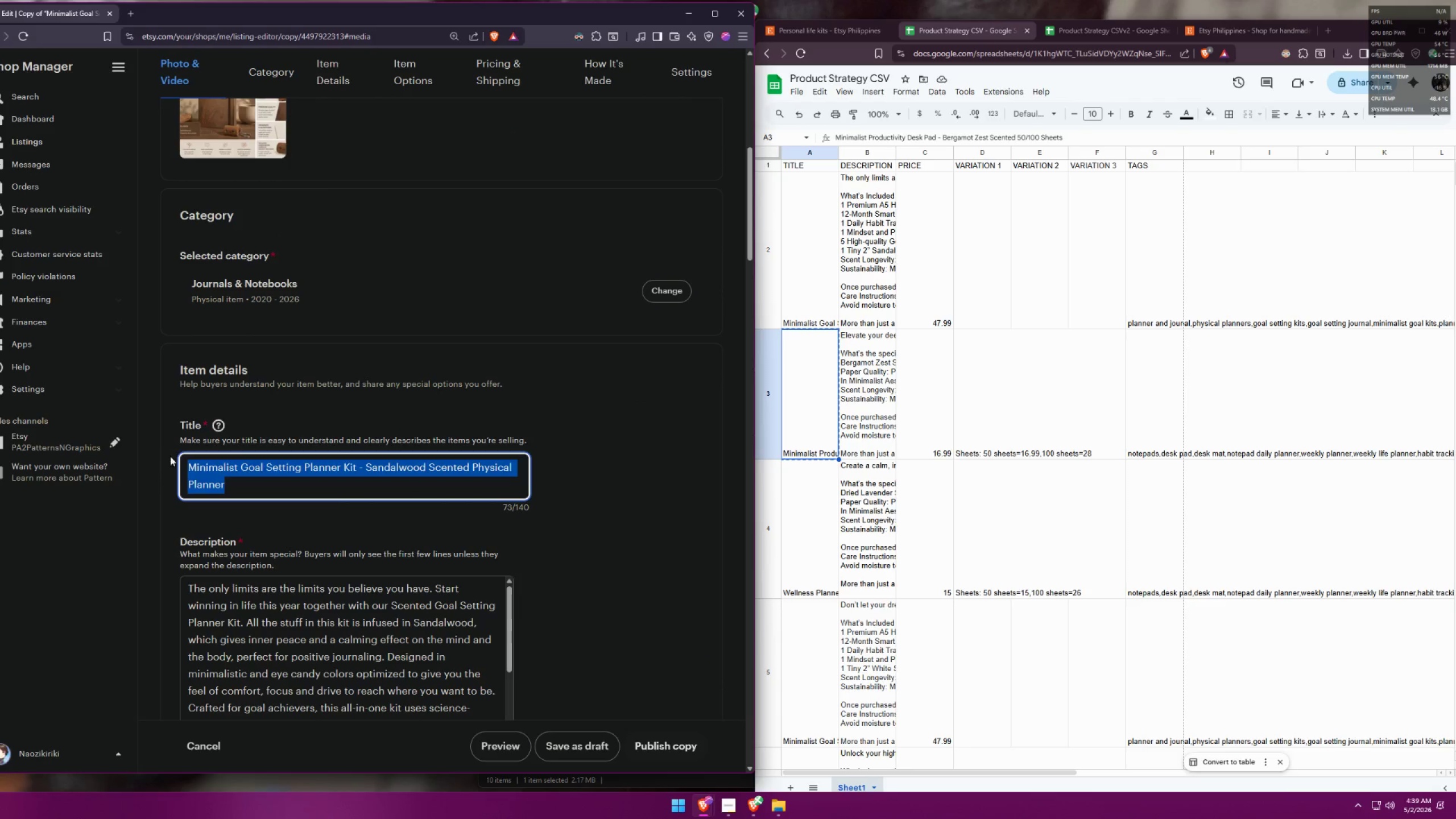 
key(Control+ControlLeft)
 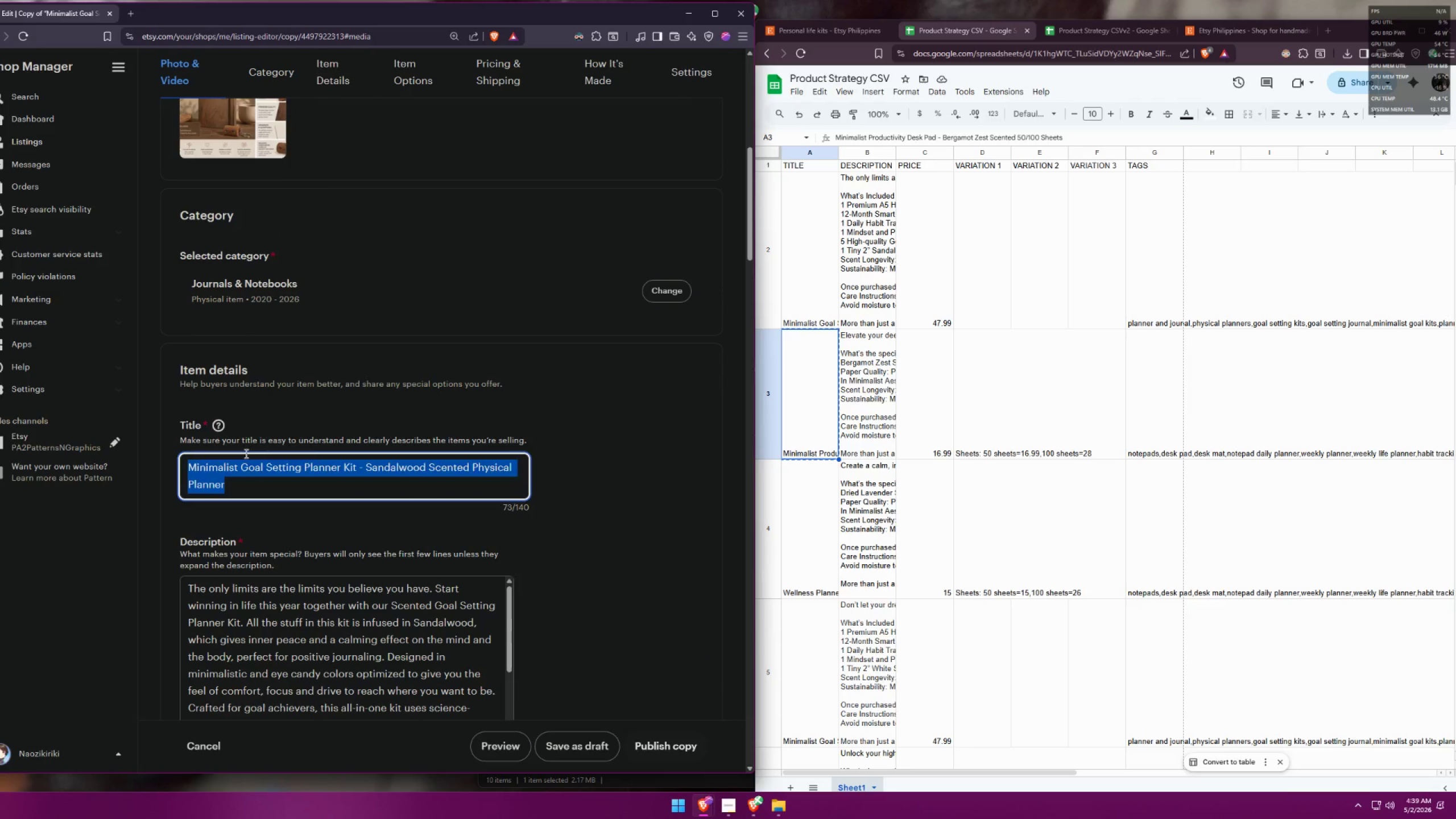 
key(Control+V)
 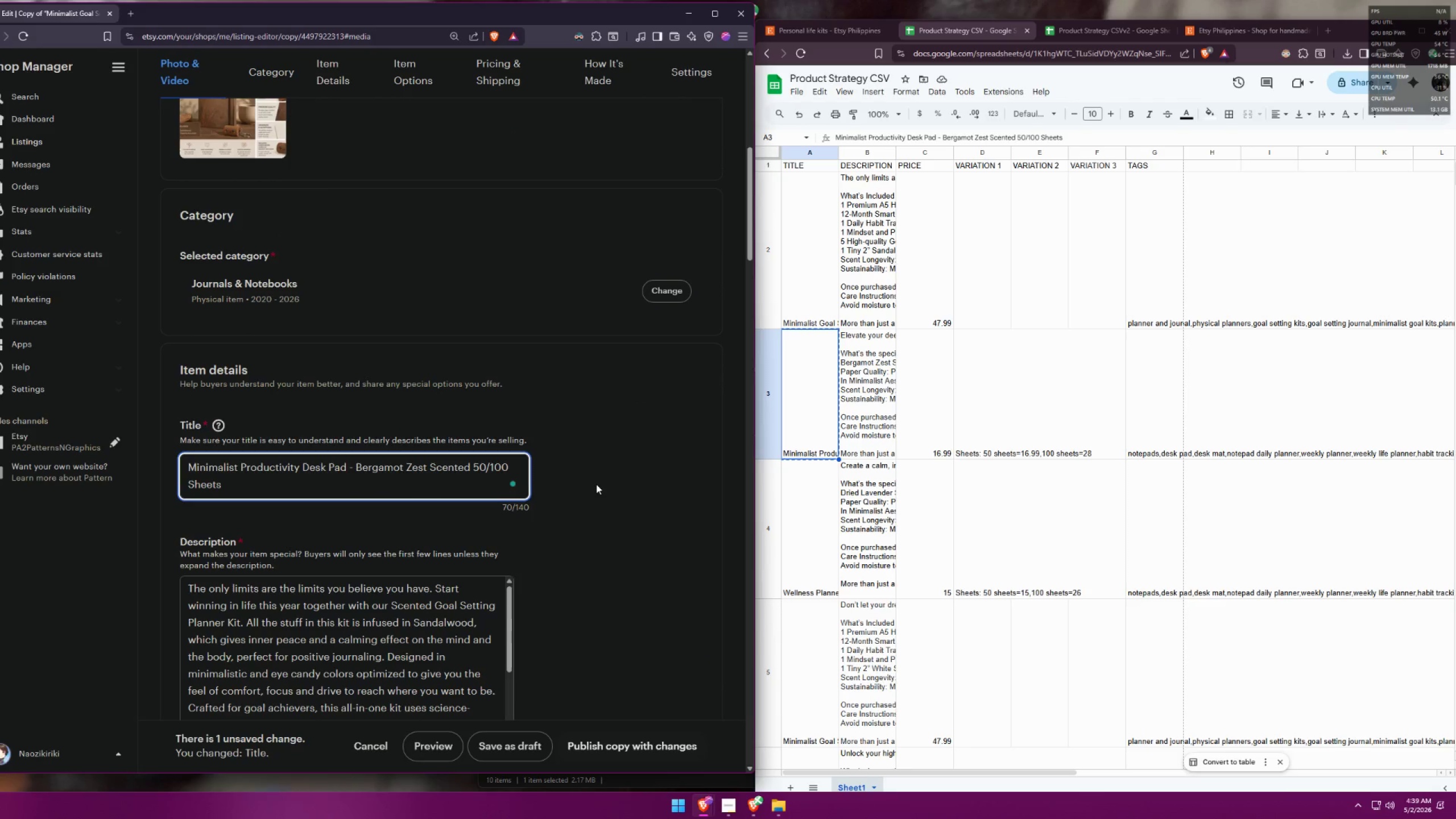 
left_click([593, 480])
 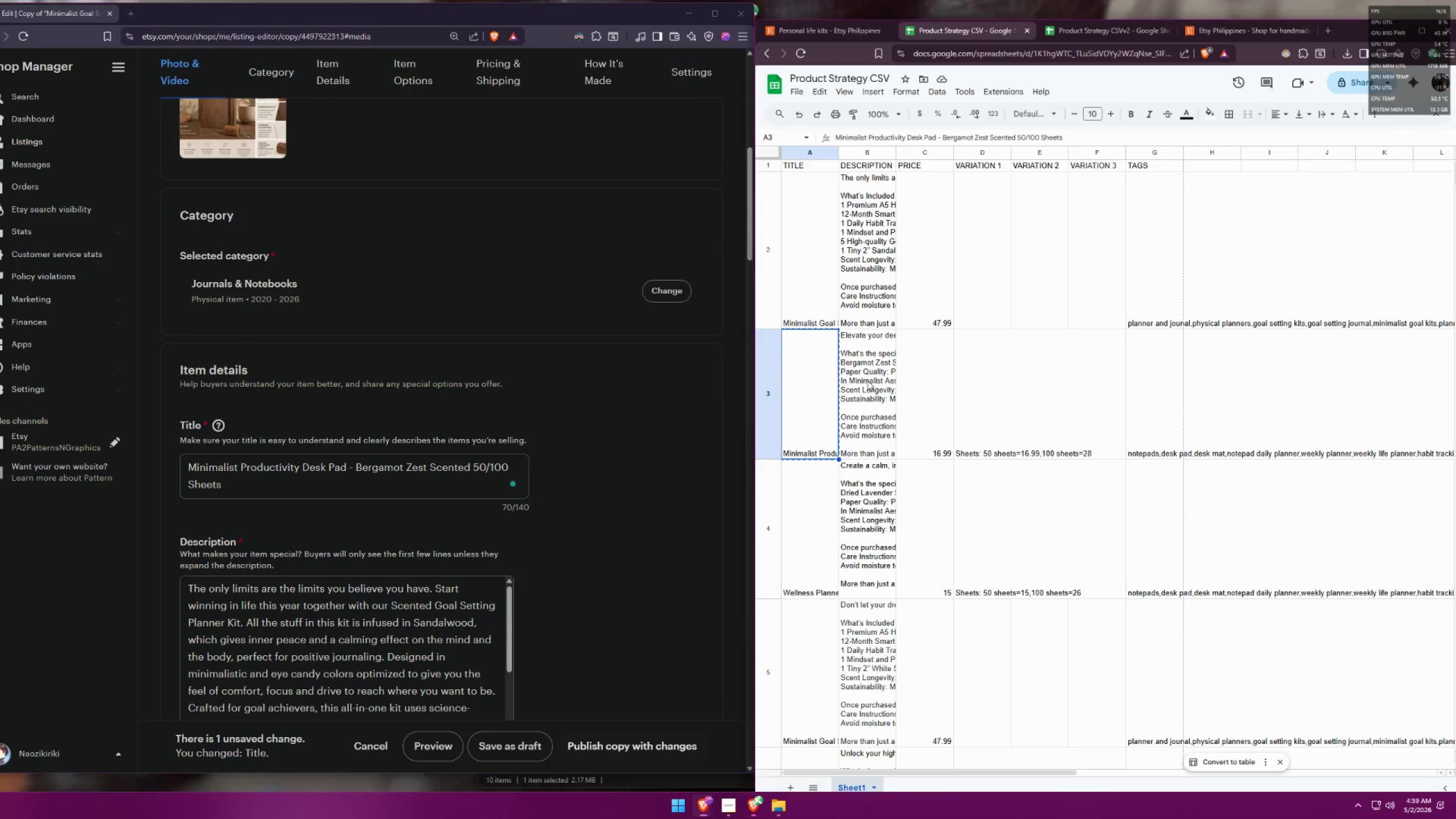 
key(Control+A)
 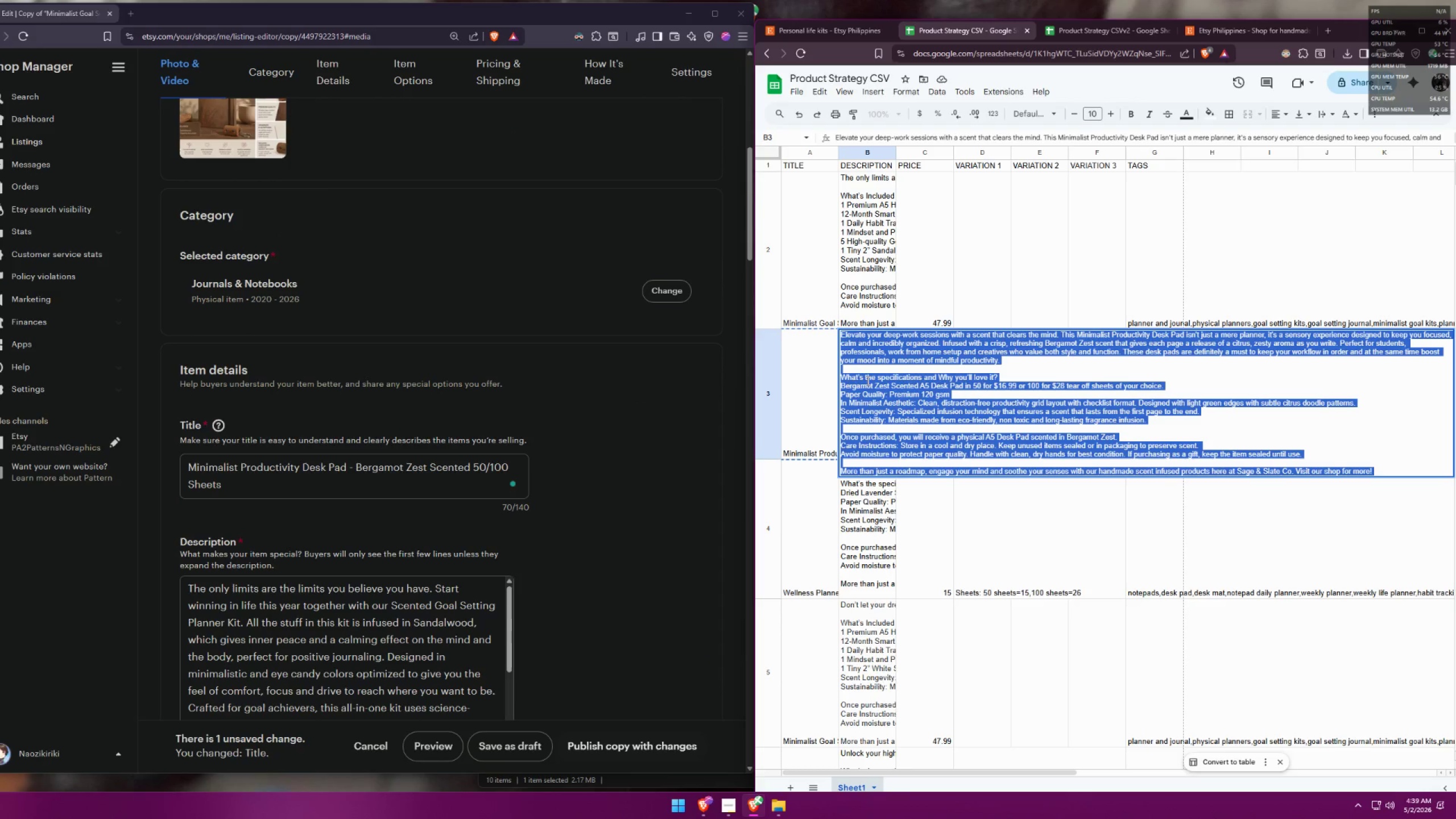 
key(Control+C)
 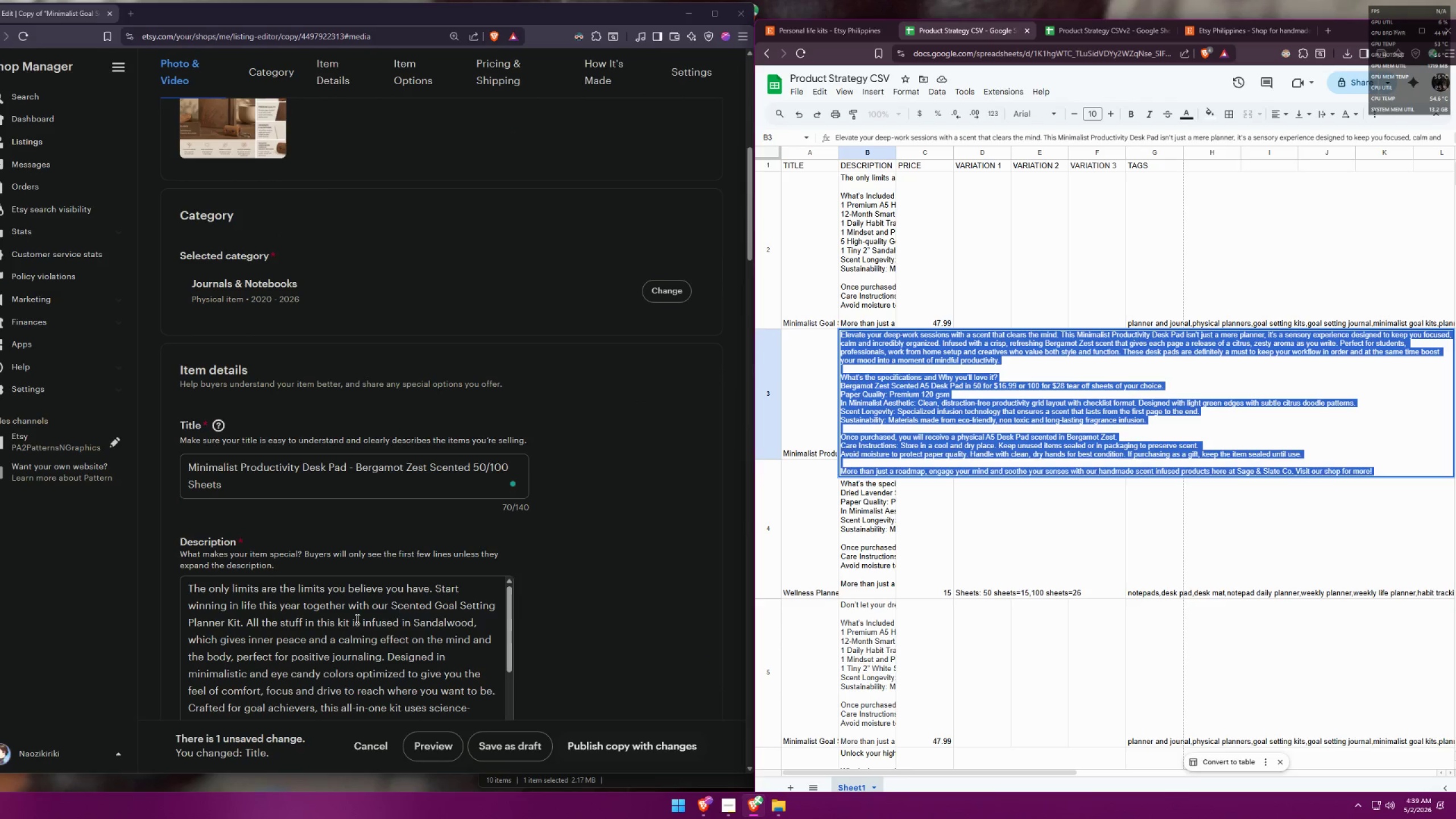 
double_click([353, 618])
 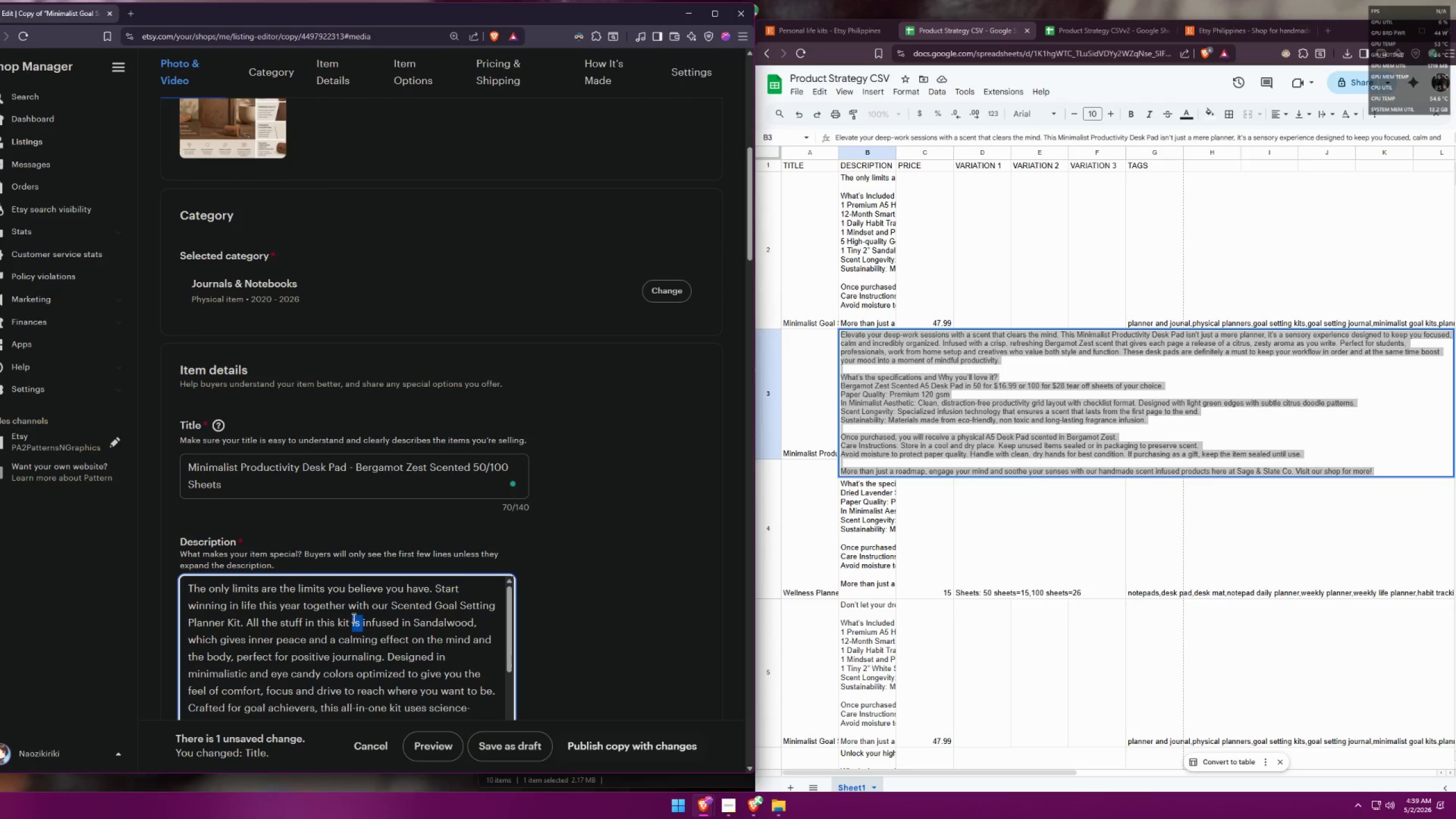 
key(Control+A)
 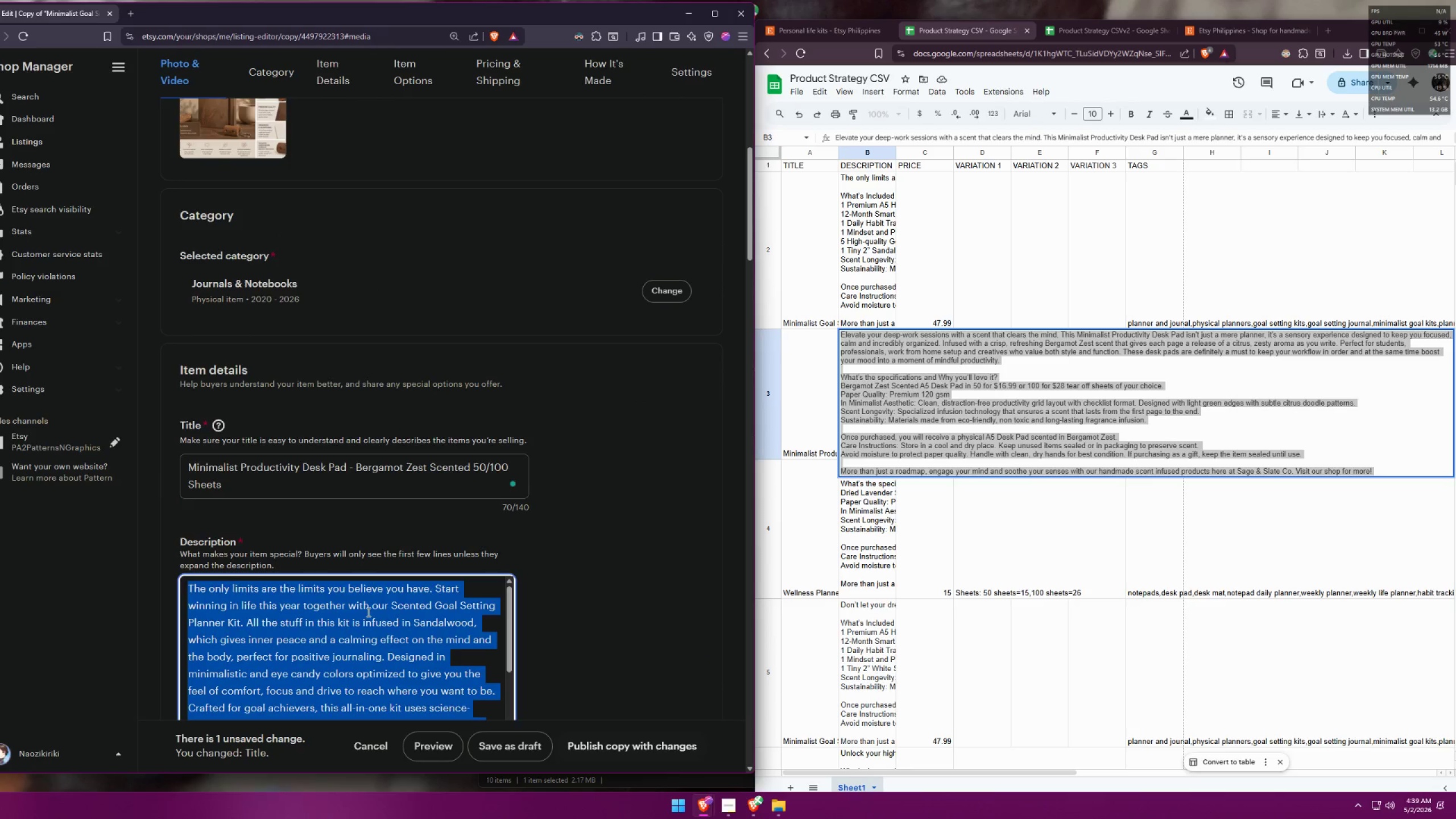 
key(Control+V)
 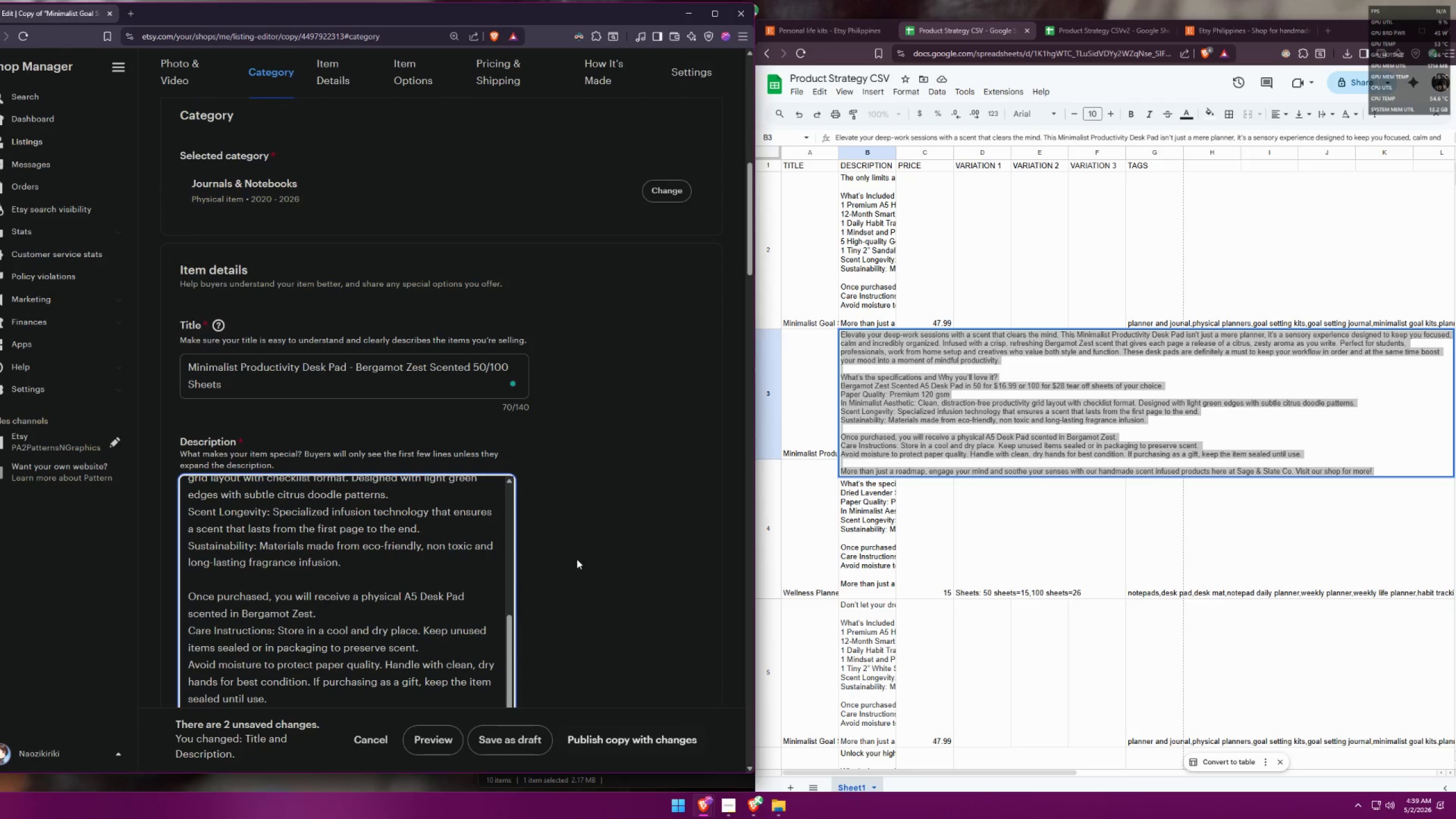 
left_click([594, 547])
 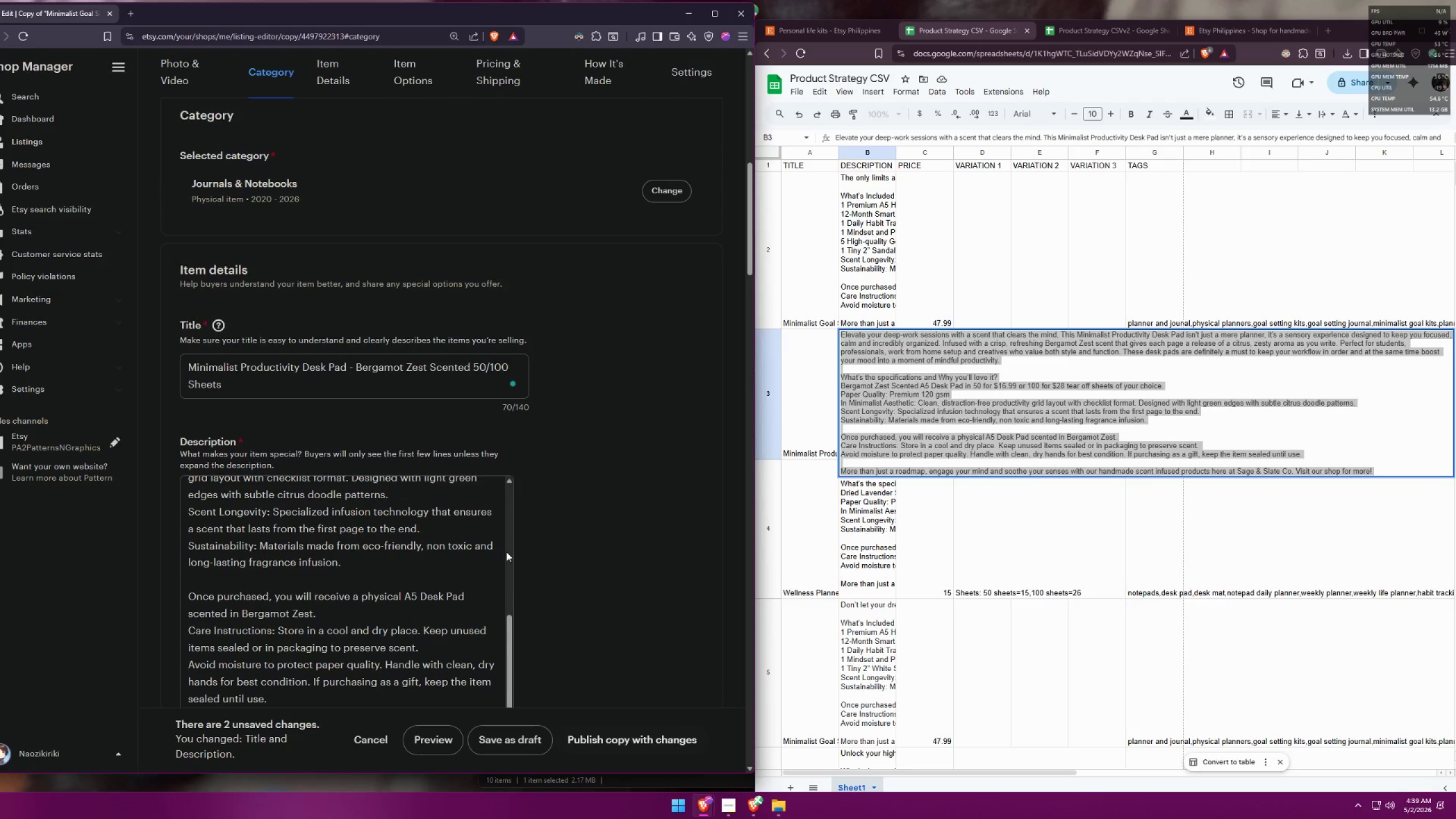 
scroll: coordinate [477, 503], scroll_direction: up, amount: 4.0
 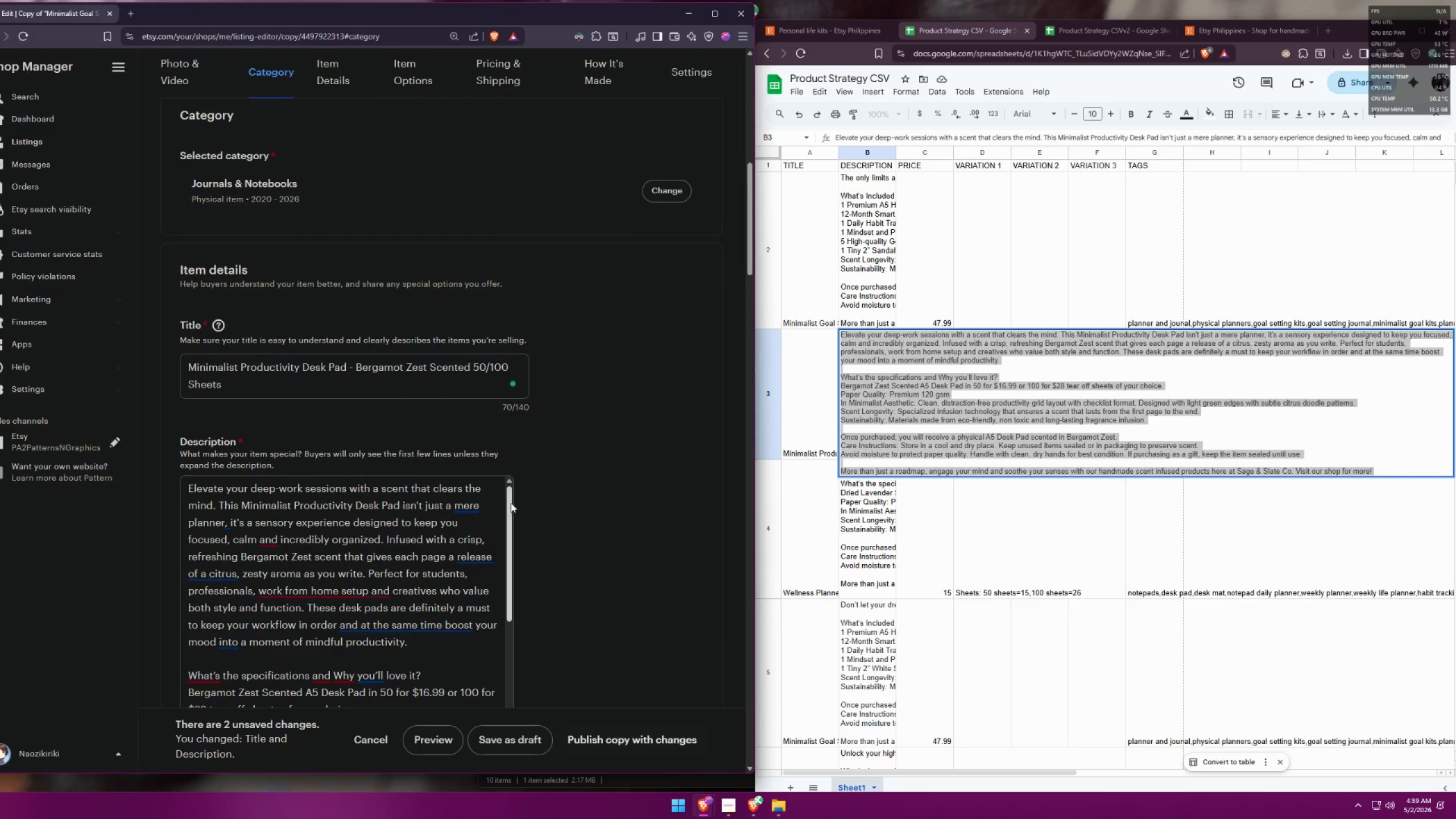 
scroll: coordinate [586, 506], scroll_direction: down, amount: 2.0
 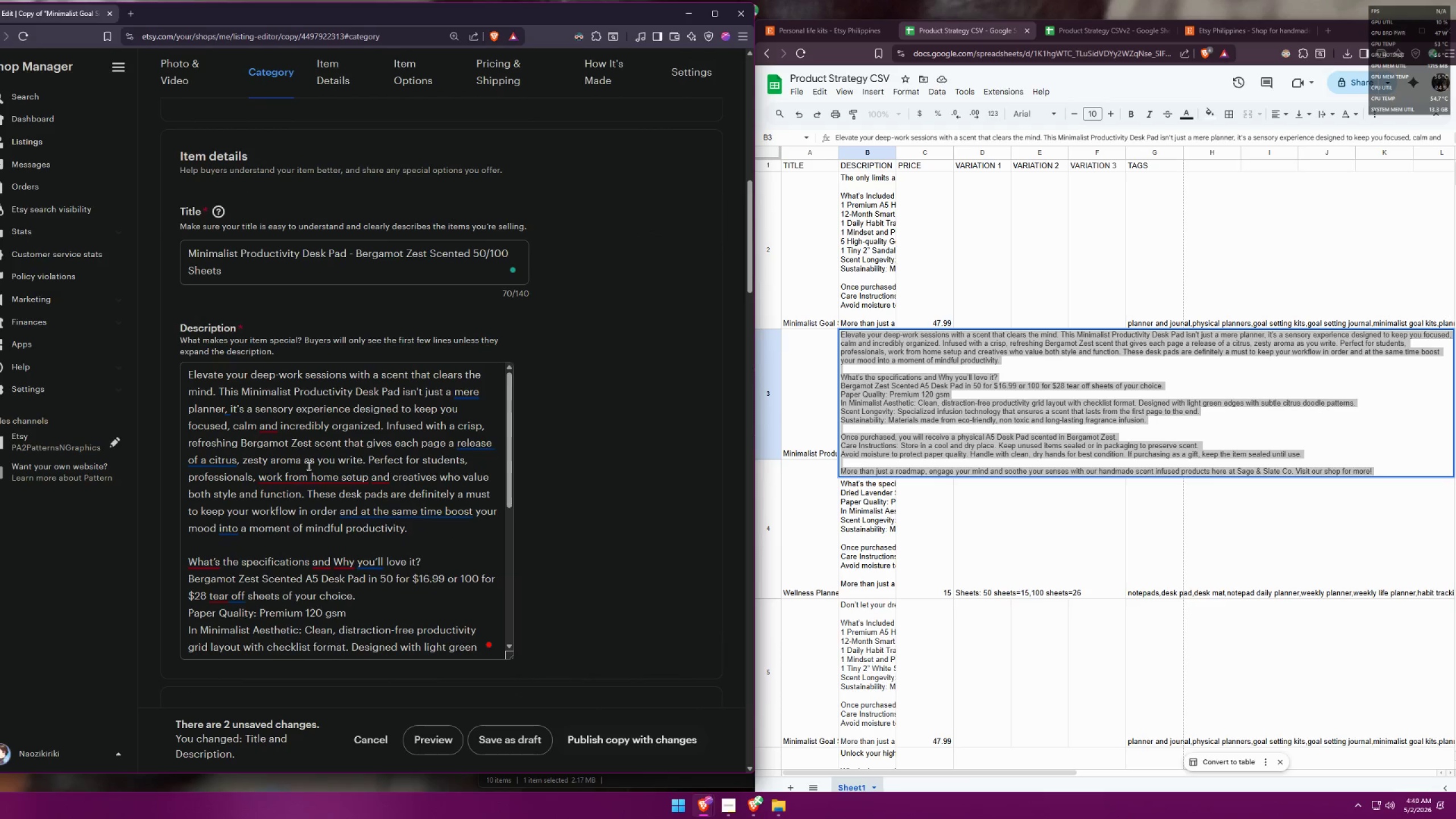 
mouse_move([290, 490])
 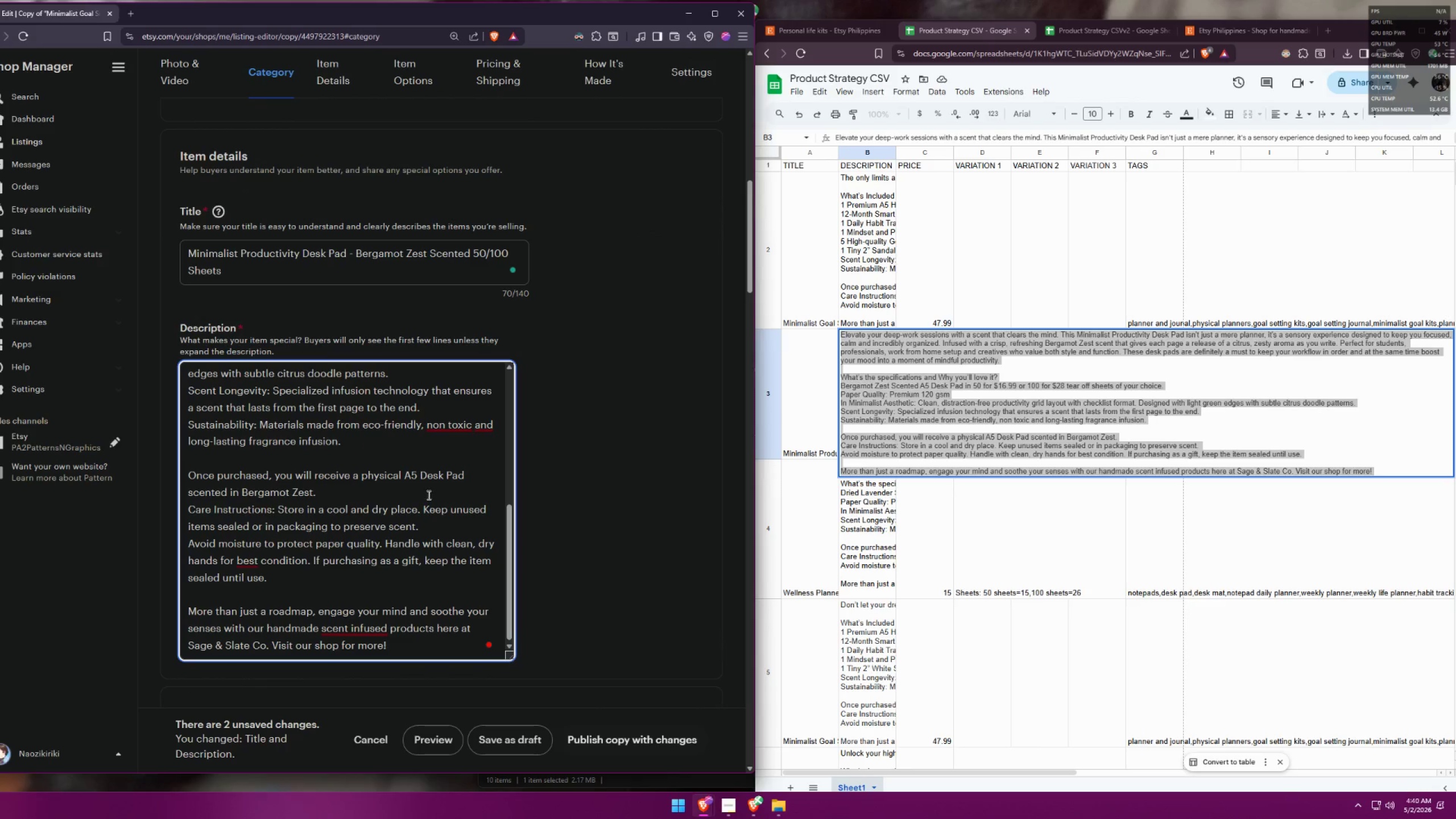 
scroll: coordinate [436, 492], scroll_direction: up, amount: 5.0
 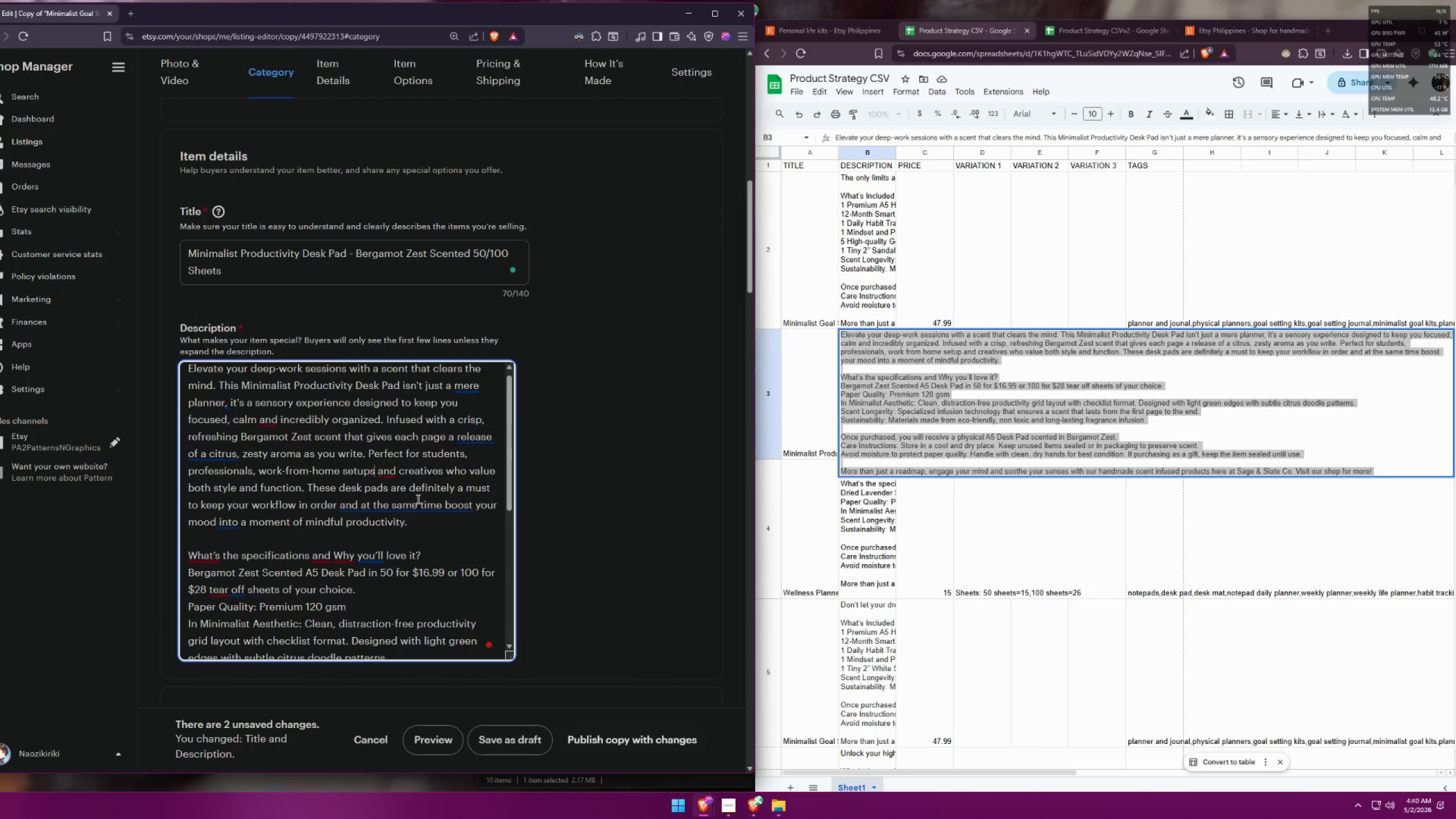 
mouse_move([213, 574])
 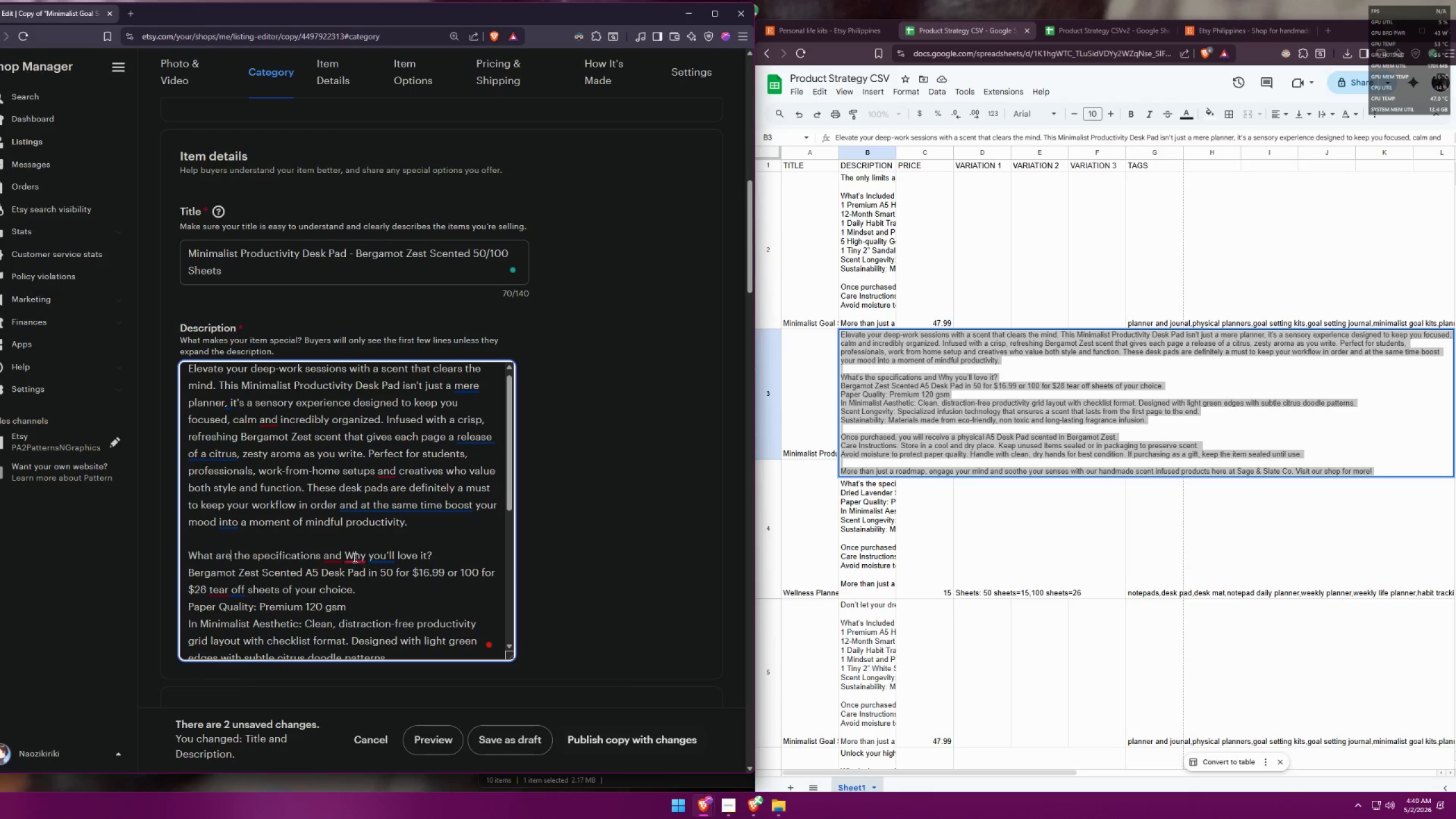 
mouse_move([357, 565])
 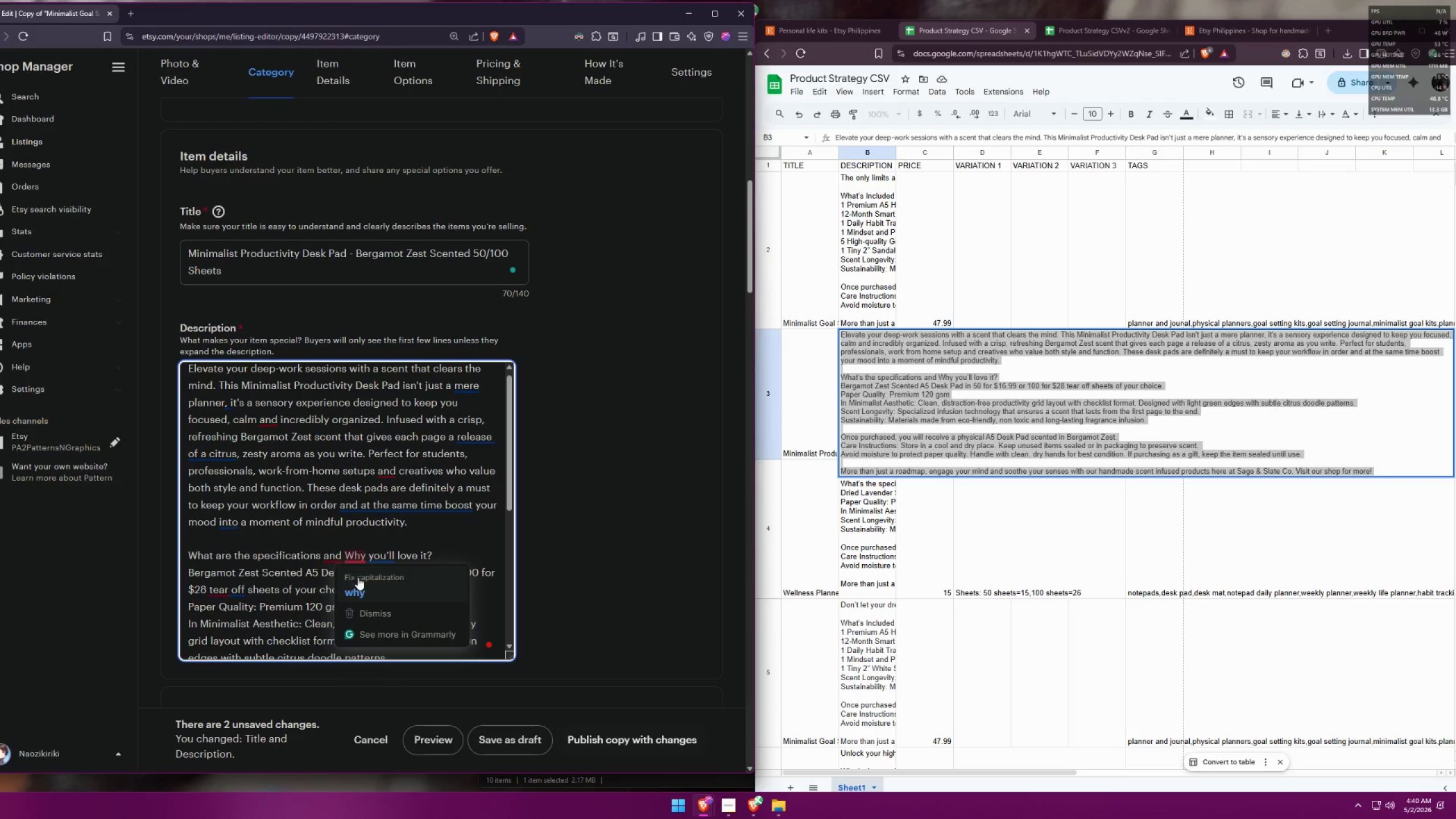 
left_click([358, 577])
 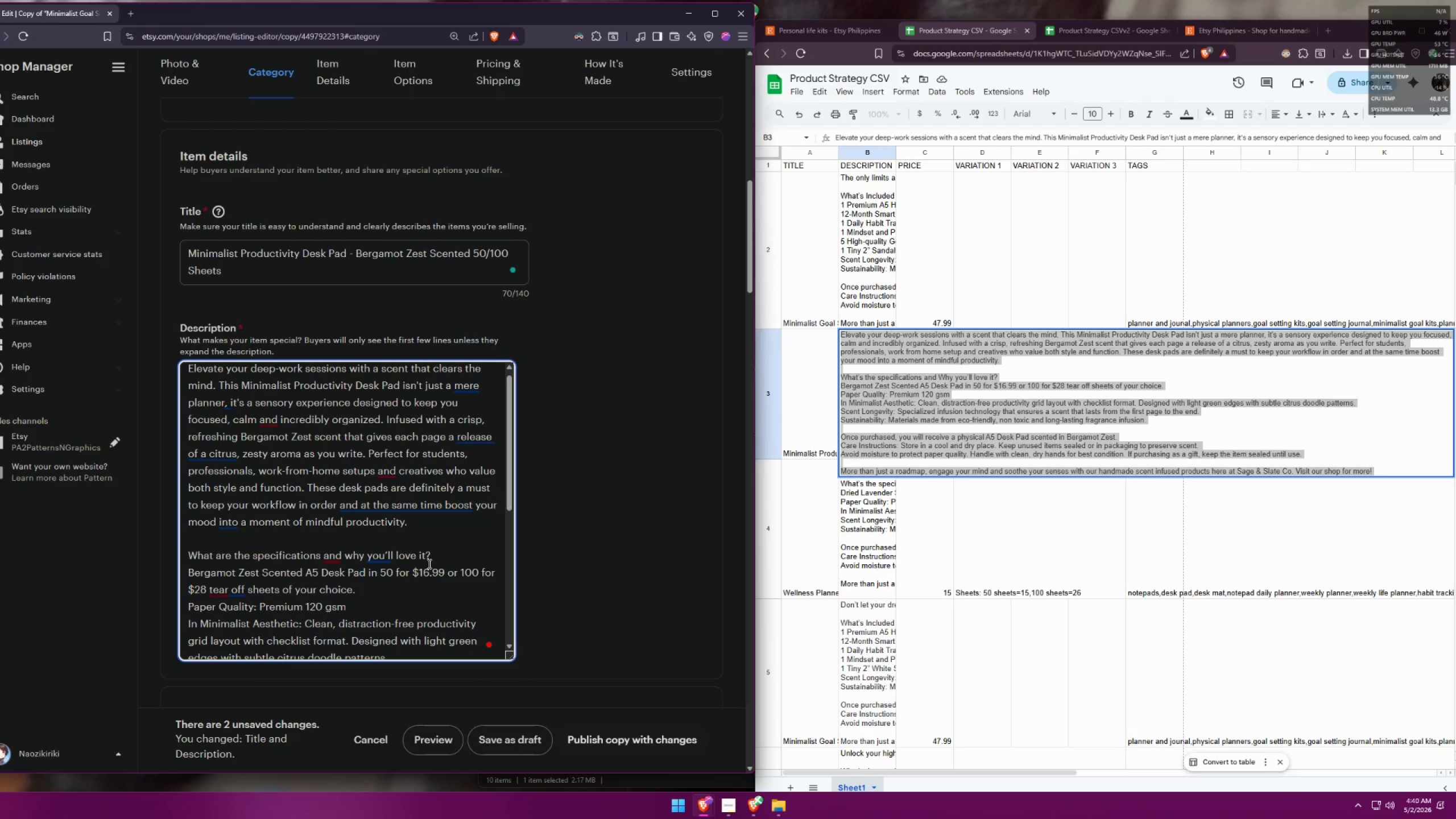 
scroll: coordinate [432, 564], scroll_direction: down, amount: 1.0
 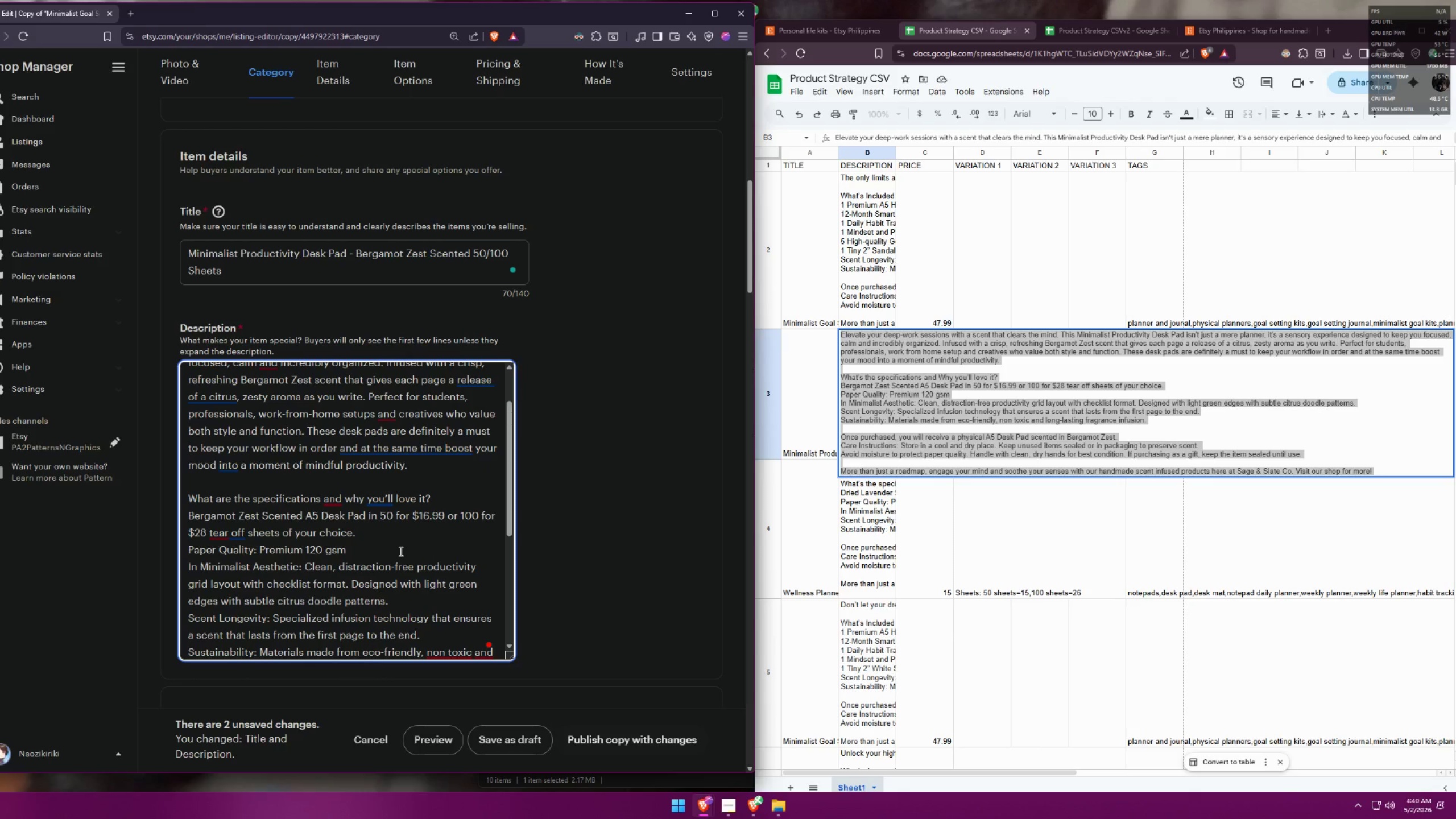 
wait(5.67)
 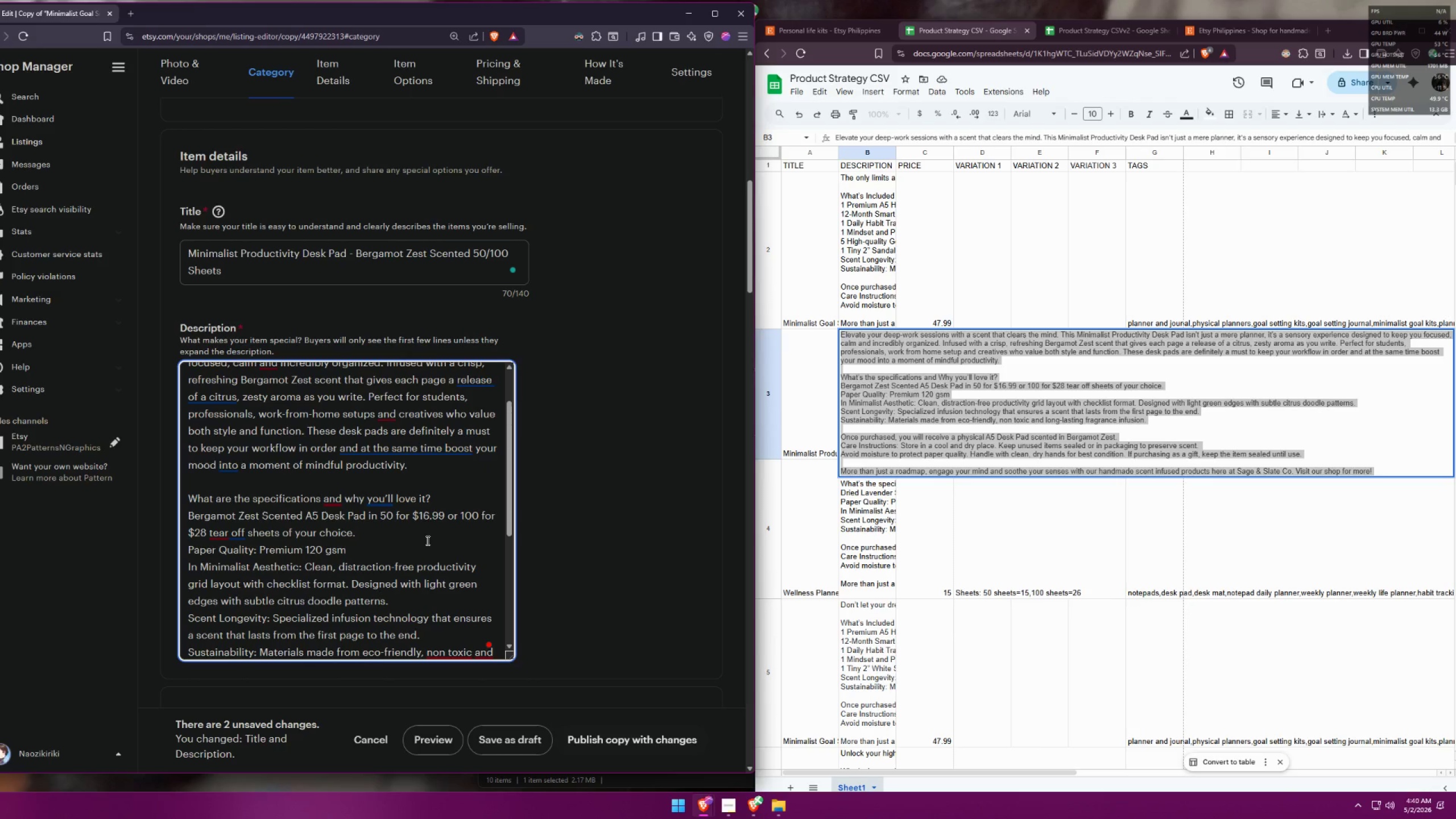 
mouse_move([247, 537])
 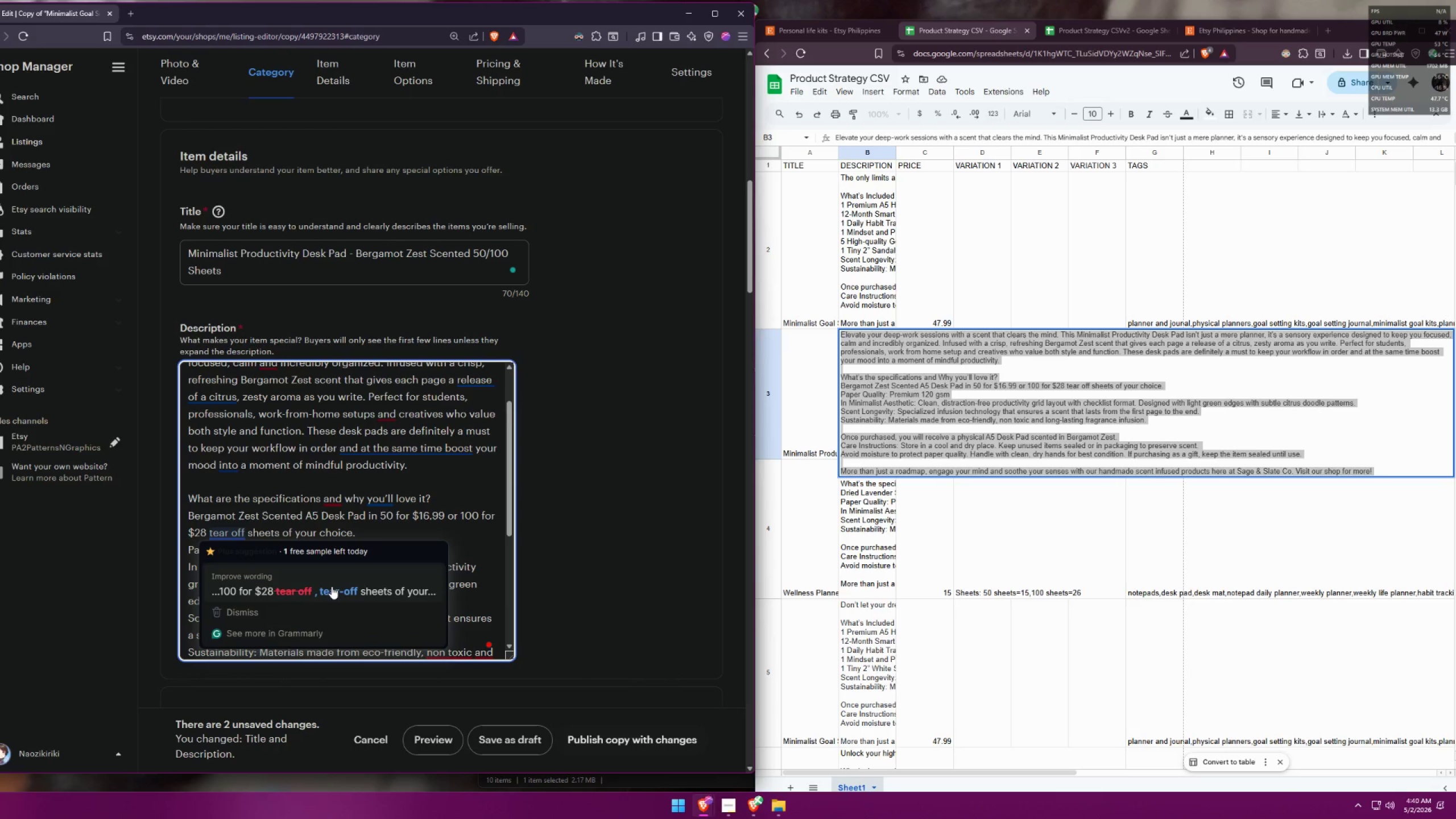 
left_click([332, 586])
 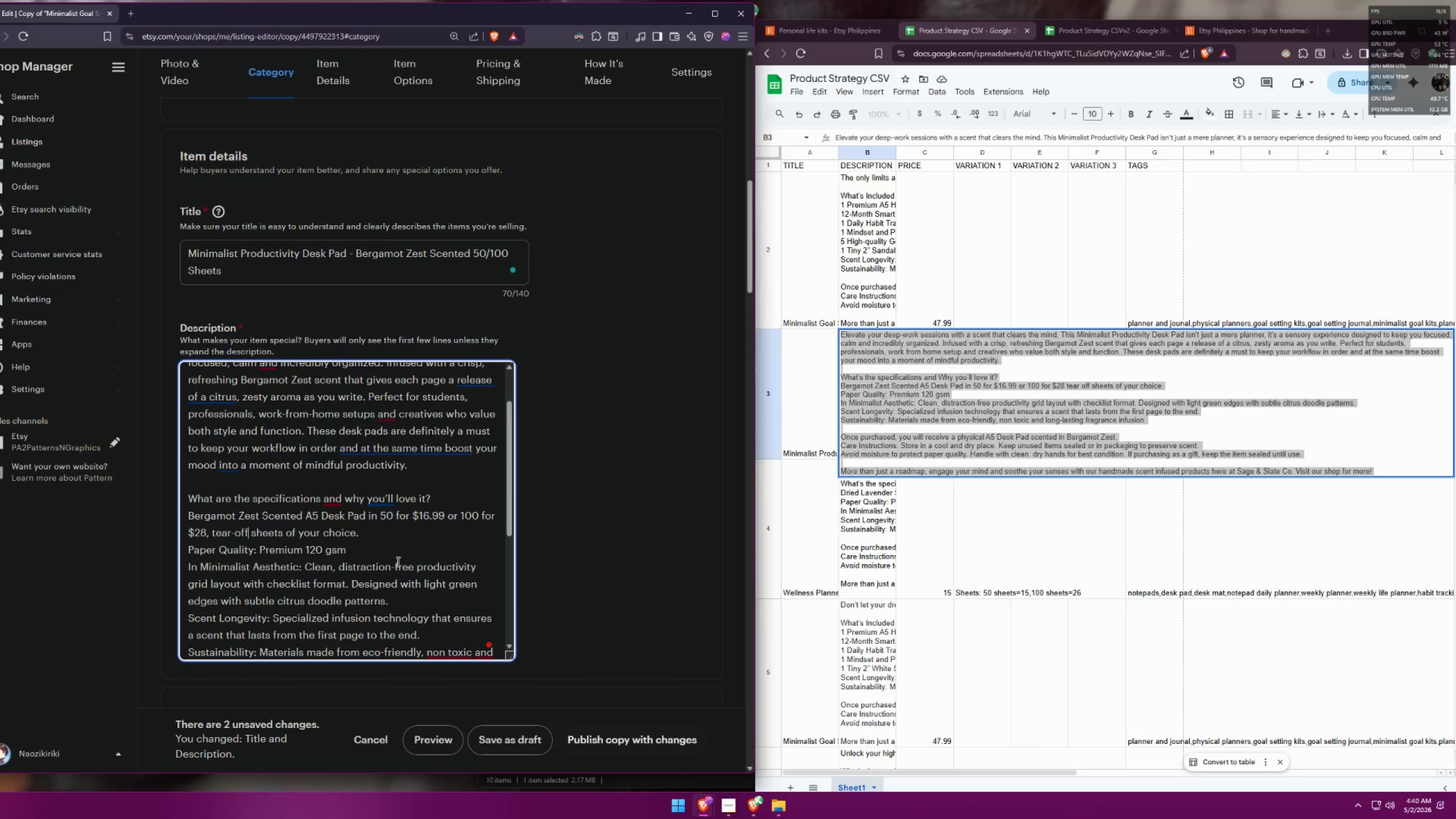 
scroll: coordinate [397, 561], scroll_direction: down, amount: 1.0
 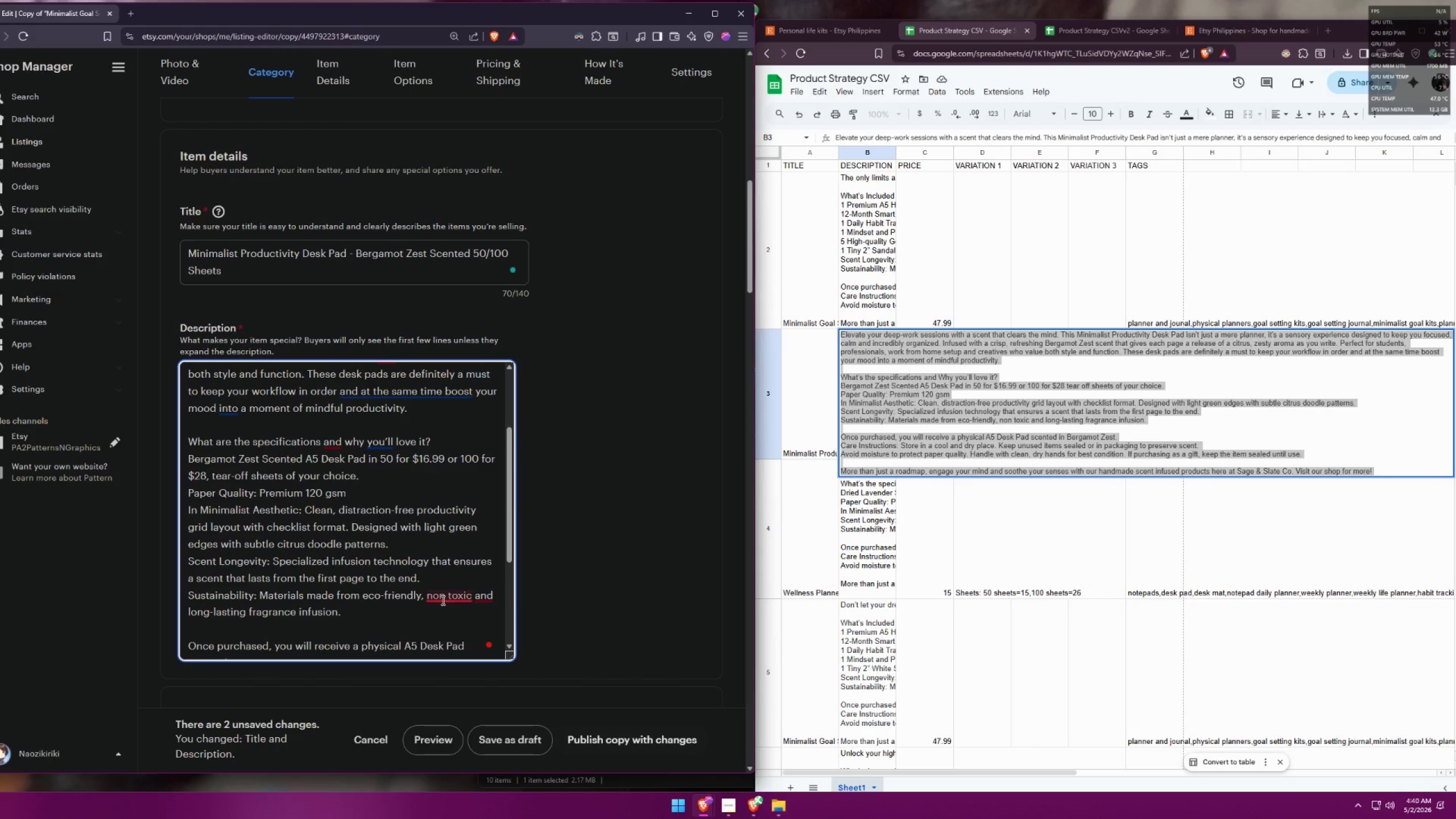 
left_click([453, 621])
 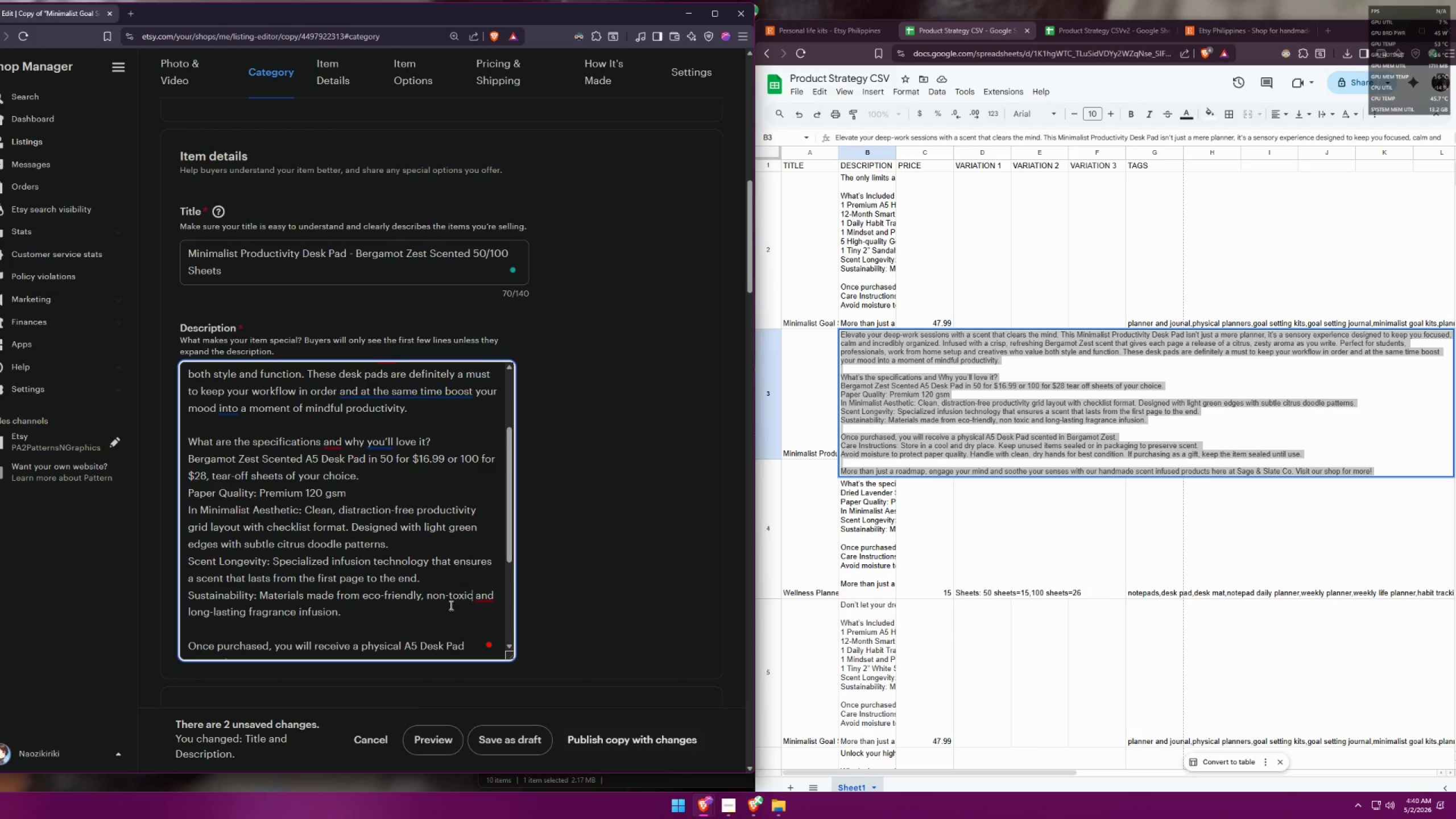 
scroll: coordinate [462, 593], scroll_direction: down, amount: 3.0
 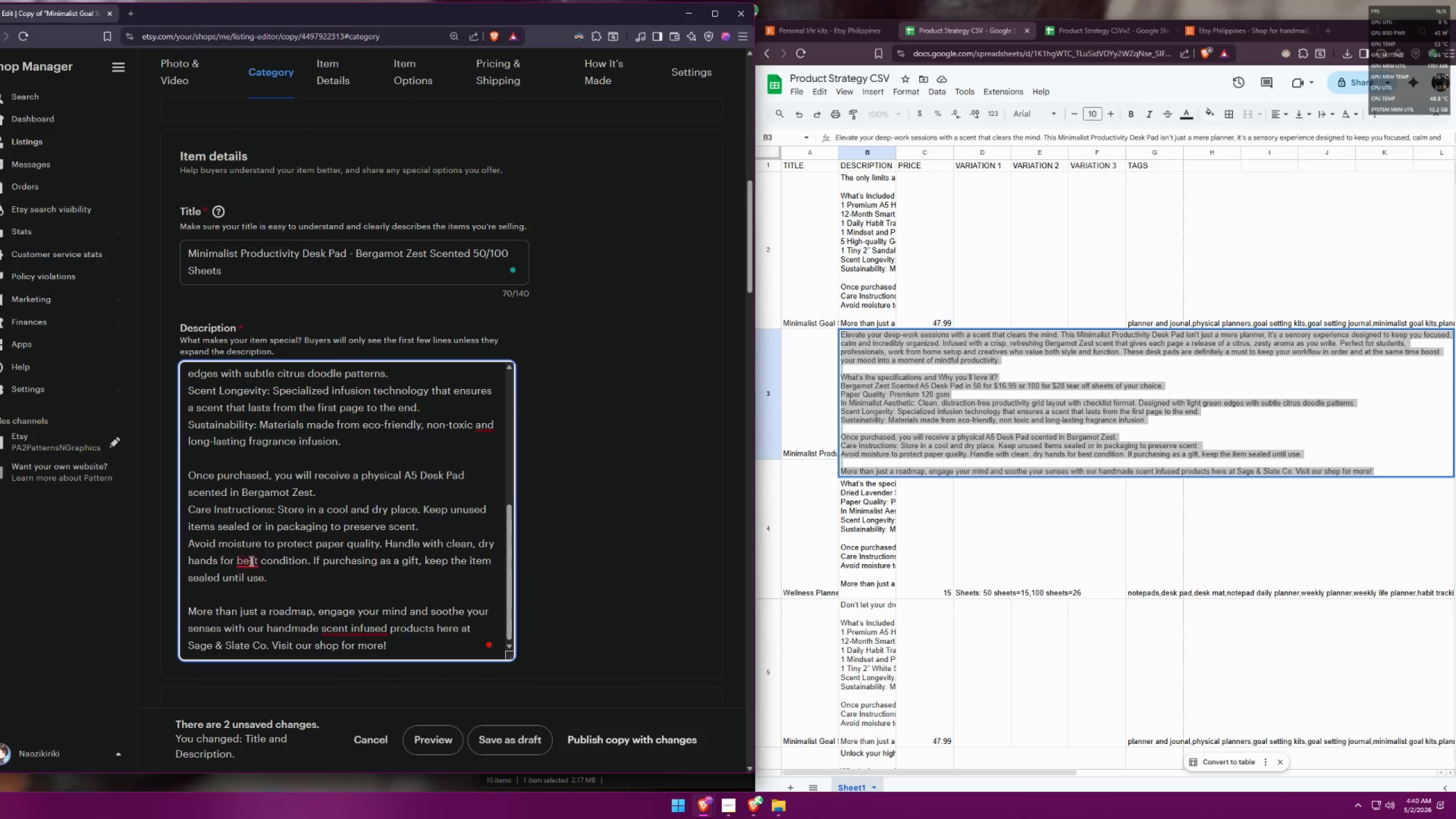 
left_click([259, 589])
 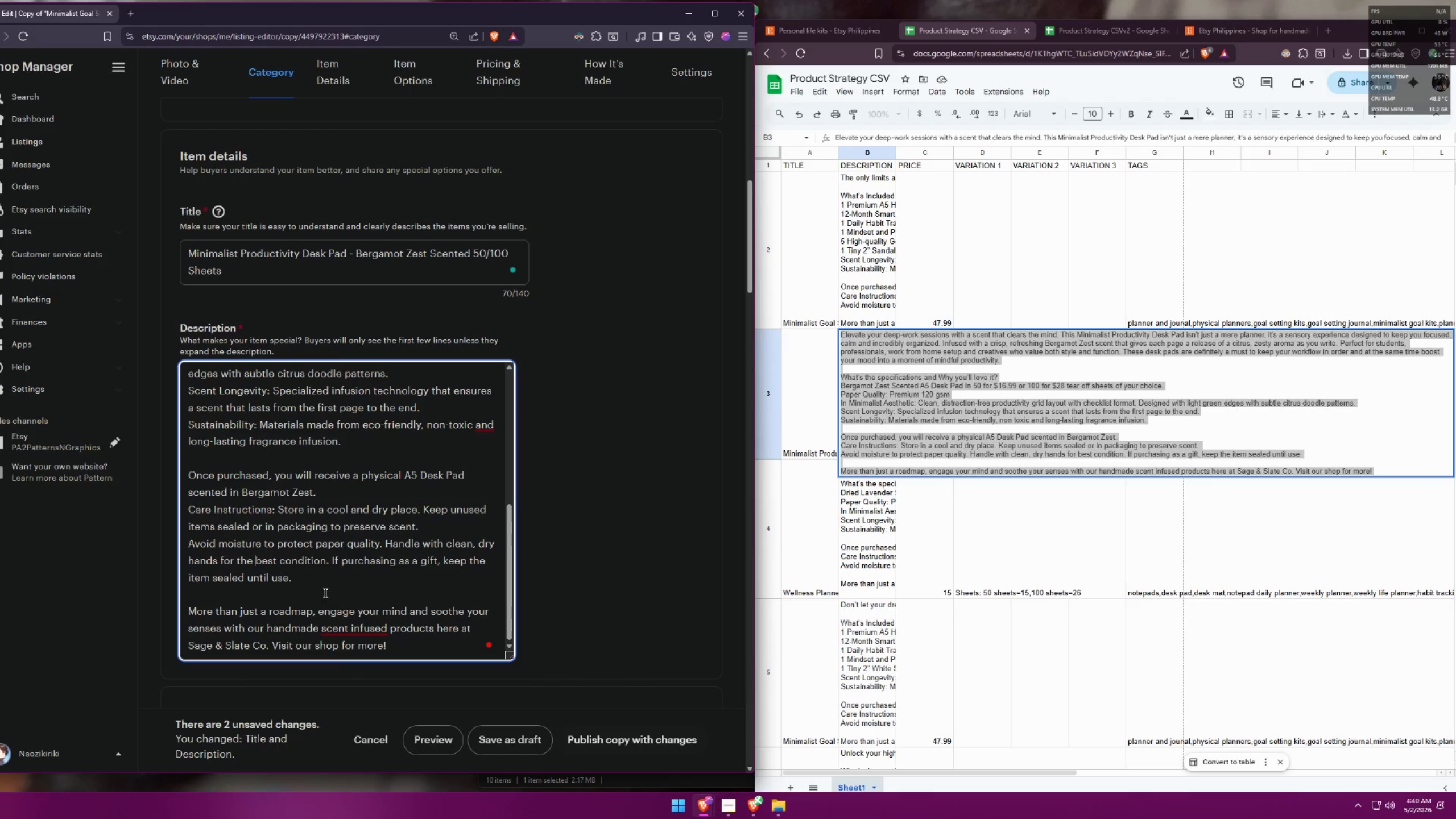 
scroll: coordinate [370, 594], scroll_direction: down, amount: 1.0
 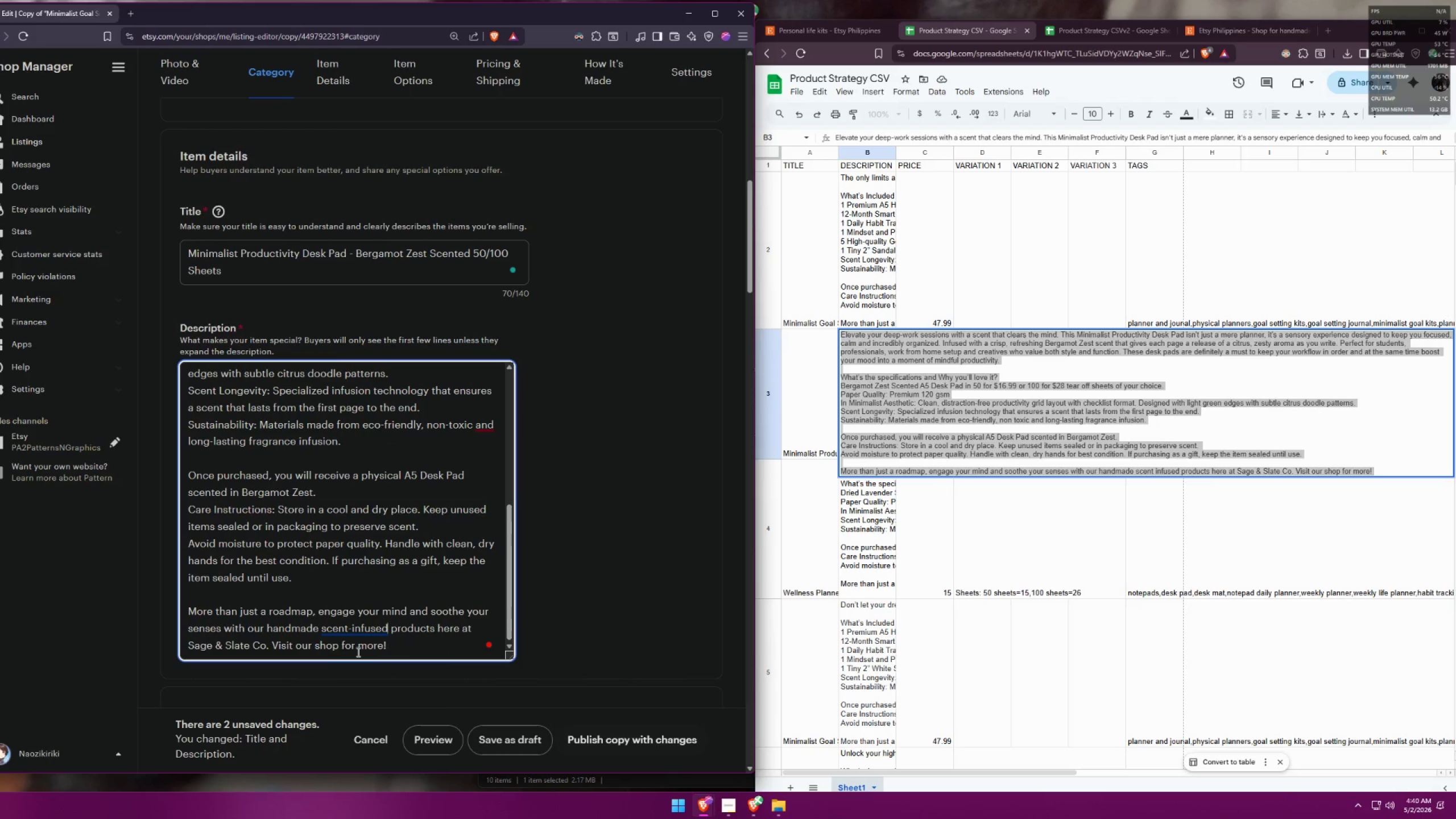 
left_click_drag(start_coordinate=[411, 644], to_coordinate=[112, 326])
 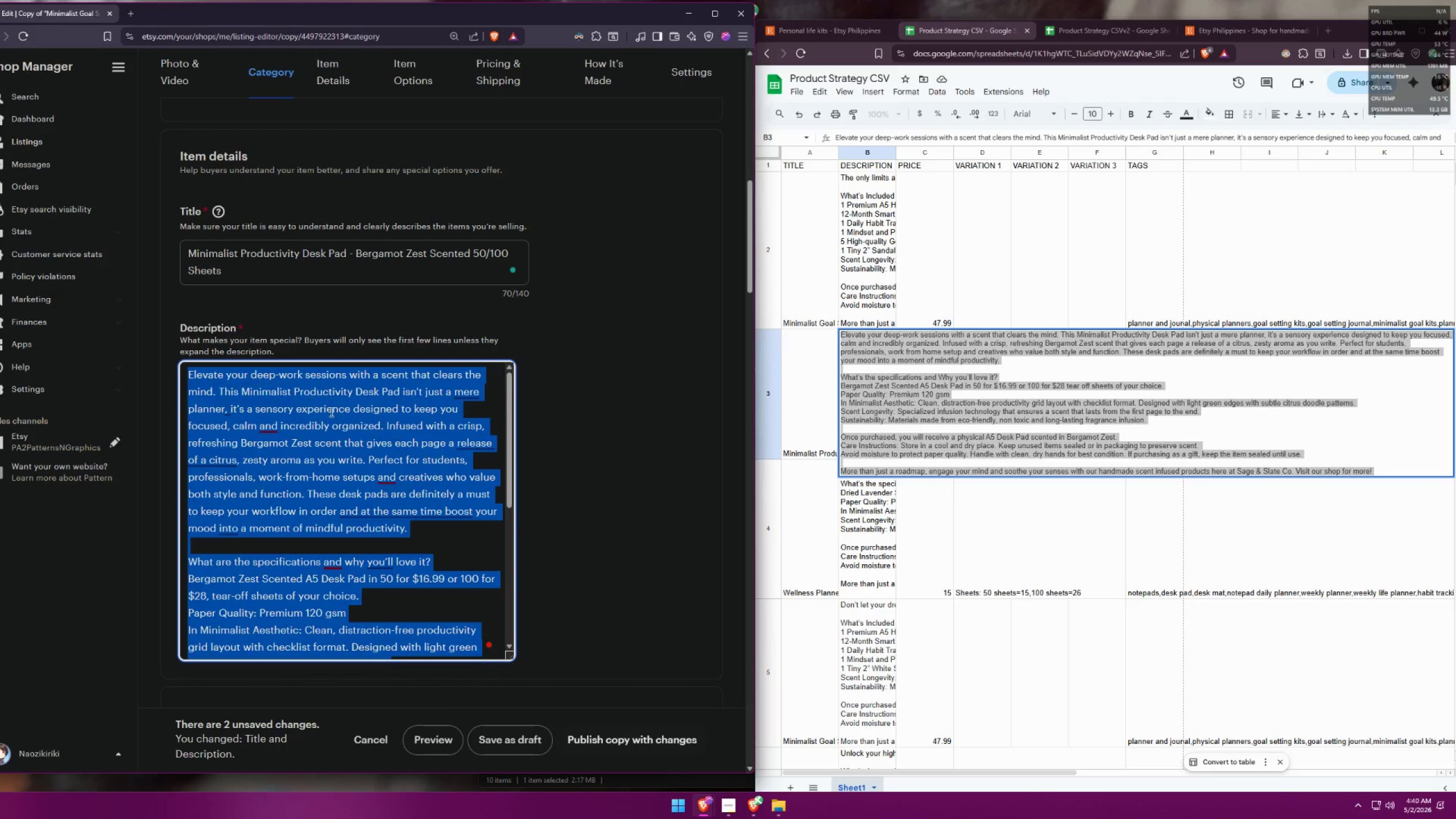 
key(Control+C)
 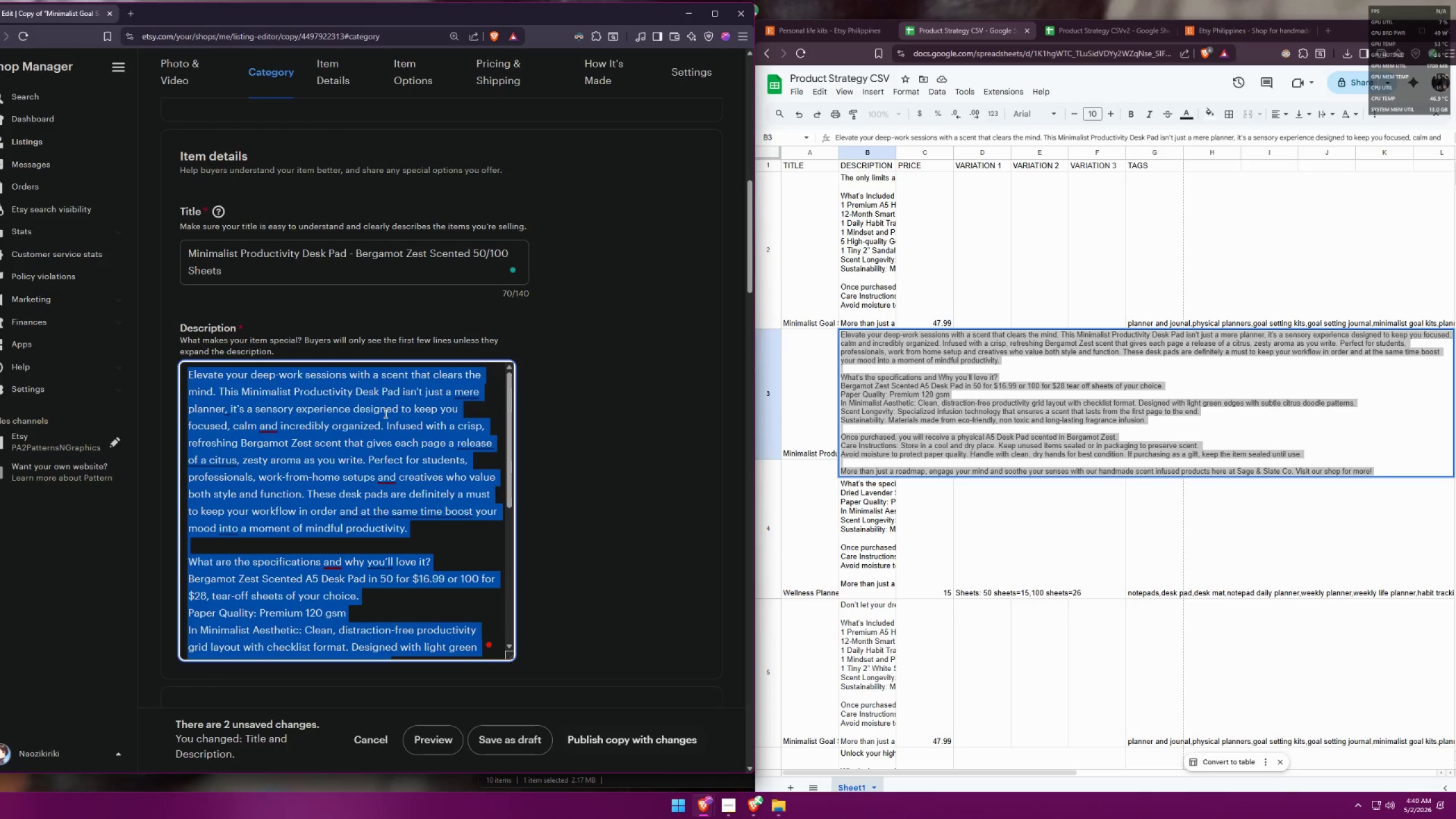 
wait(6.72)
 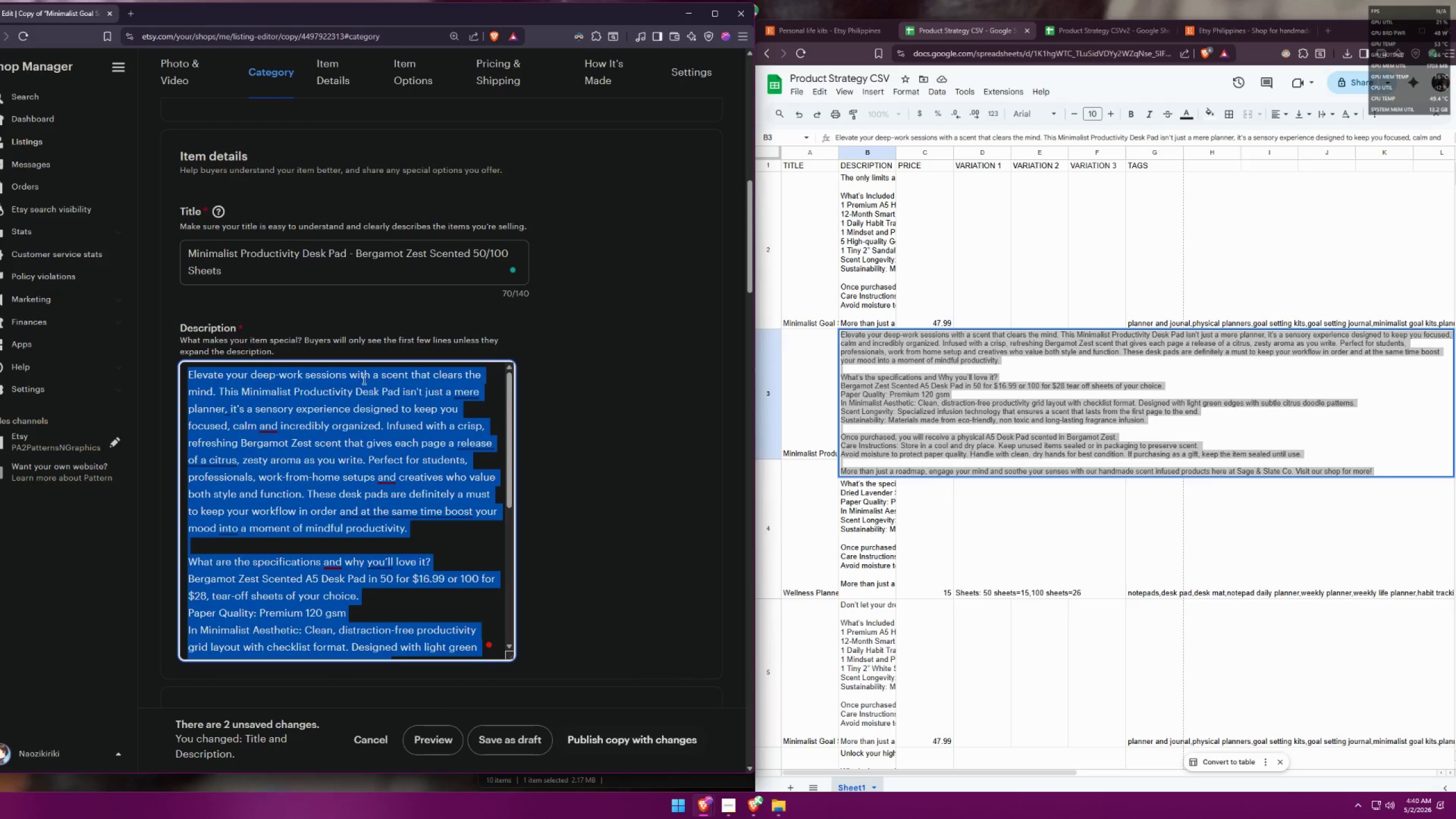 
left_click([579, 388])
 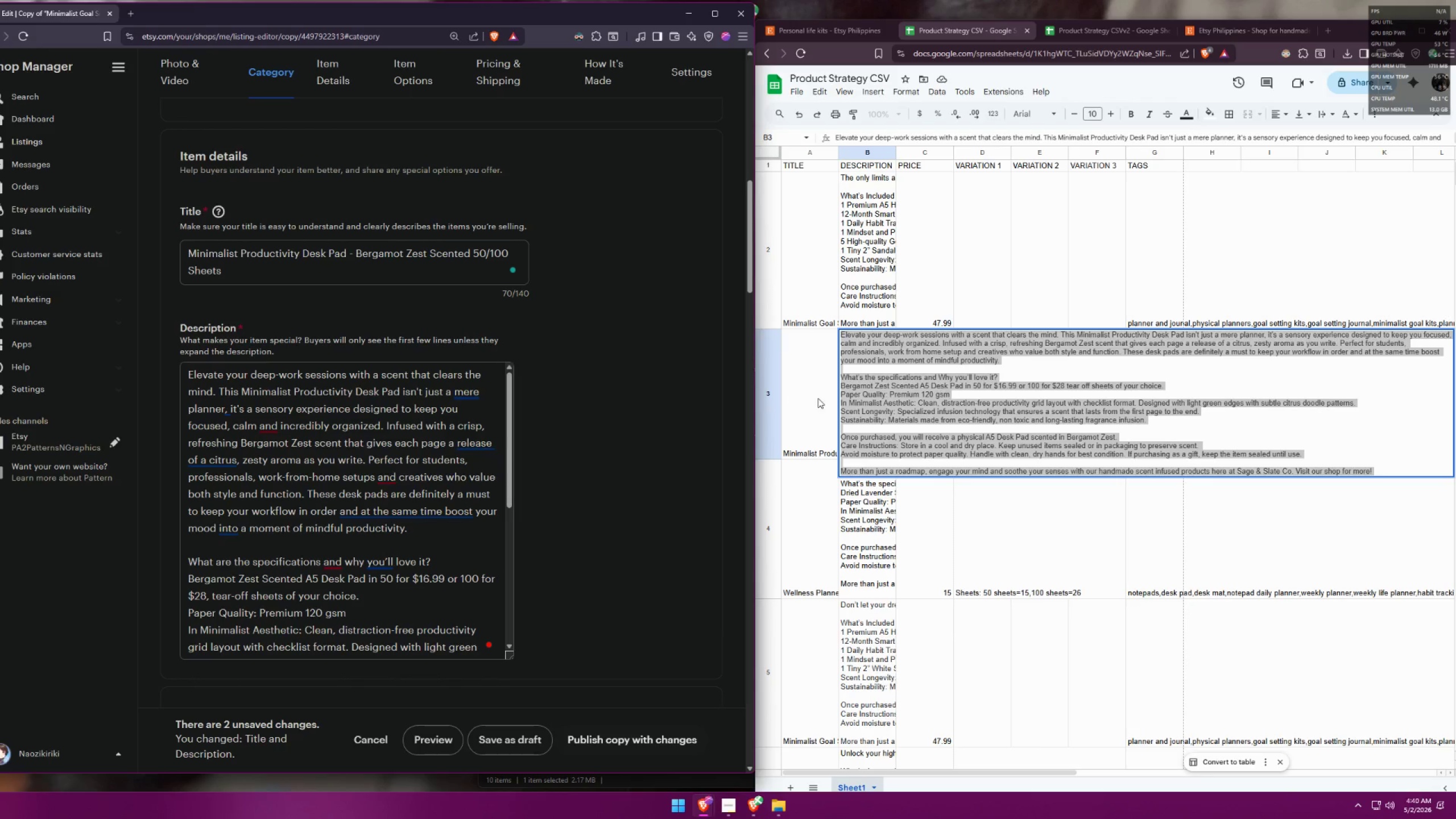 
left_click([815, 399])
 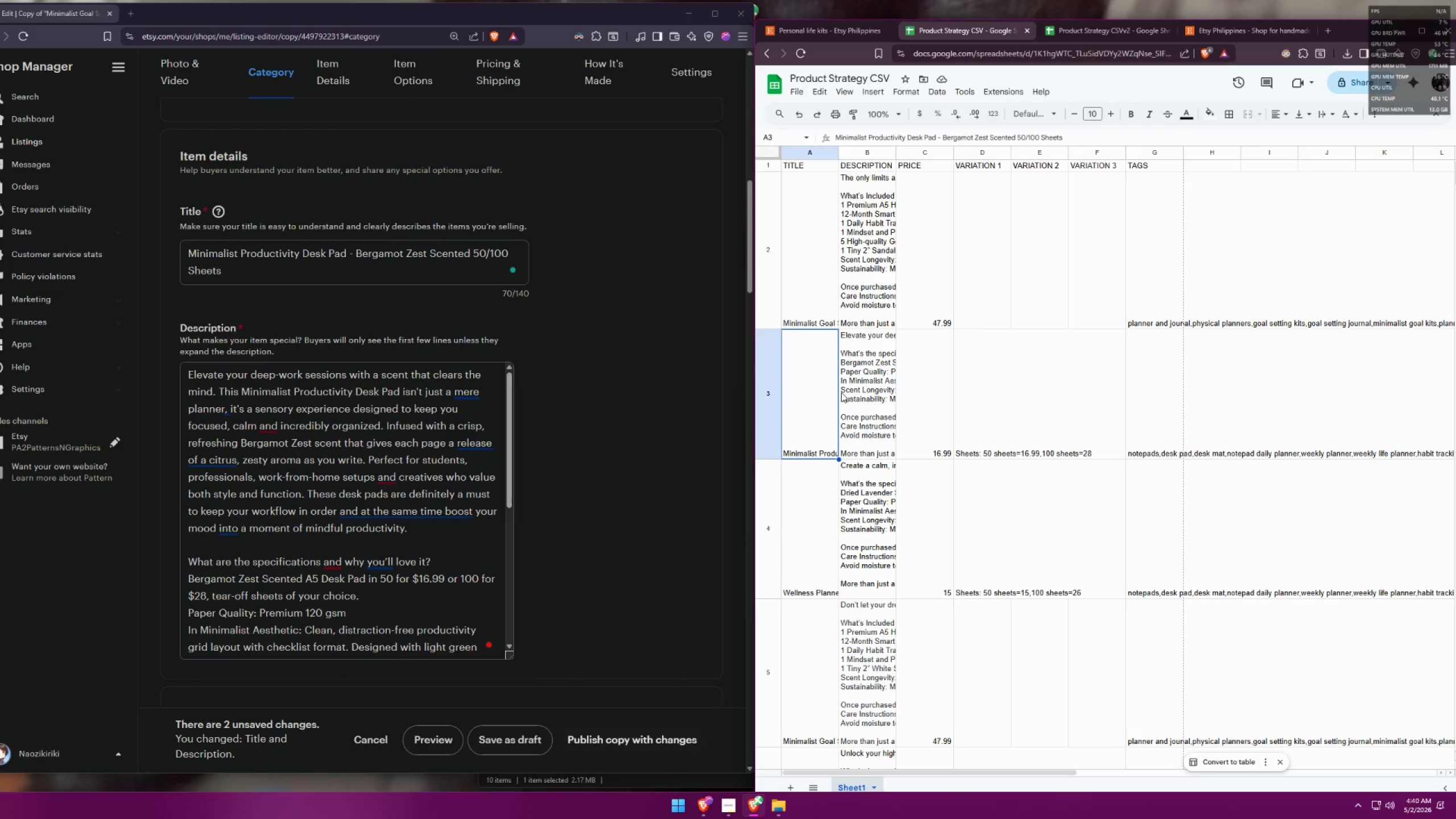 
left_click([863, 387])
 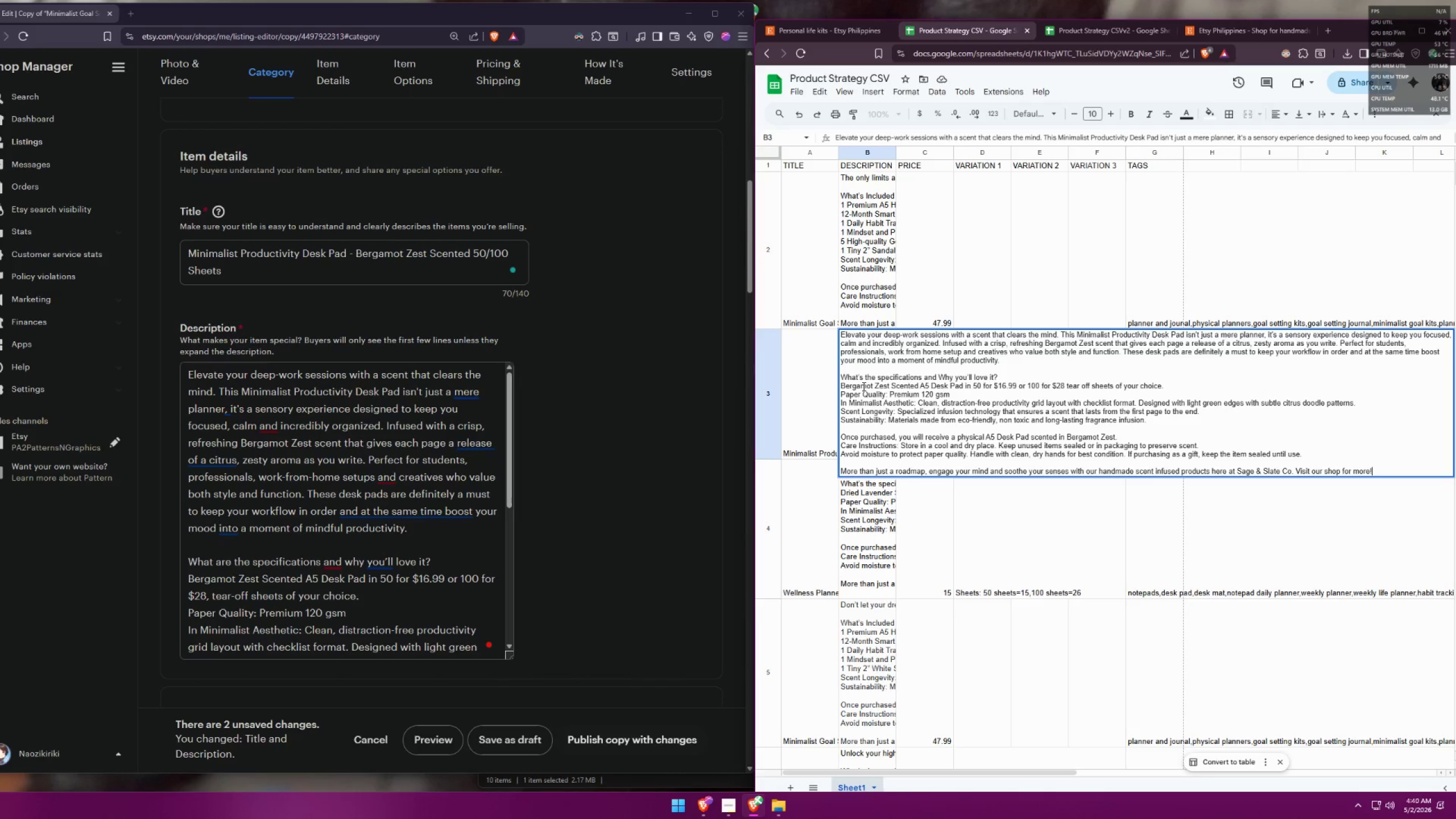 
key(Control+A)
 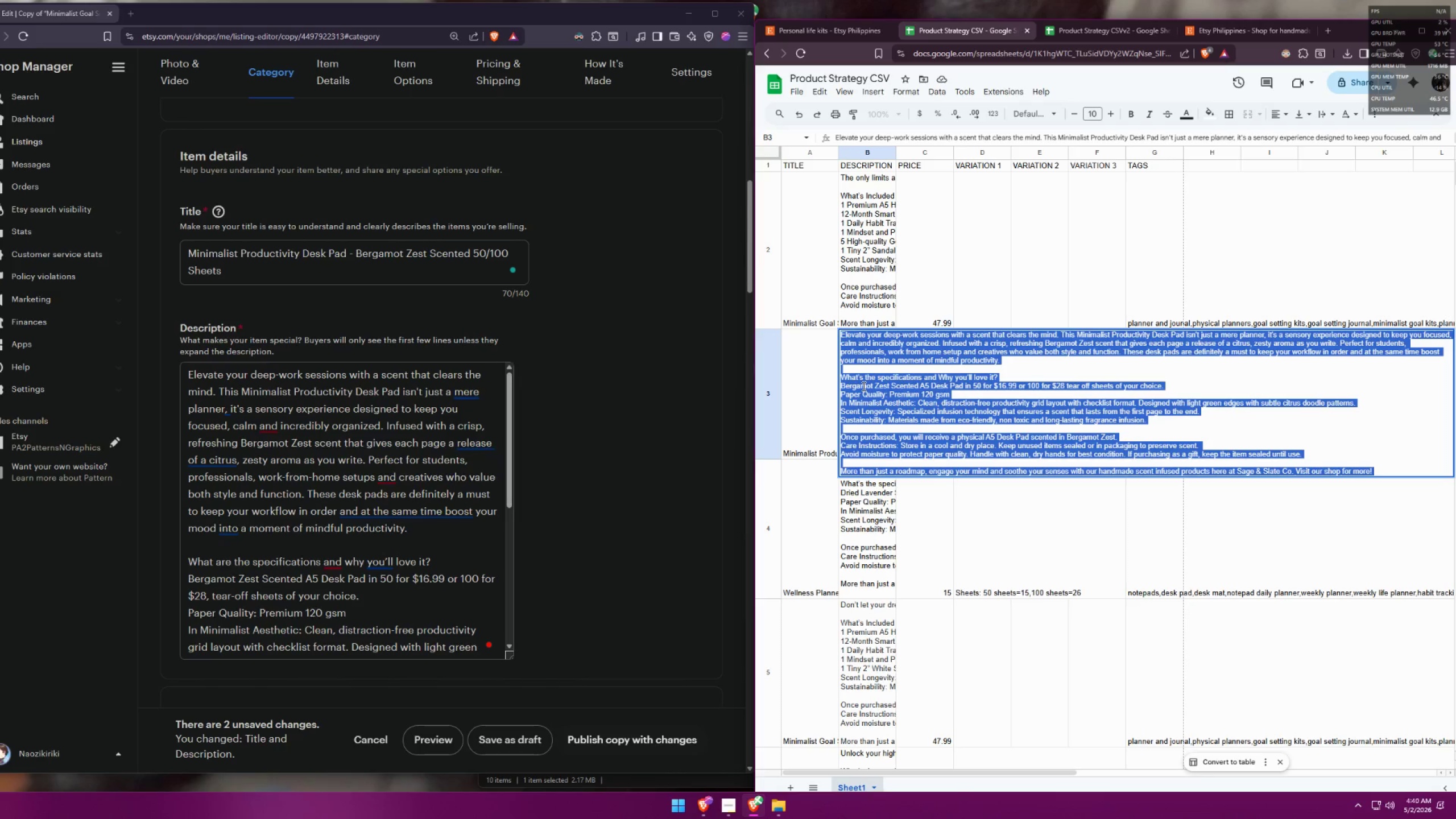 
key(Control+V)
 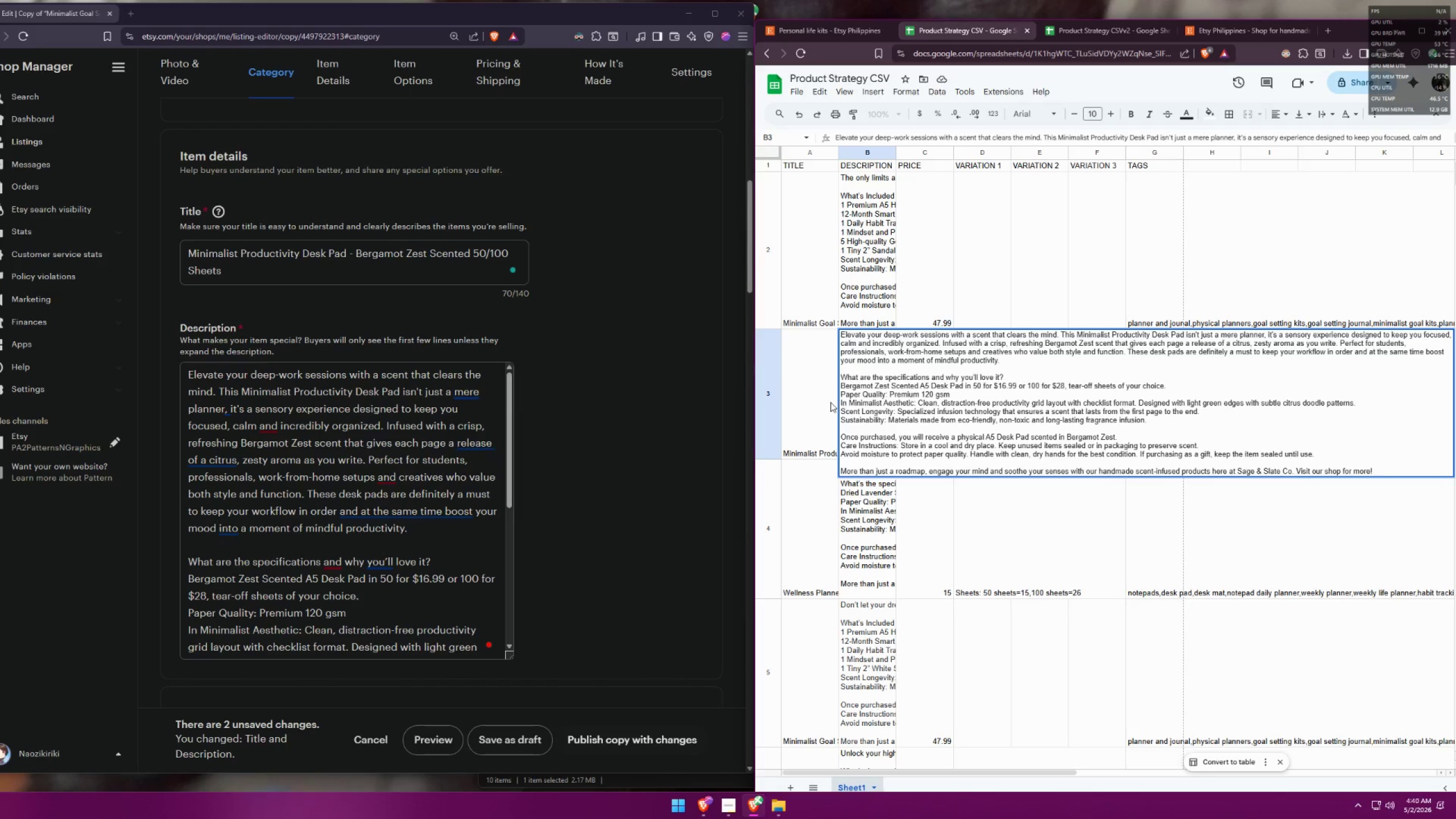 
left_click([817, 404])
 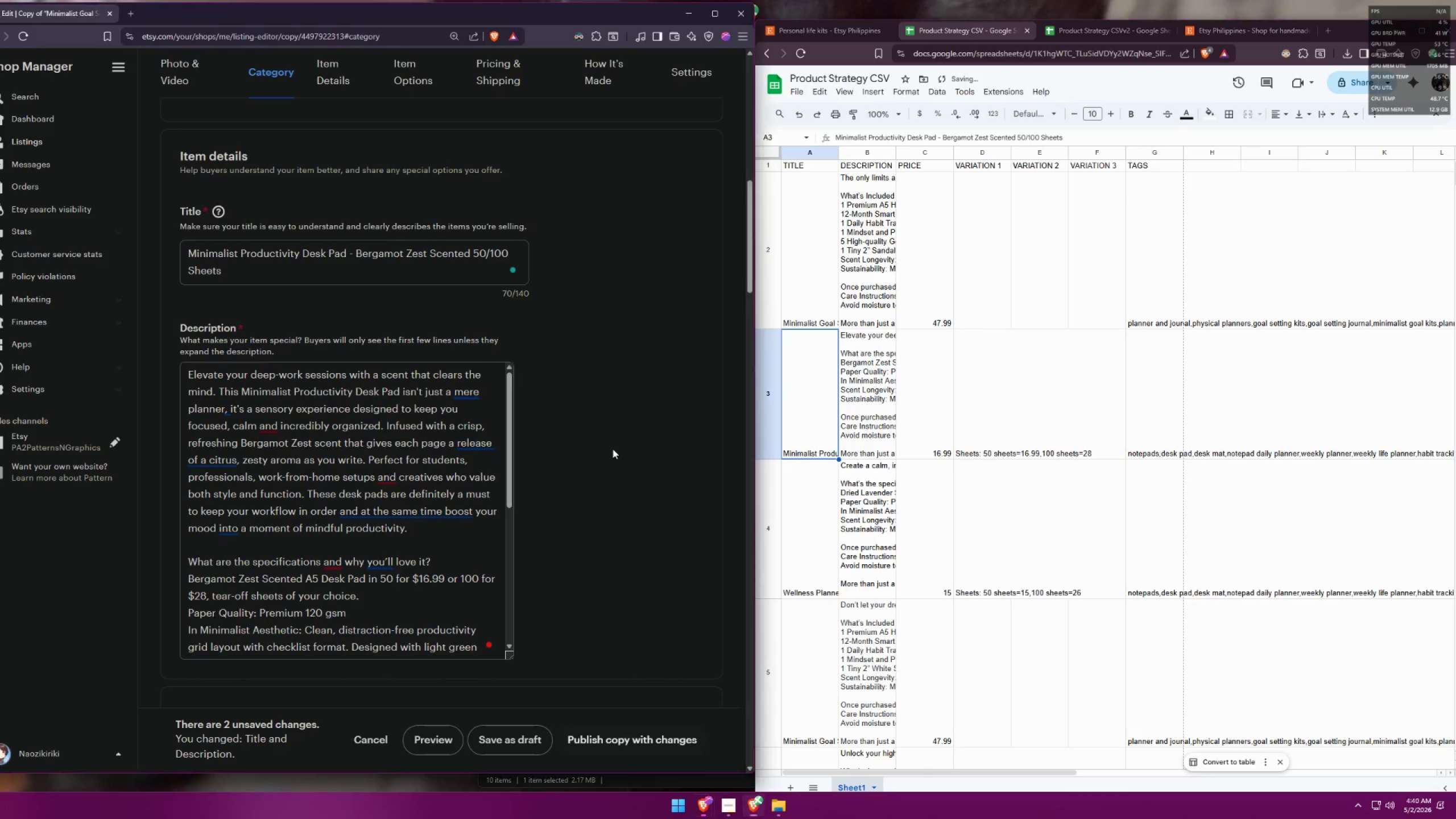 
scroll: coordinate [622, 440], scroll_direction: down, amount: 5.0
 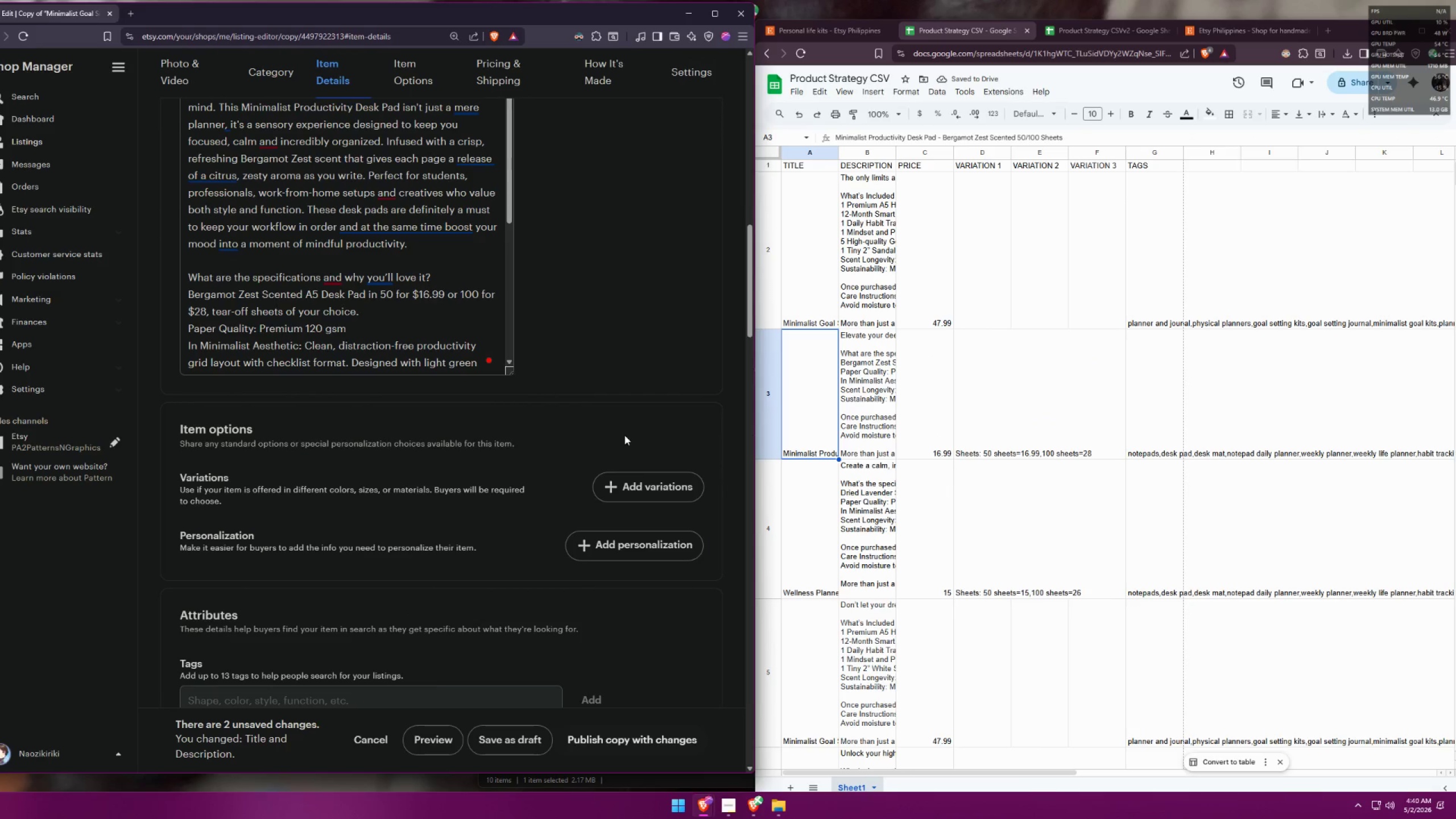 
left_click([626, 482])
 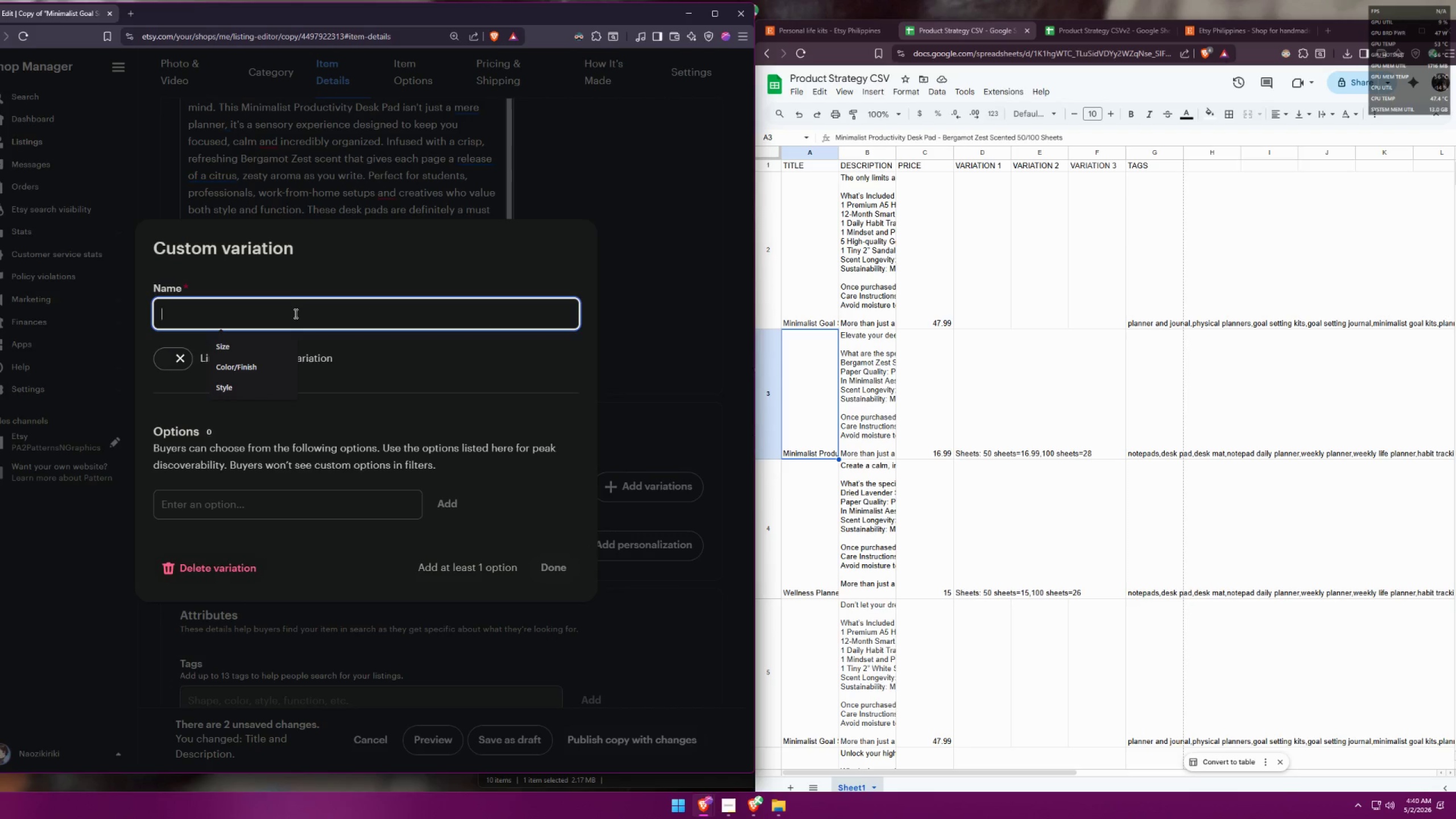 
type(Shhet)
key(Backspace)
key(Backspace)
key(Backspace)
type(eets)
 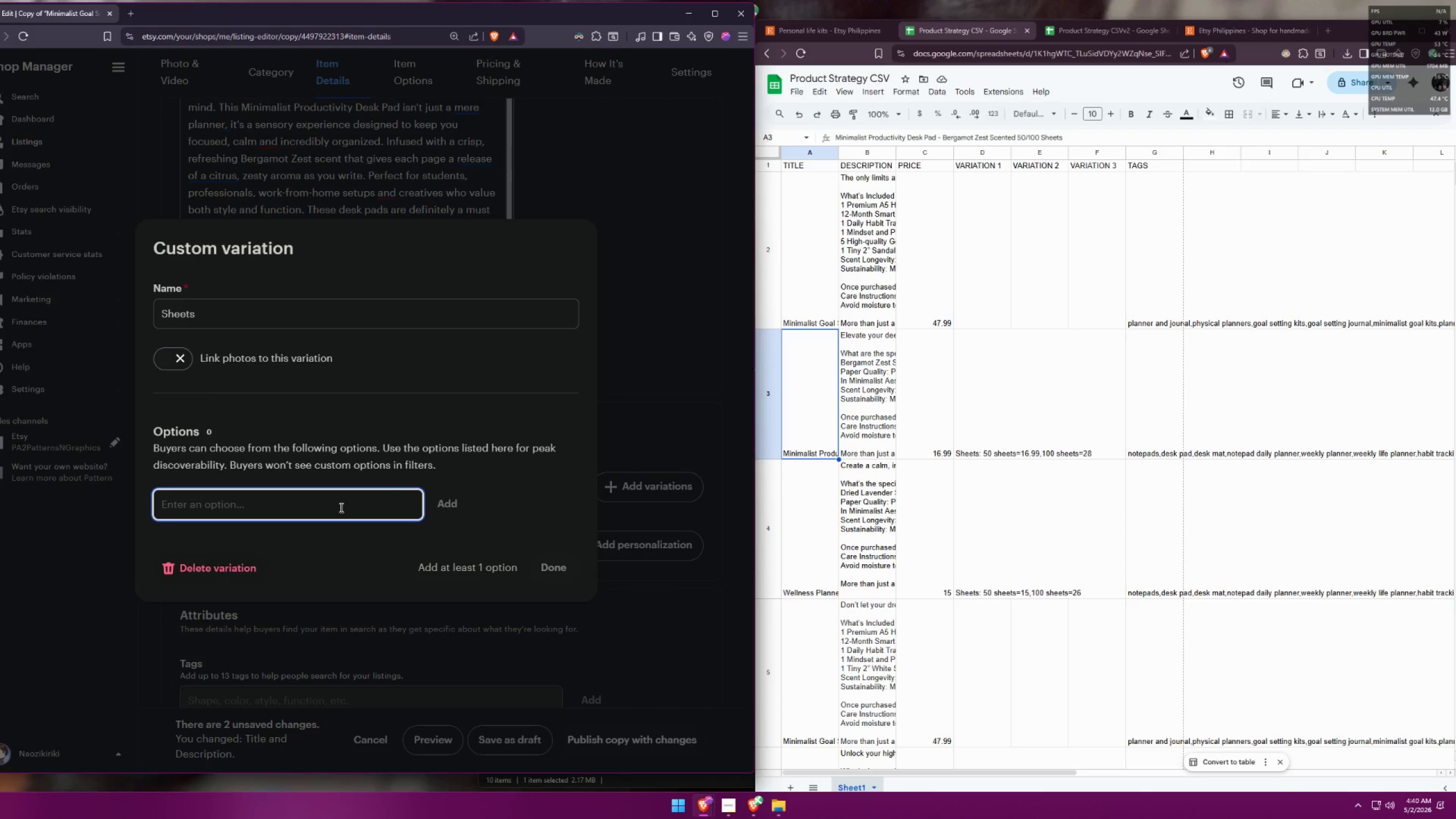 
type(50 sheets)
 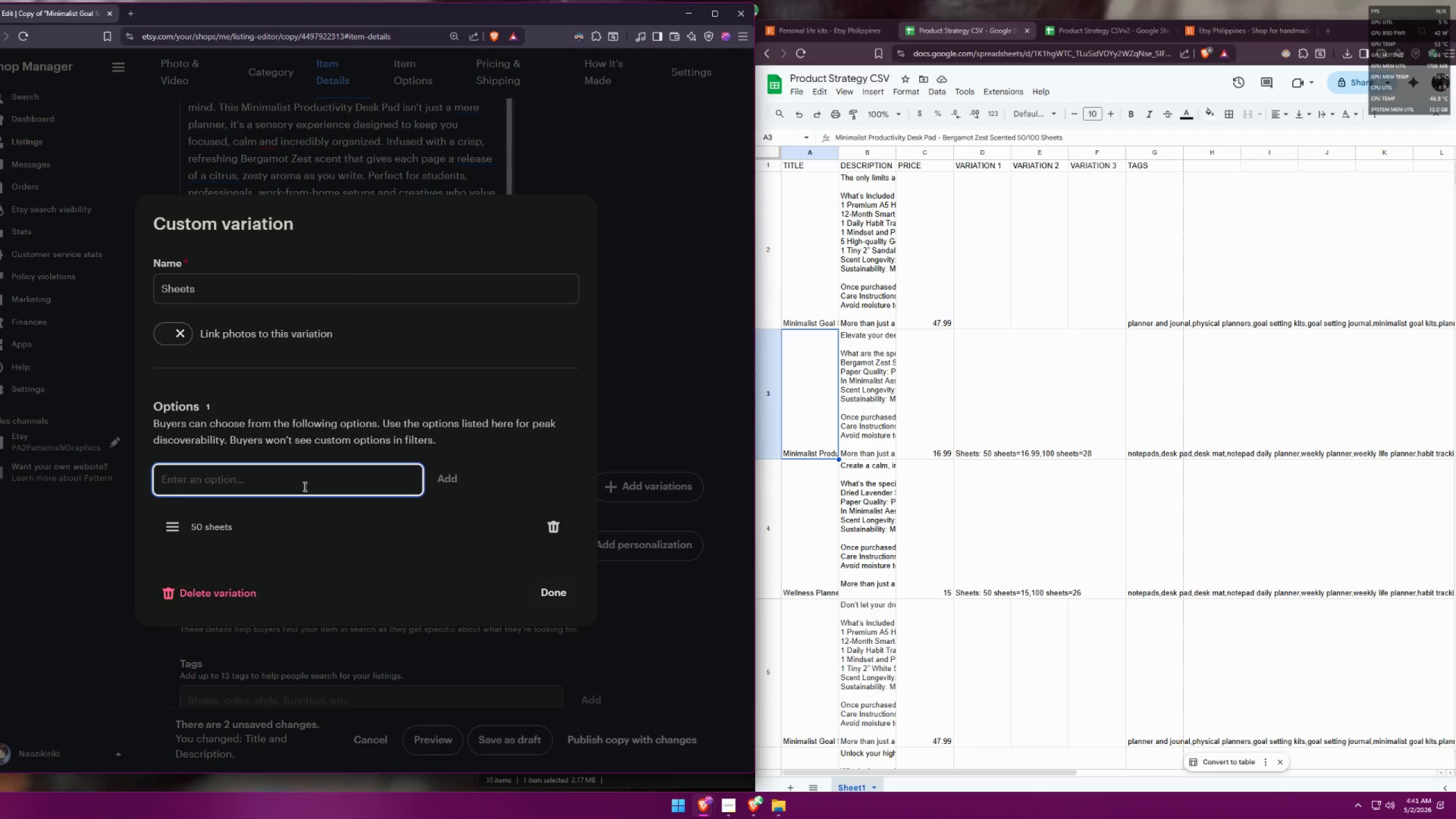 
type(100 sheets)
 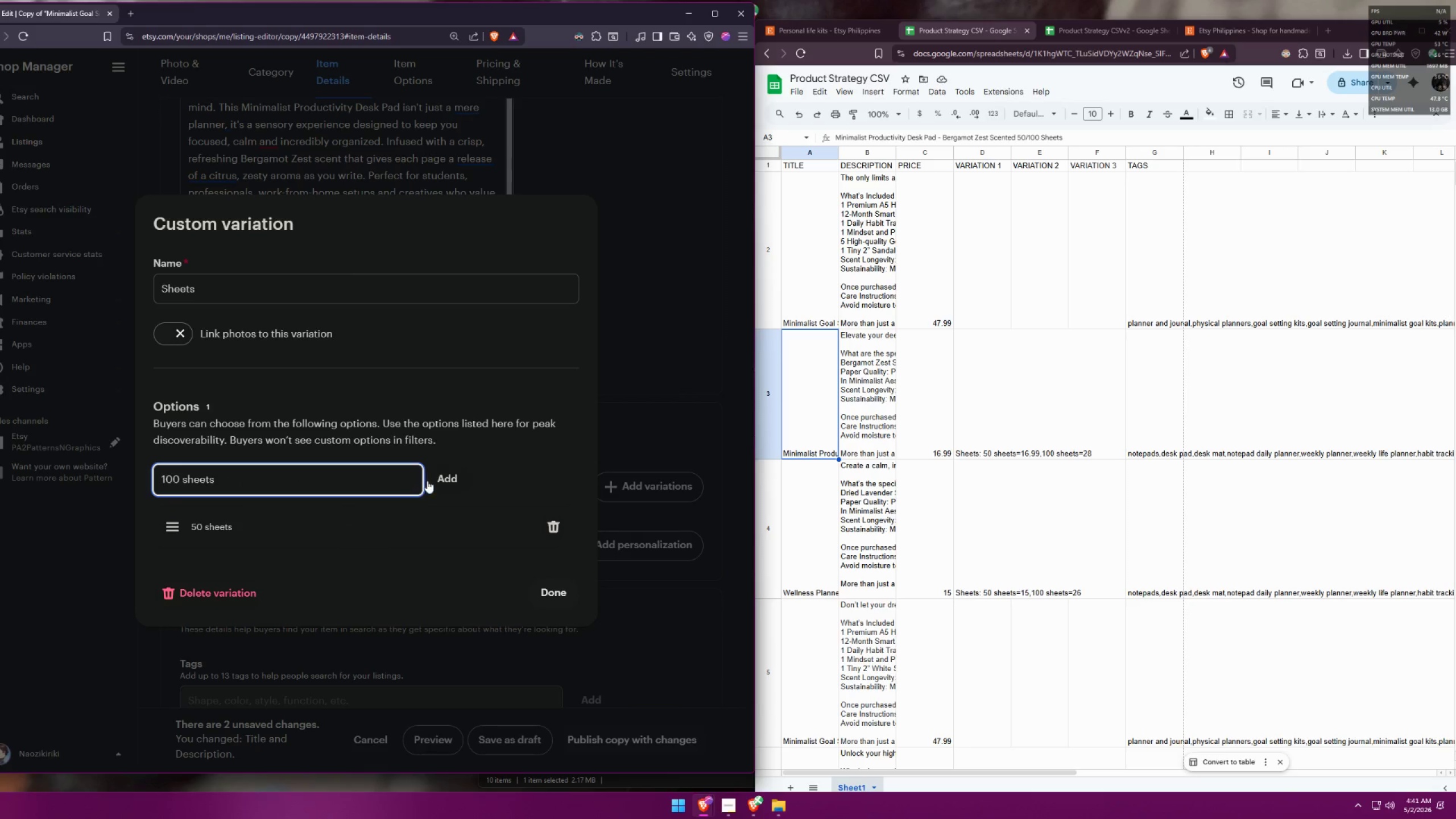 
left_click([443, 477])
 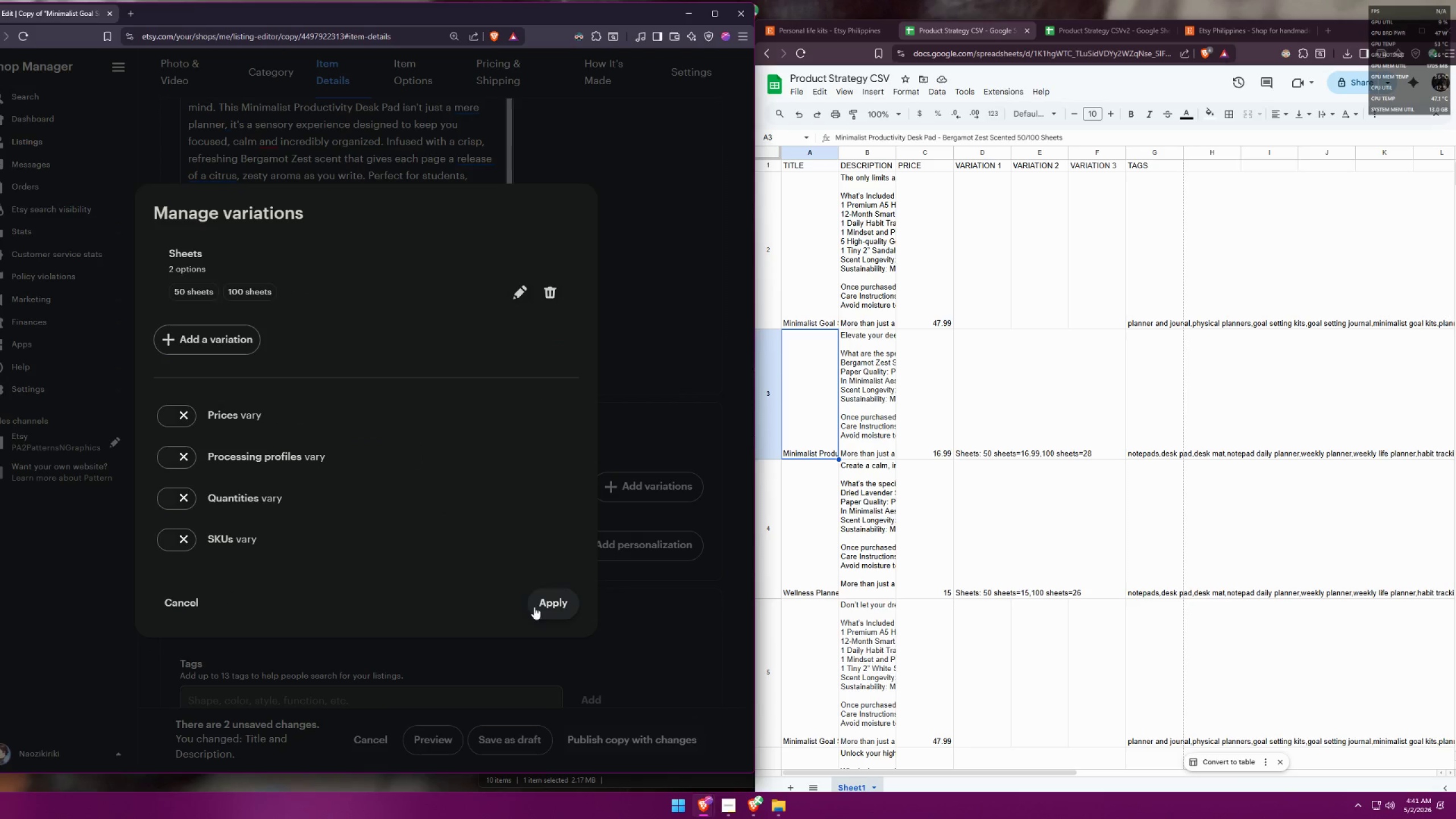 
left_click([195, 427])
 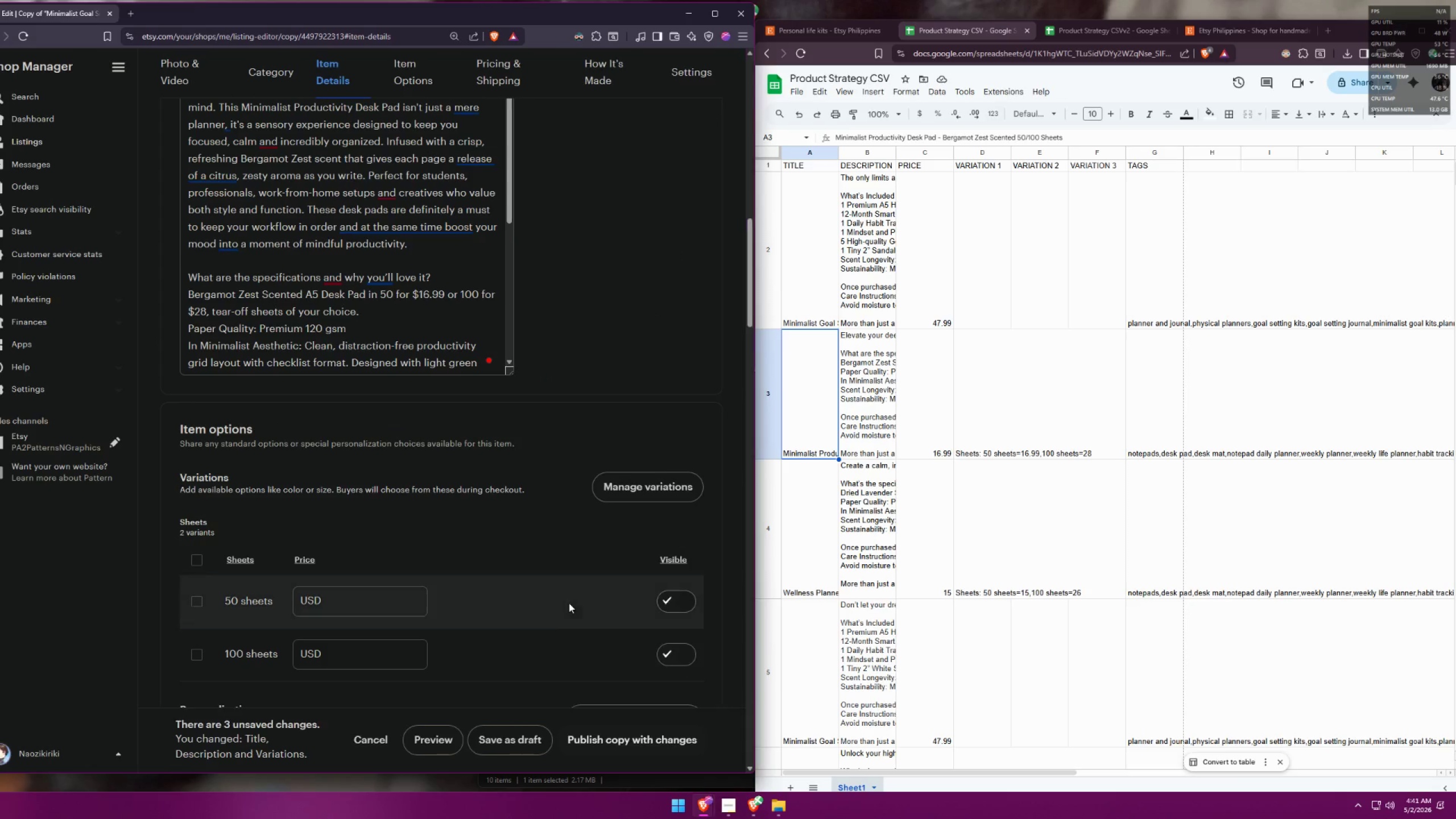 
scroll: coordinate [514, 577], scroll_direction: down, amount: 2.0
 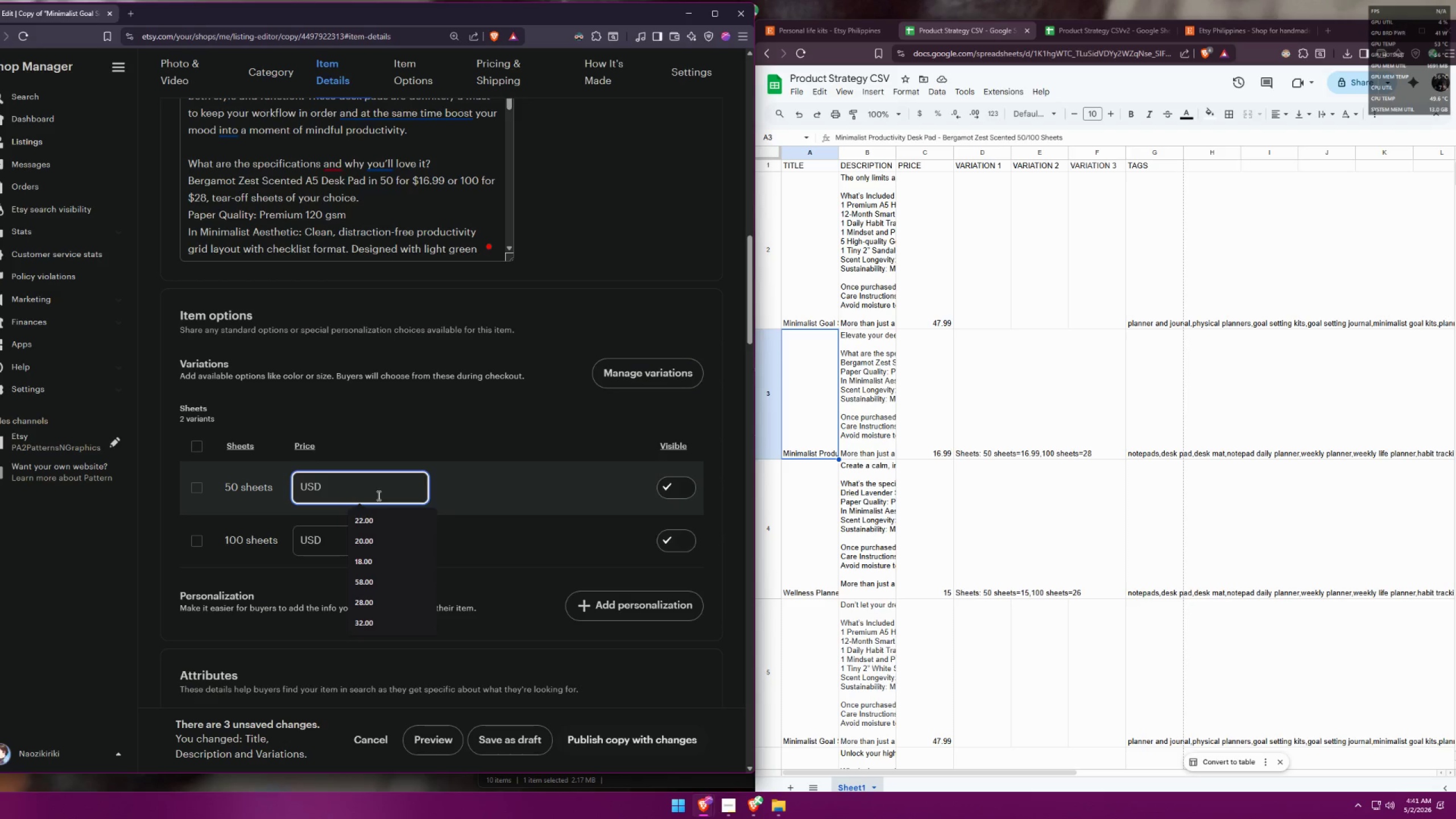 
type(16.99)
 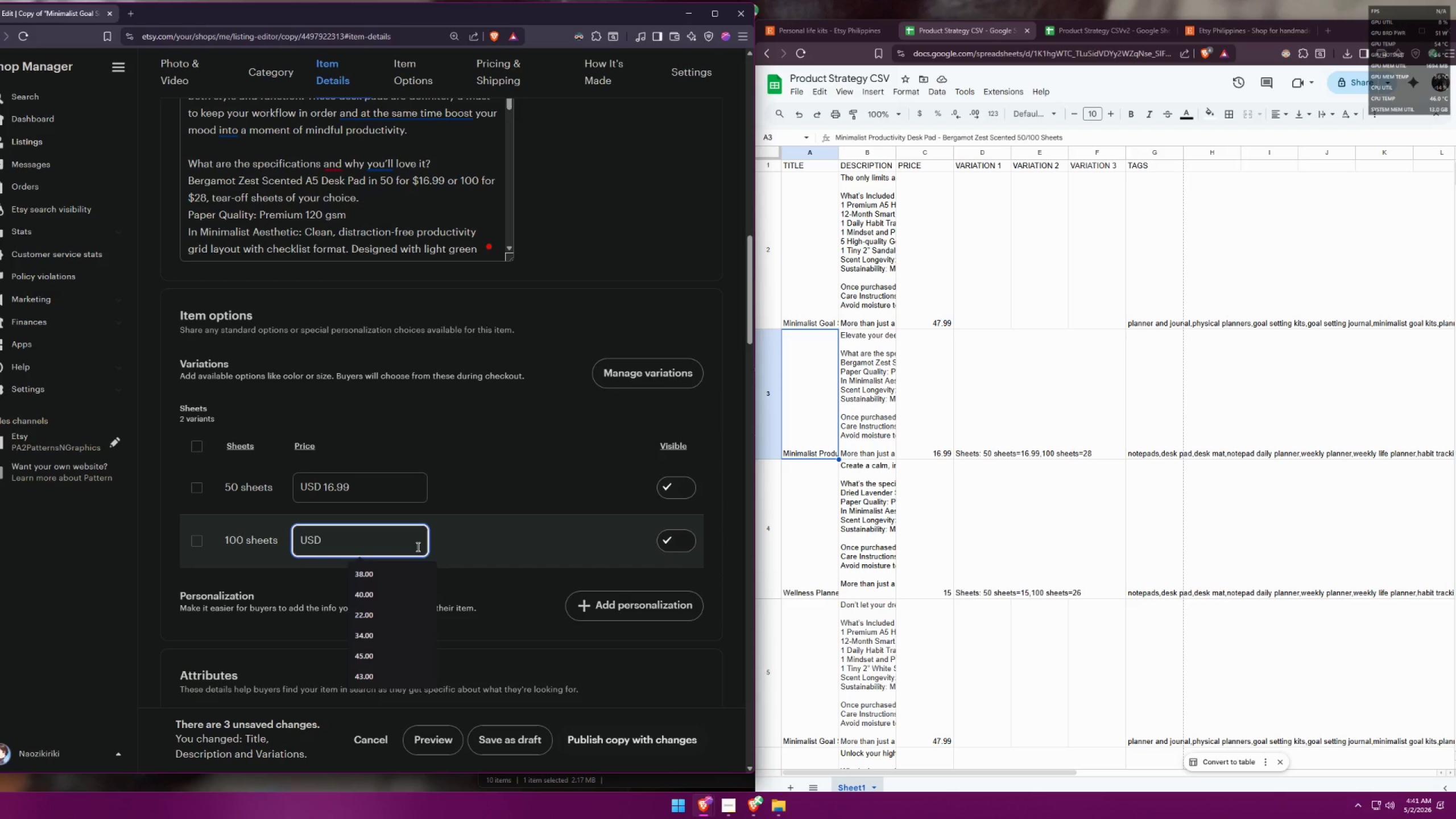 
type(28)
 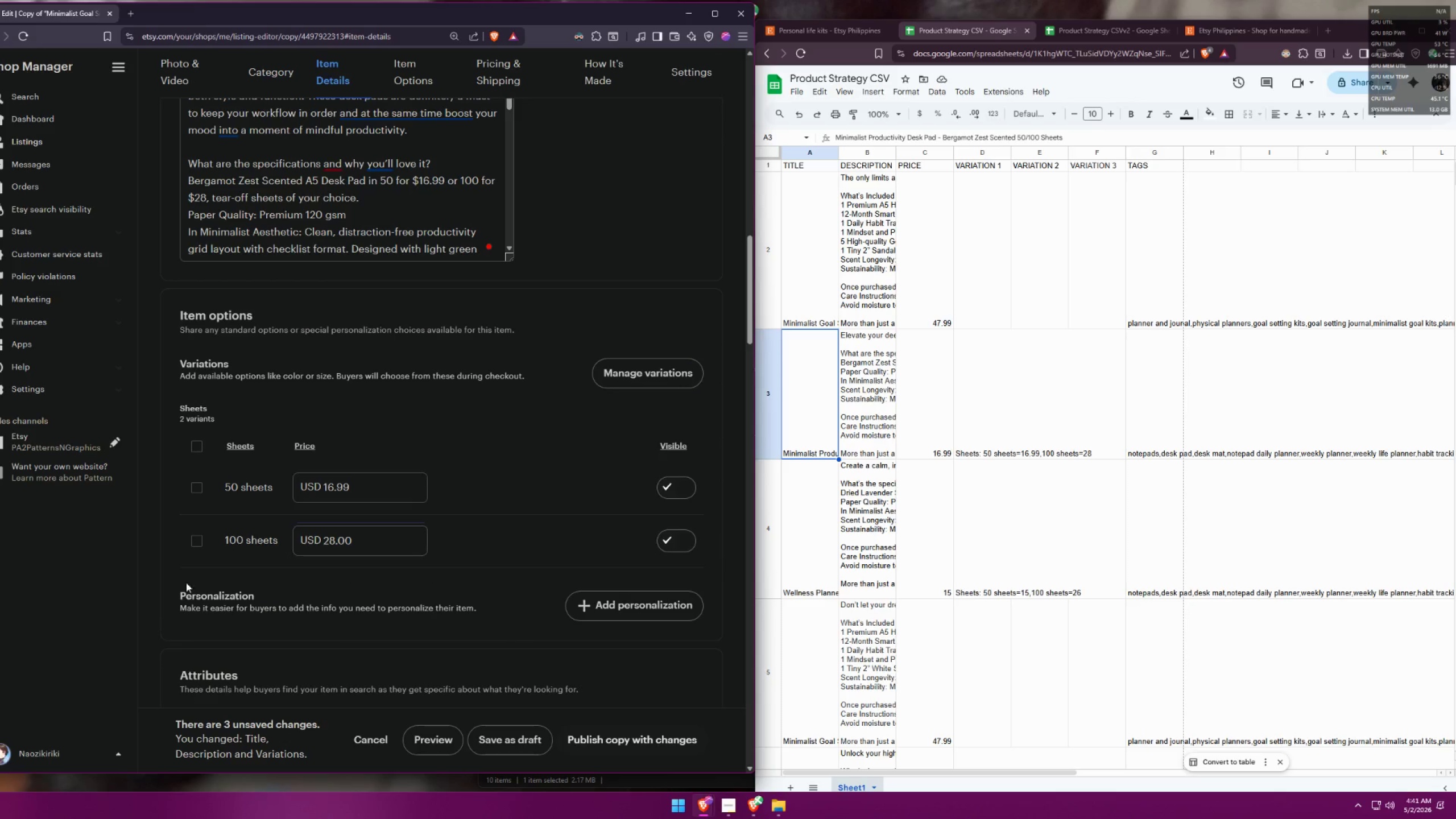 
wait(8.33)
 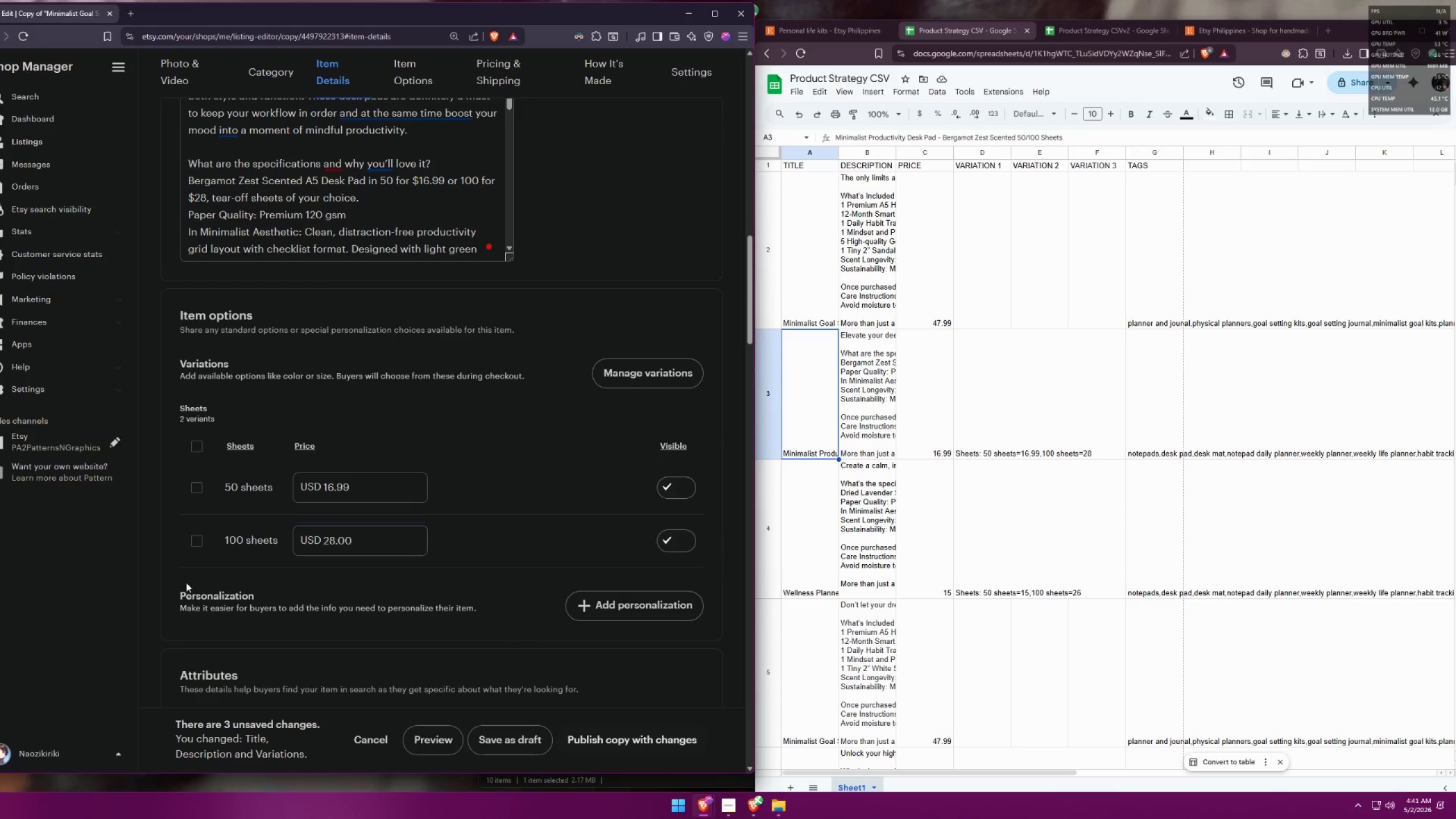 
scroll: coordinate [365, 492], scroll_direction: down, amount: 6.0
 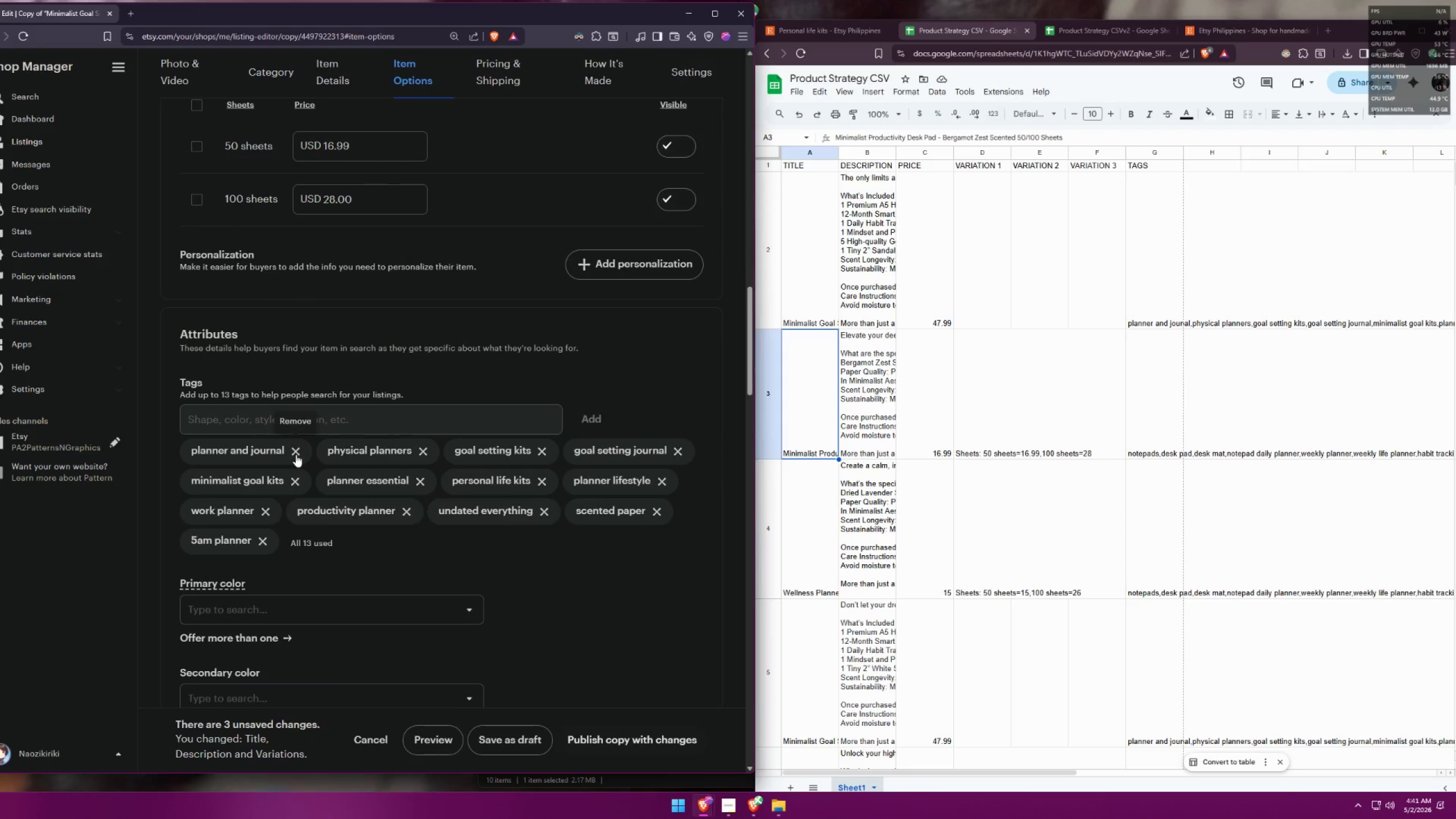 
double_click([296, 454])
 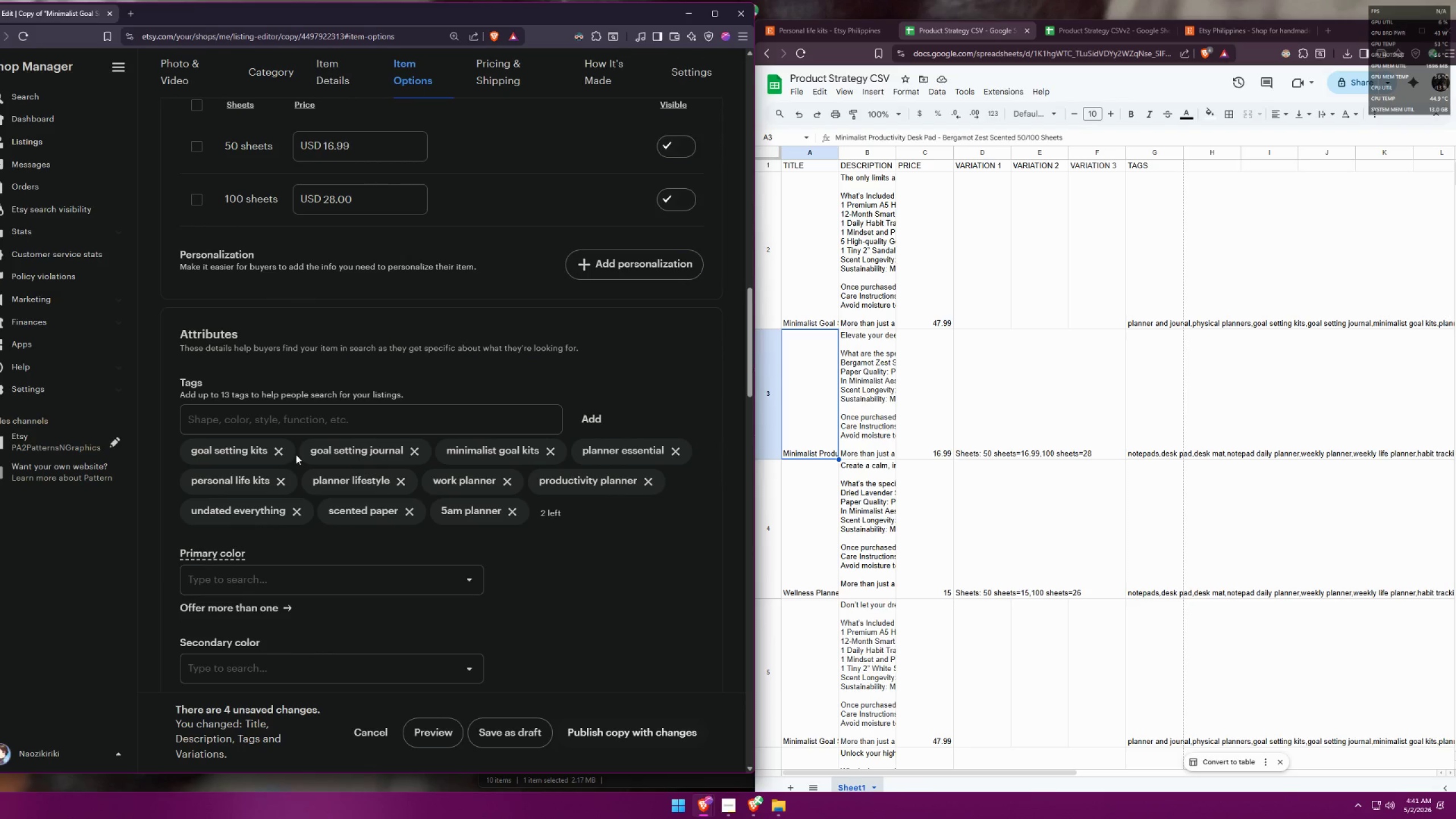 
triple_click([285, 455])
 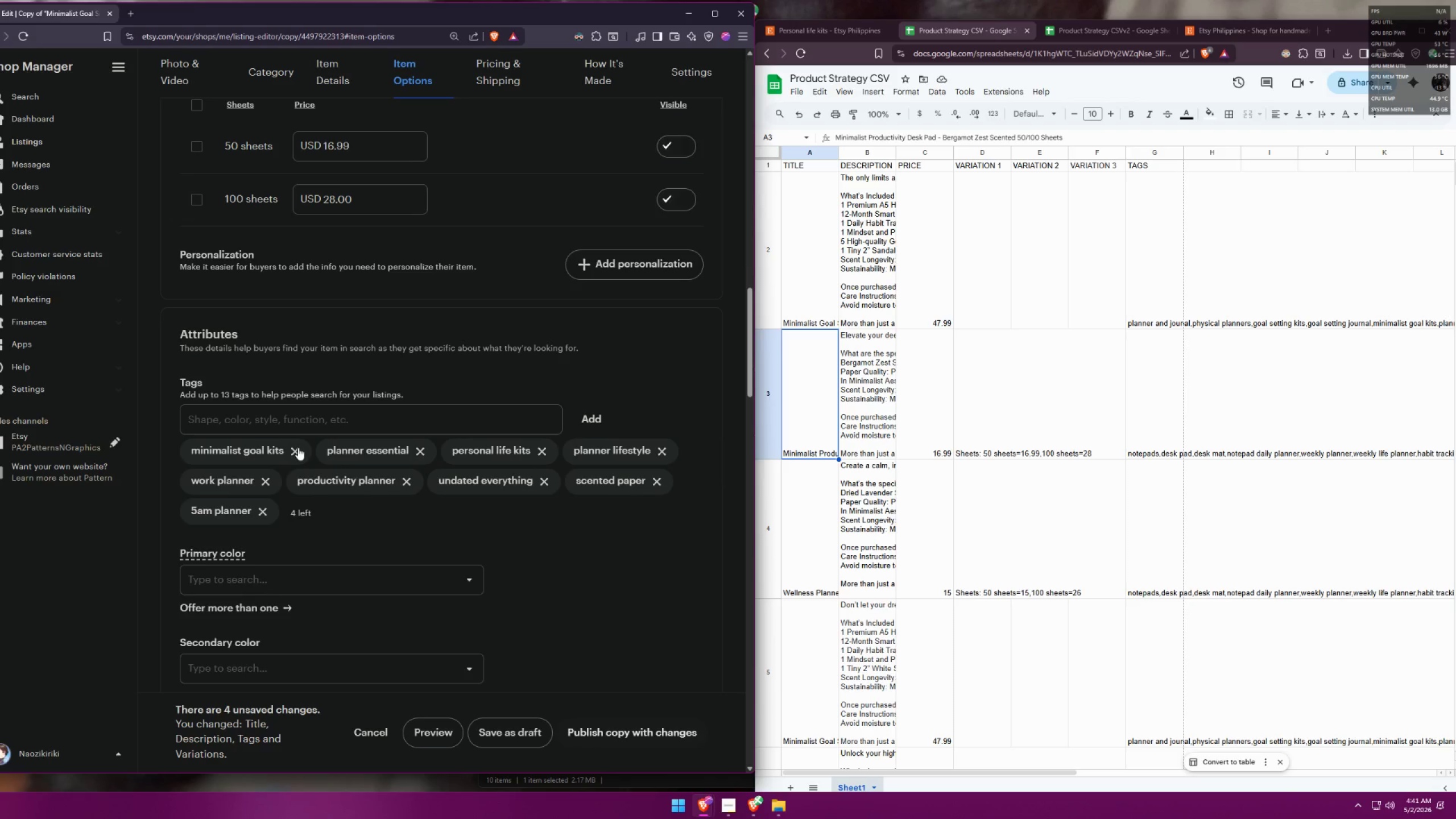 
triple_click([297, 448])
 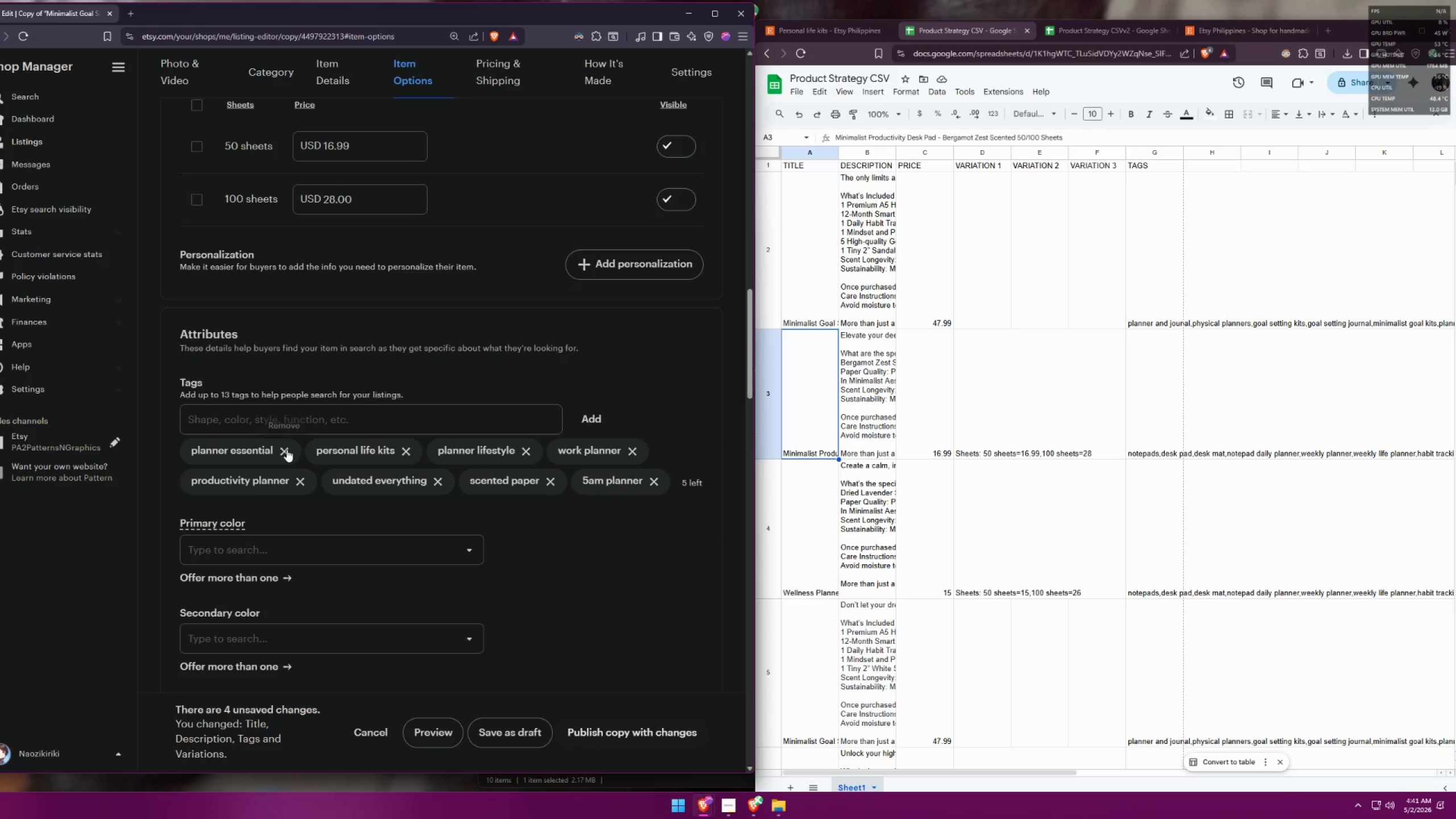 
triple_click([279, 448])
 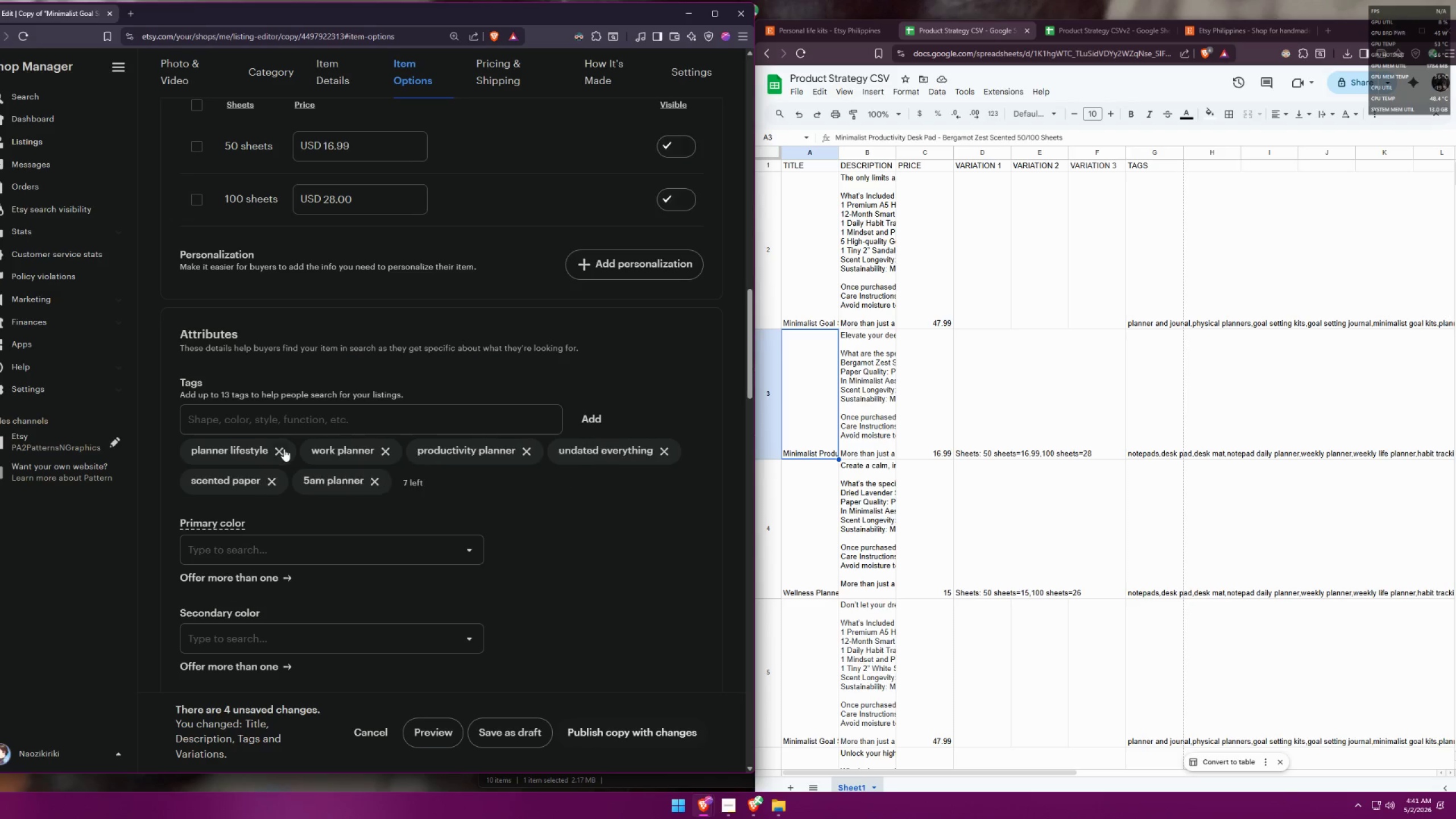 
double_click([283, 449])
 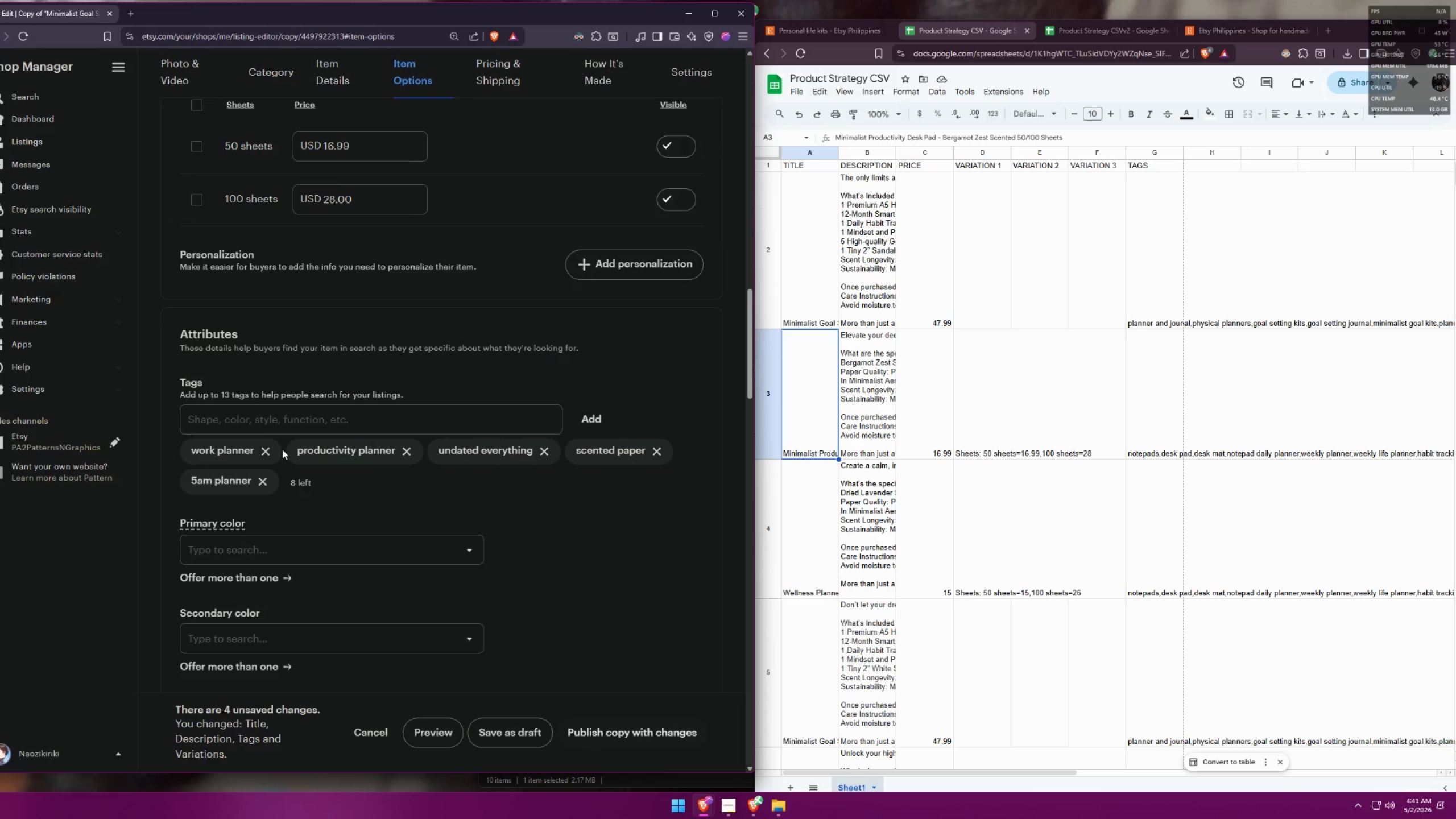 
triple_click([270, 450])
 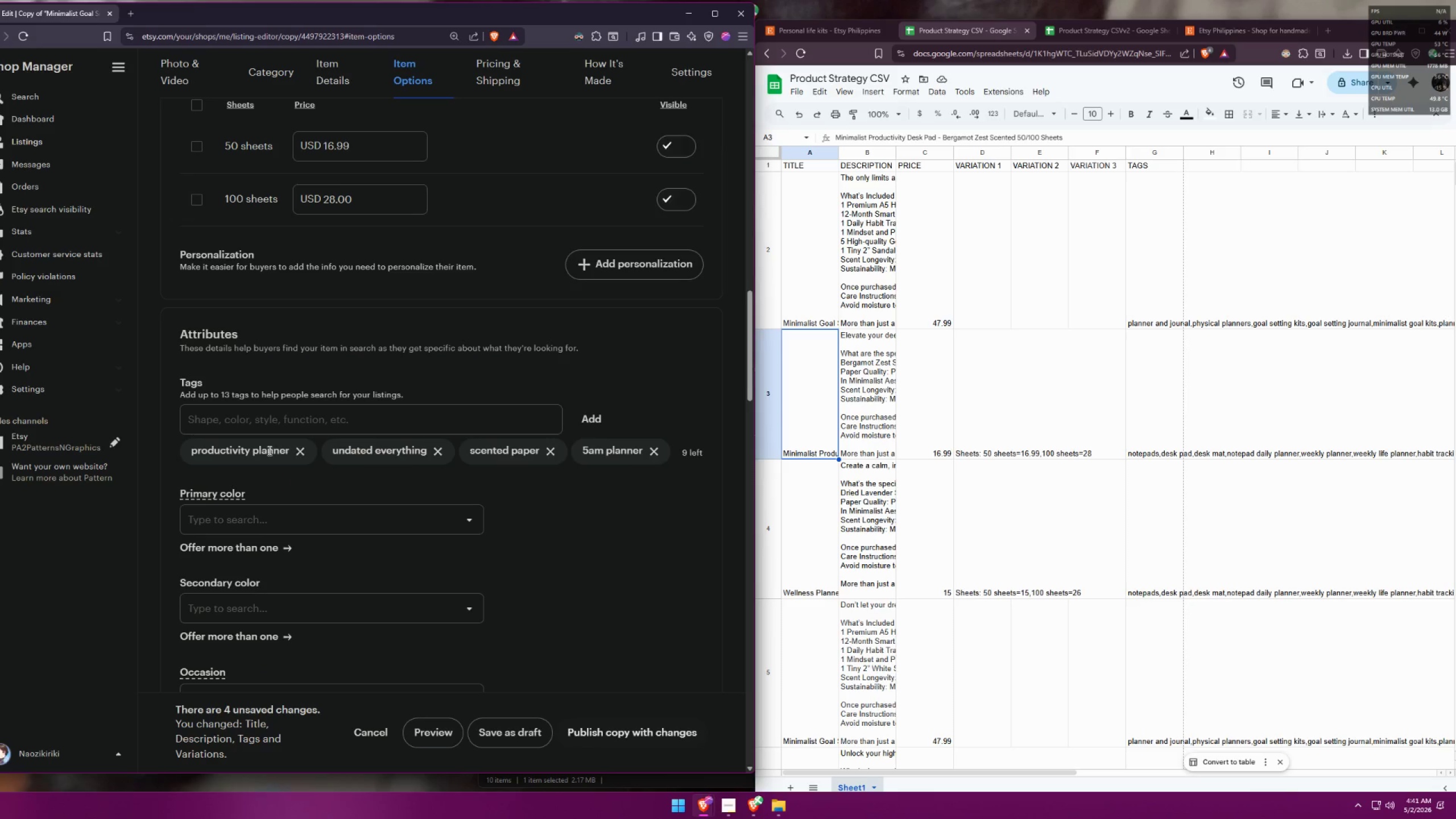 
left_click([300, 450])
 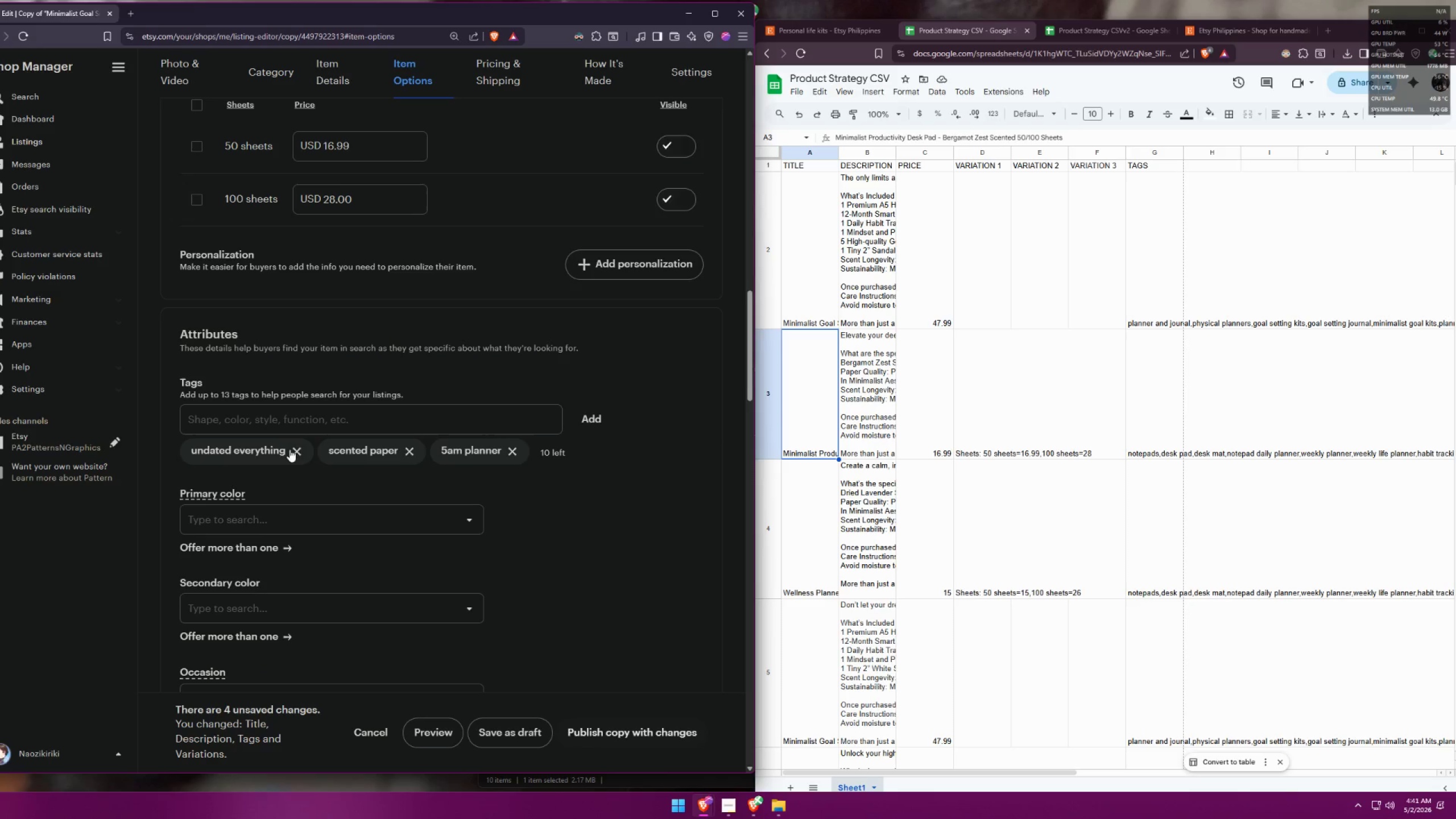 
left_click([297, 448])
 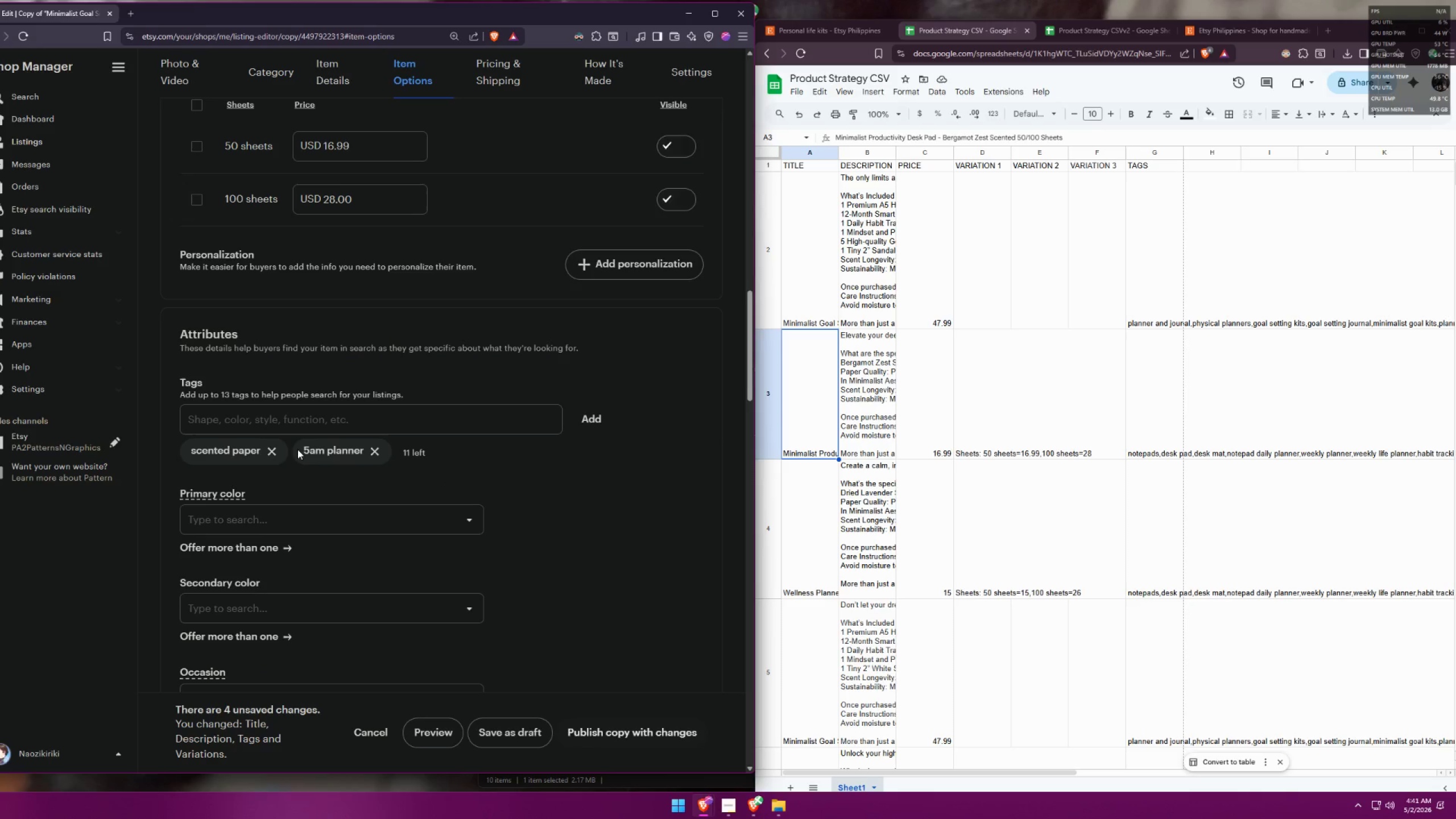 
left_click([278, 452])
 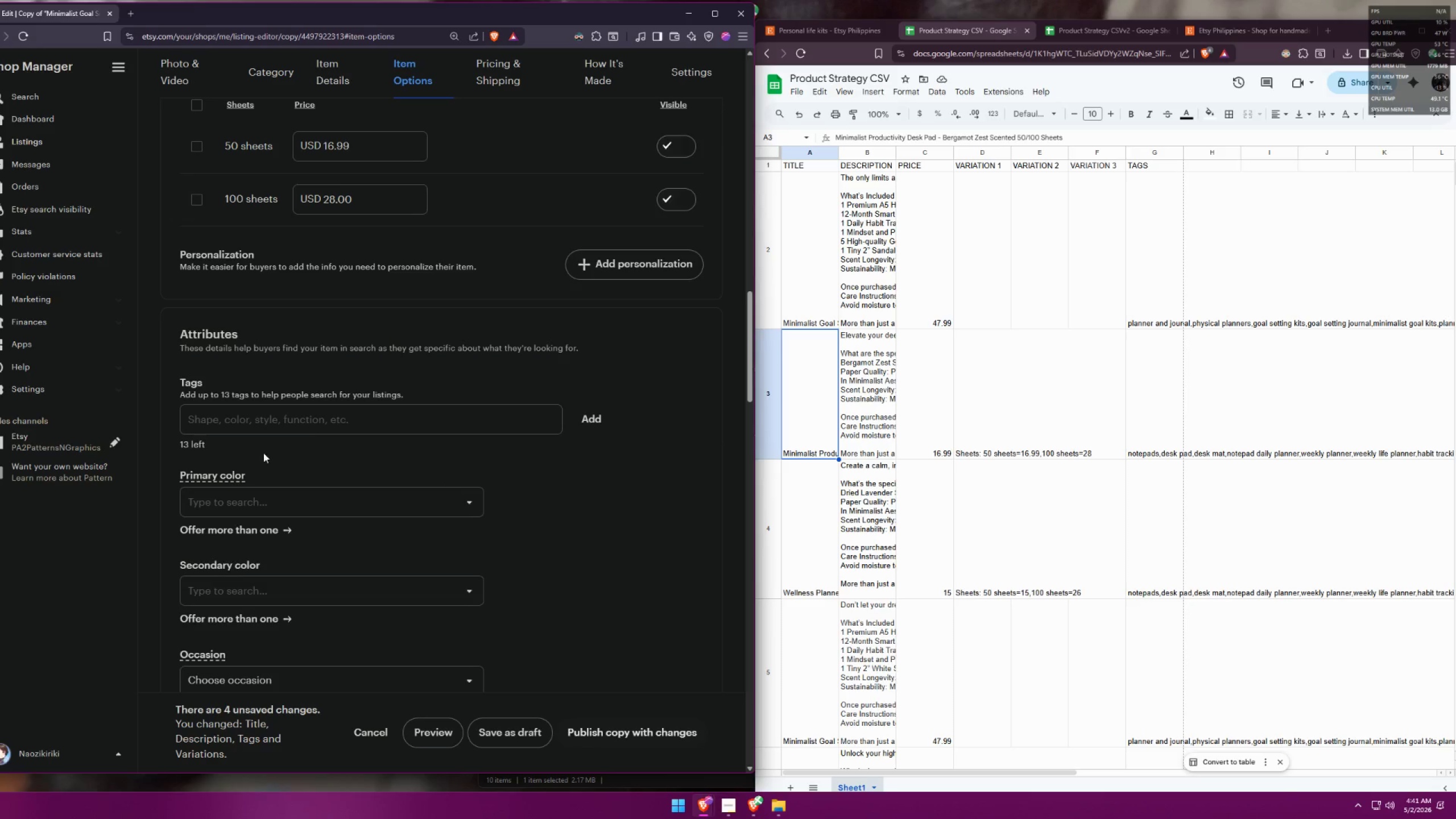 
double_click([317, 423])
 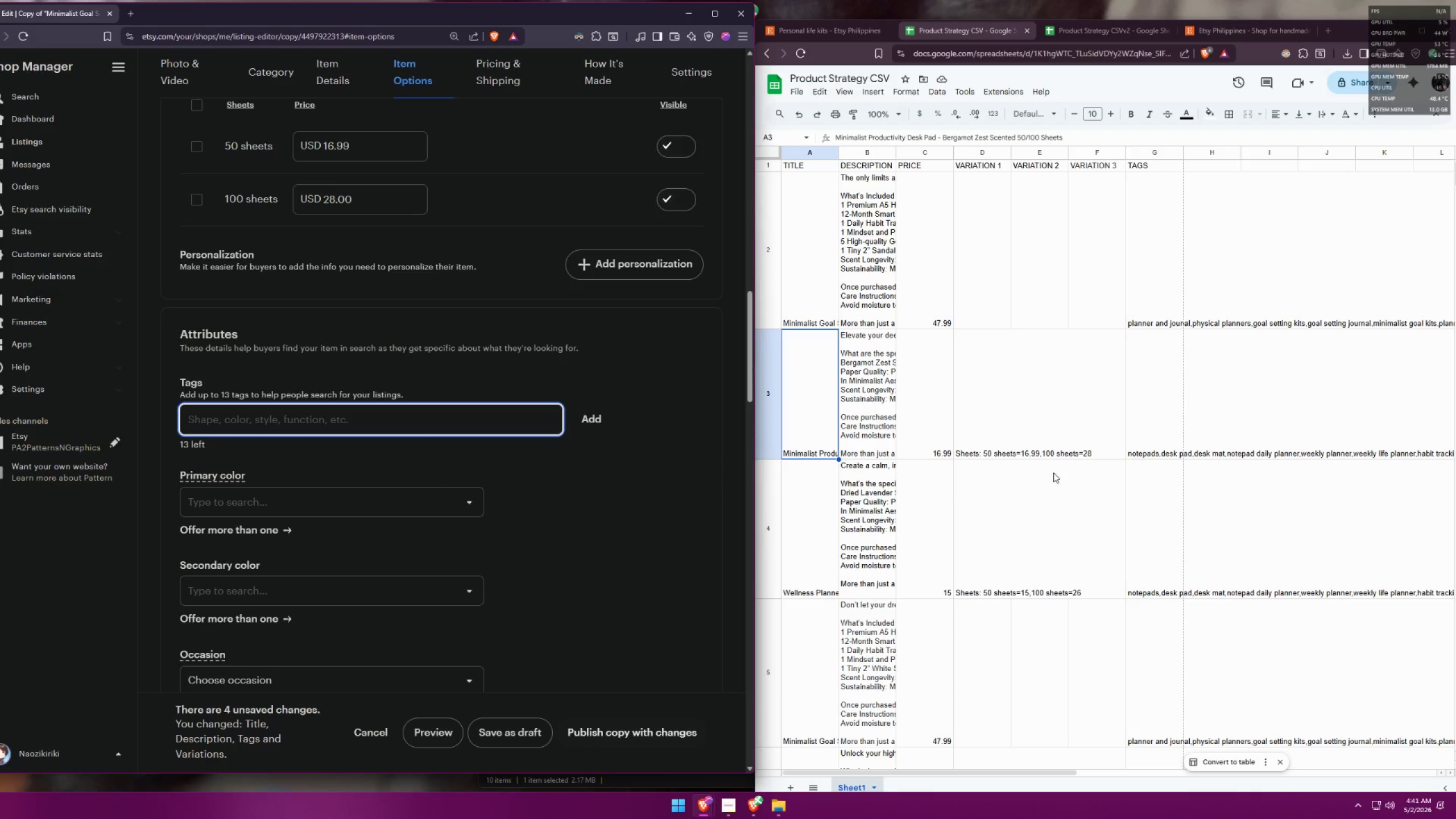 
left_click([1143, 417])
 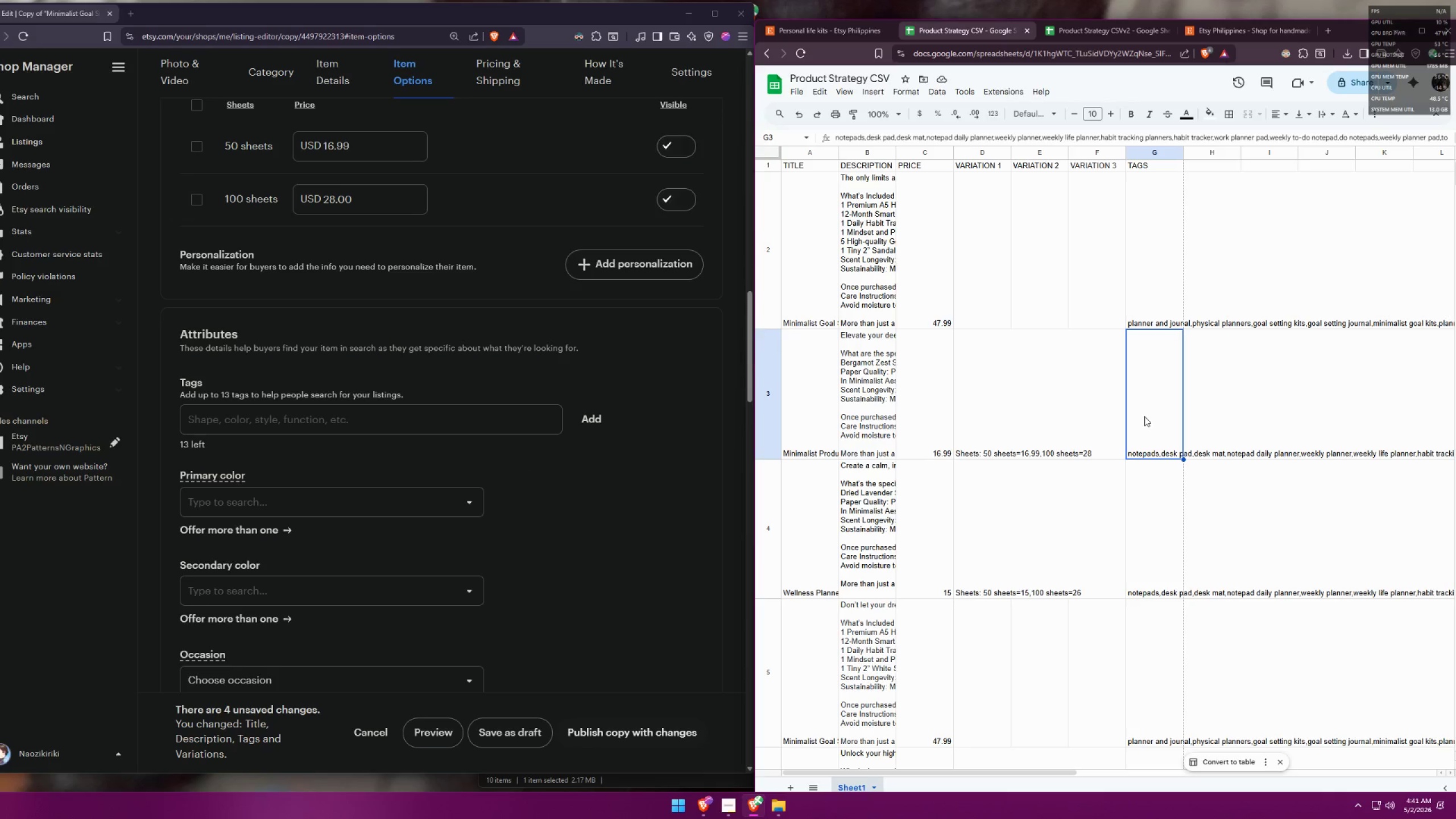 
double_click([1144, 416])
 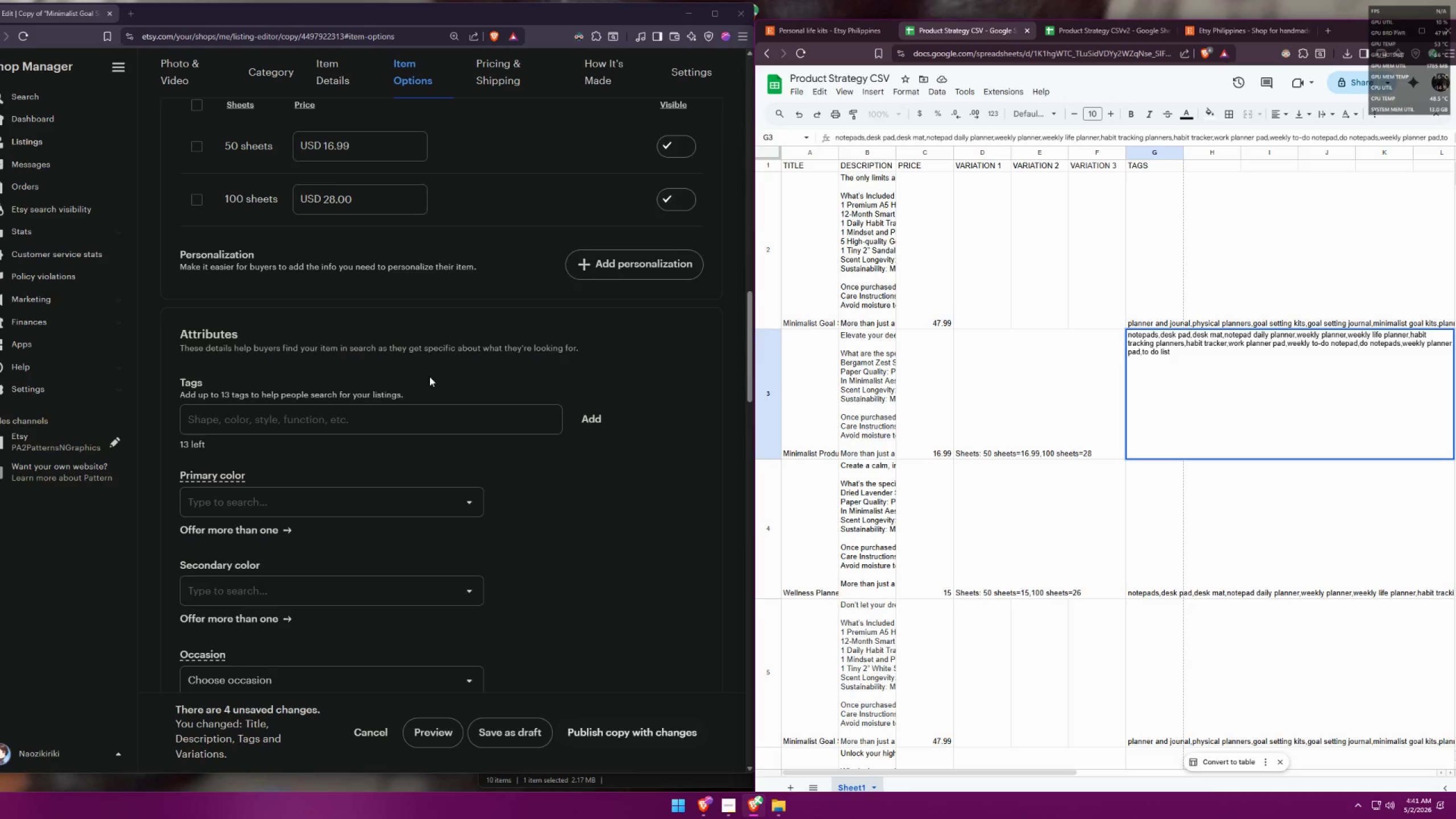 
left_click([355, 423])
 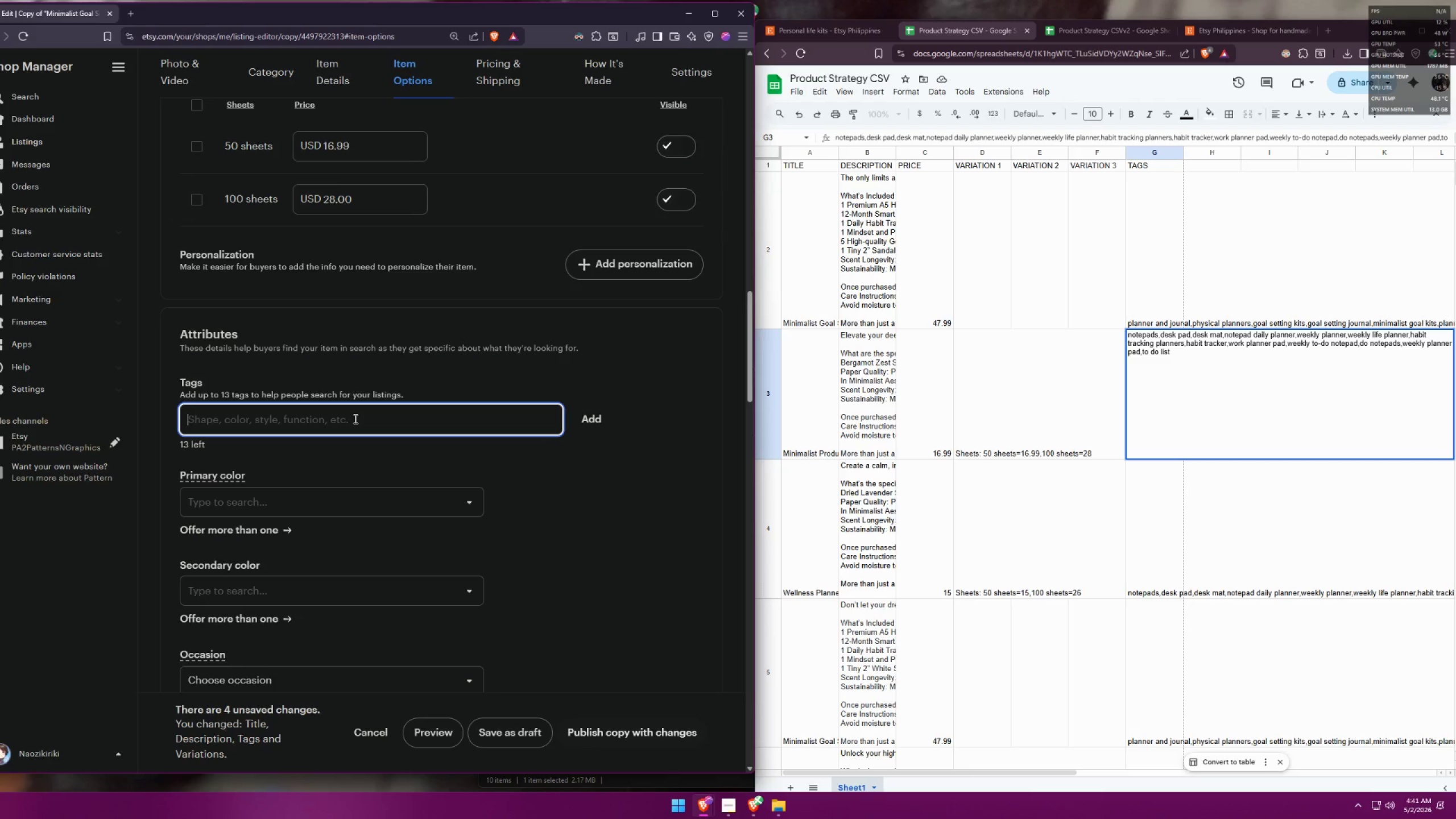 
type(notepads,)
key(Backspace)
 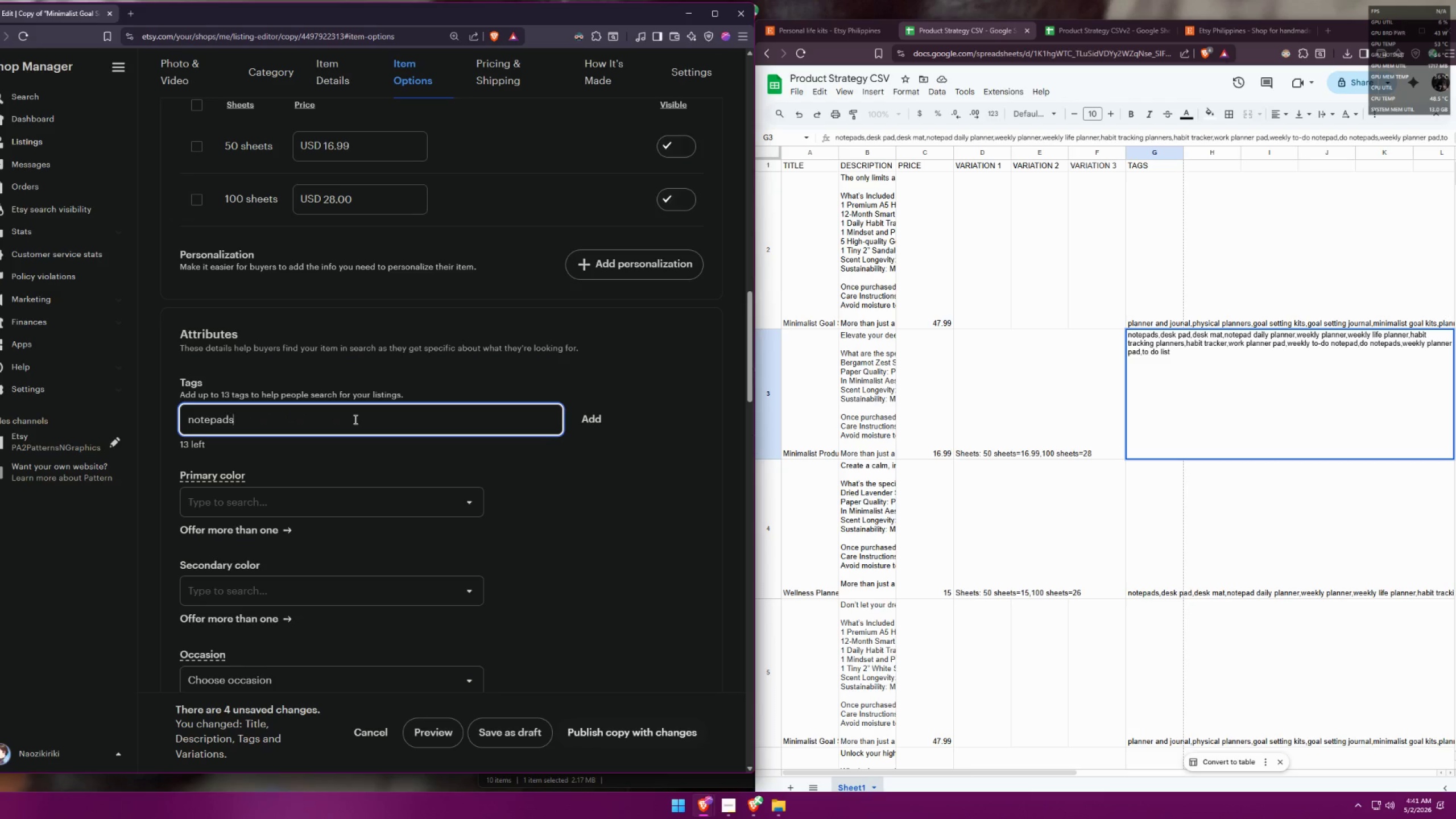 
key(Enter)
 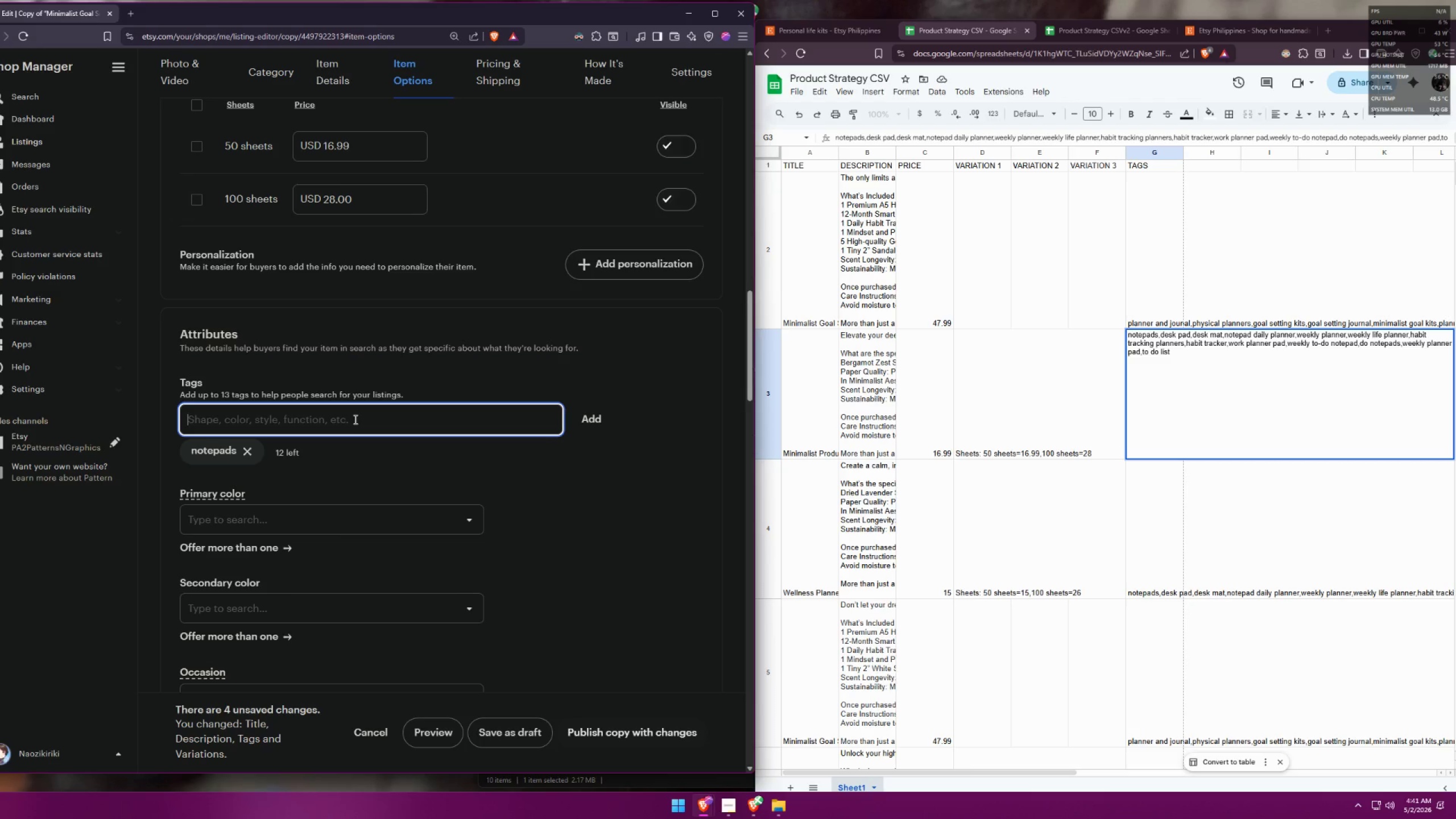 
type(desk pads)
key(Backspace)
 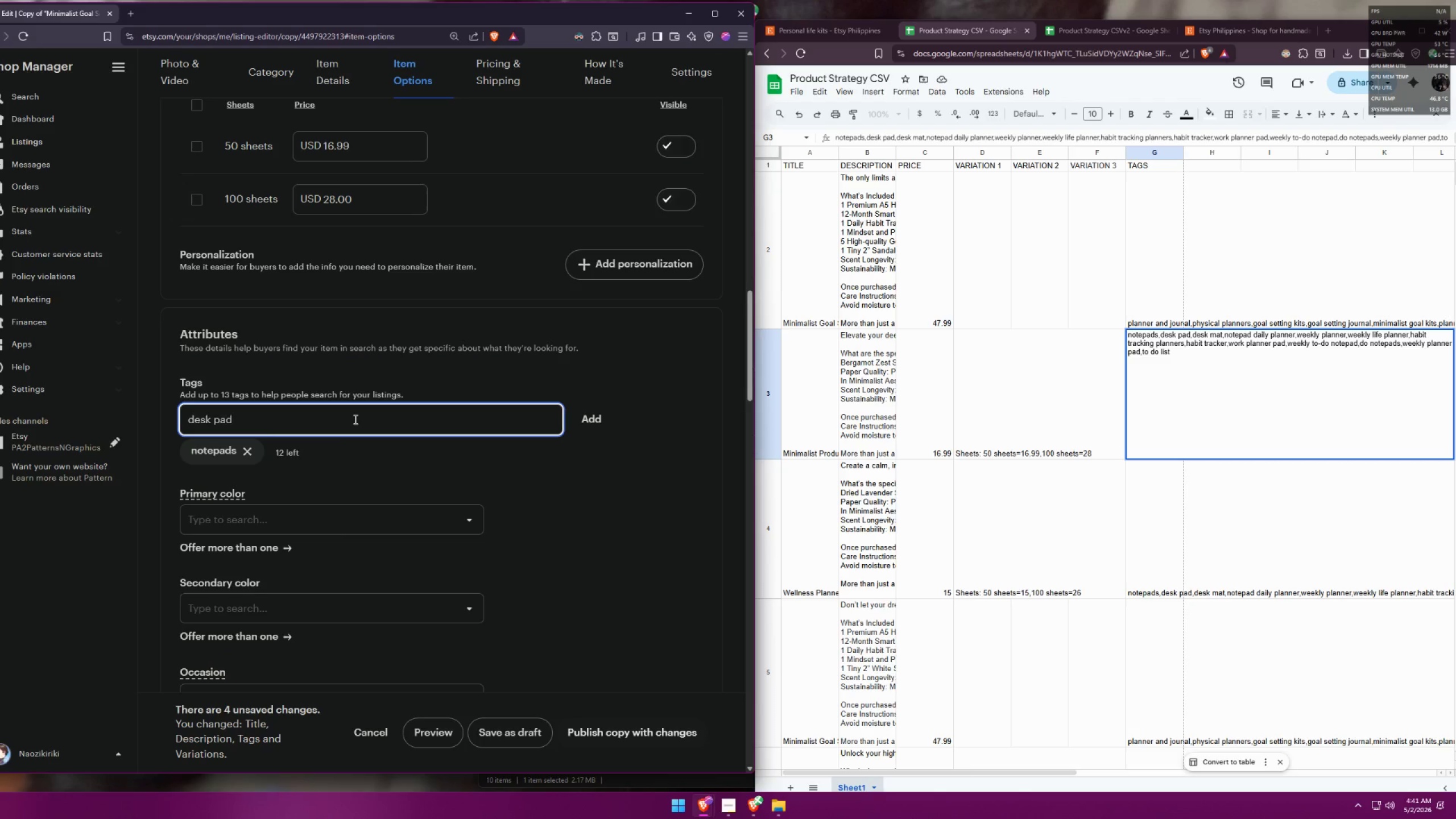 
key(Enter)
 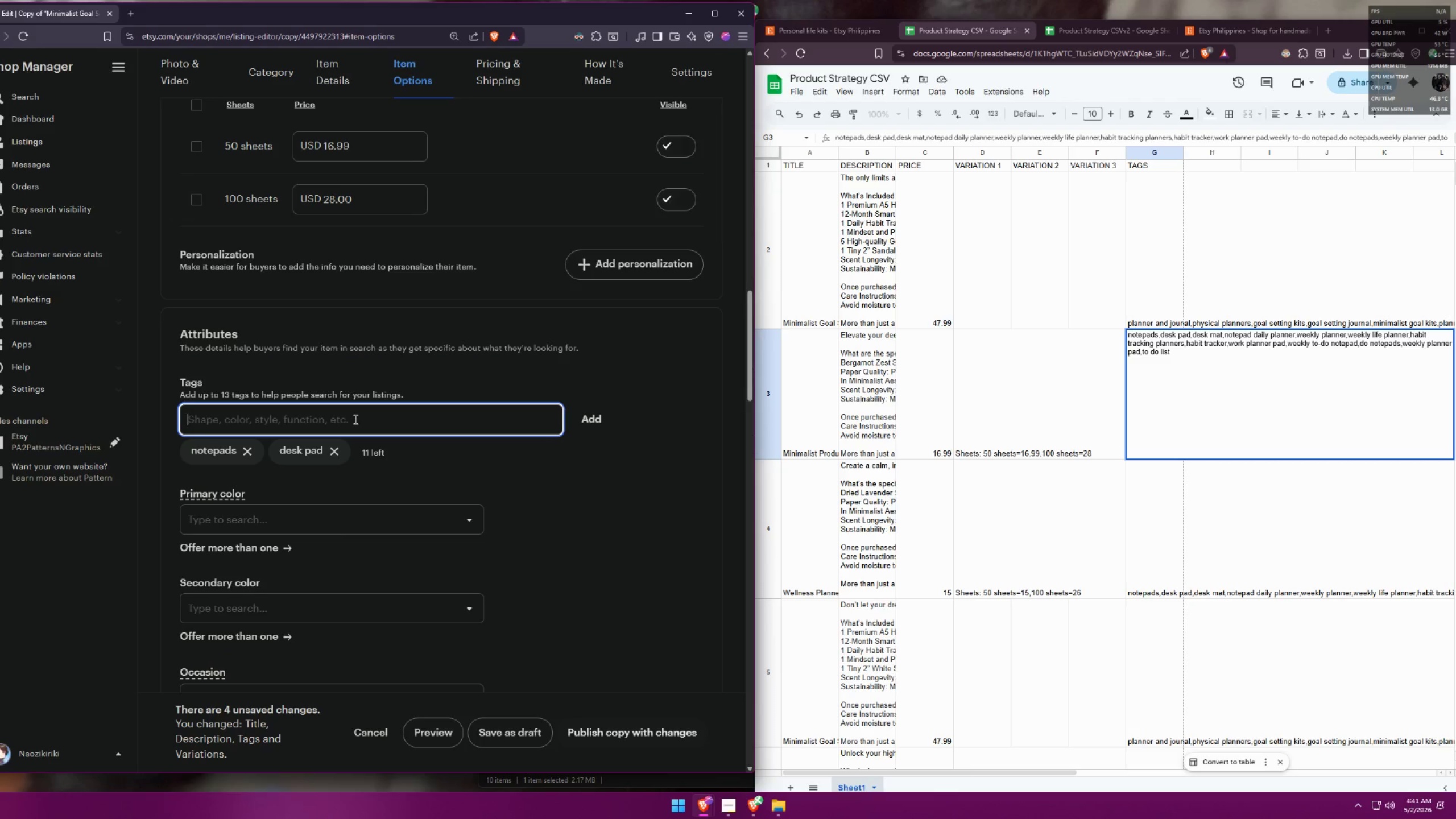 
type(desk mat)
 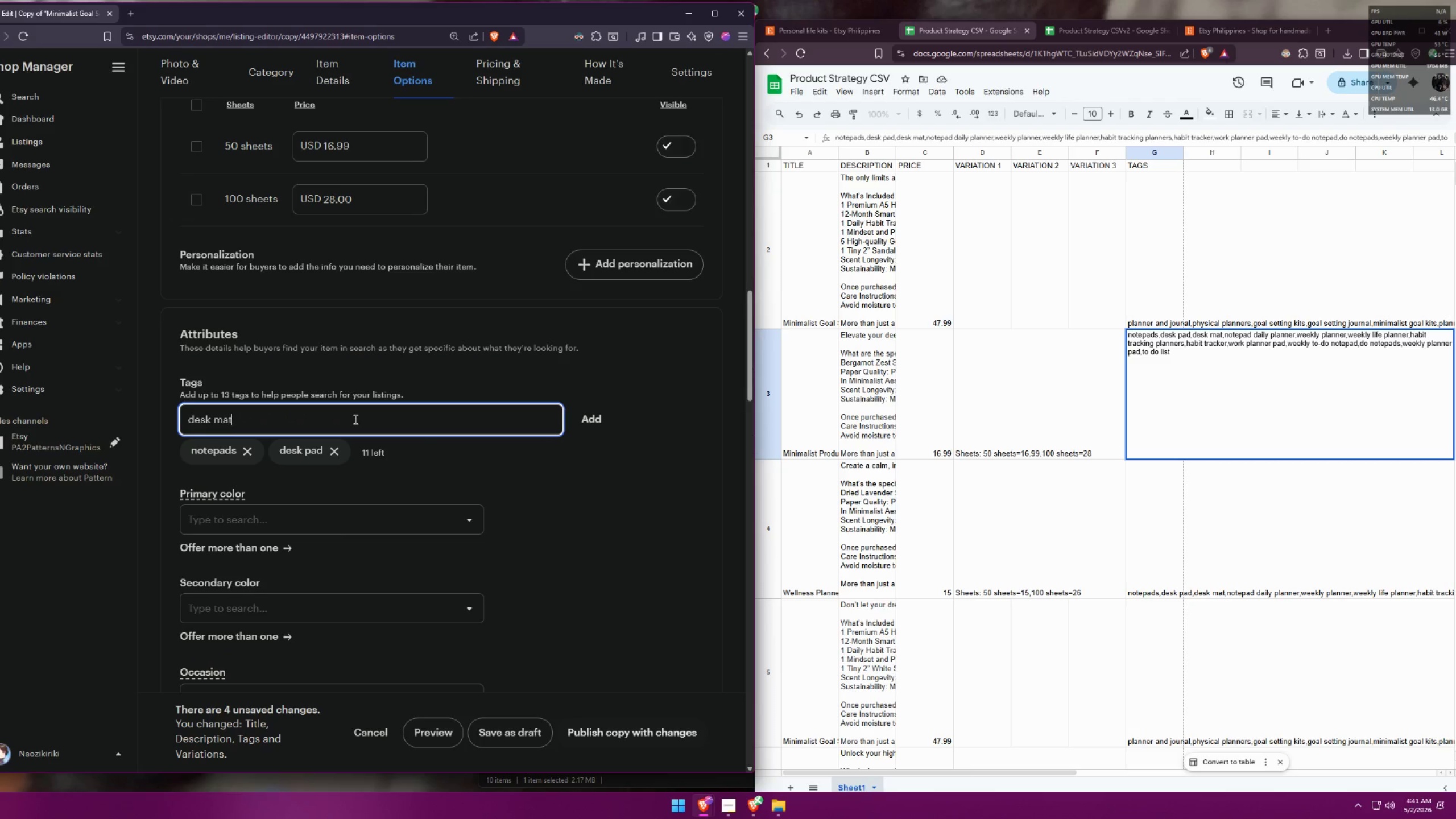 
key(Enter)
 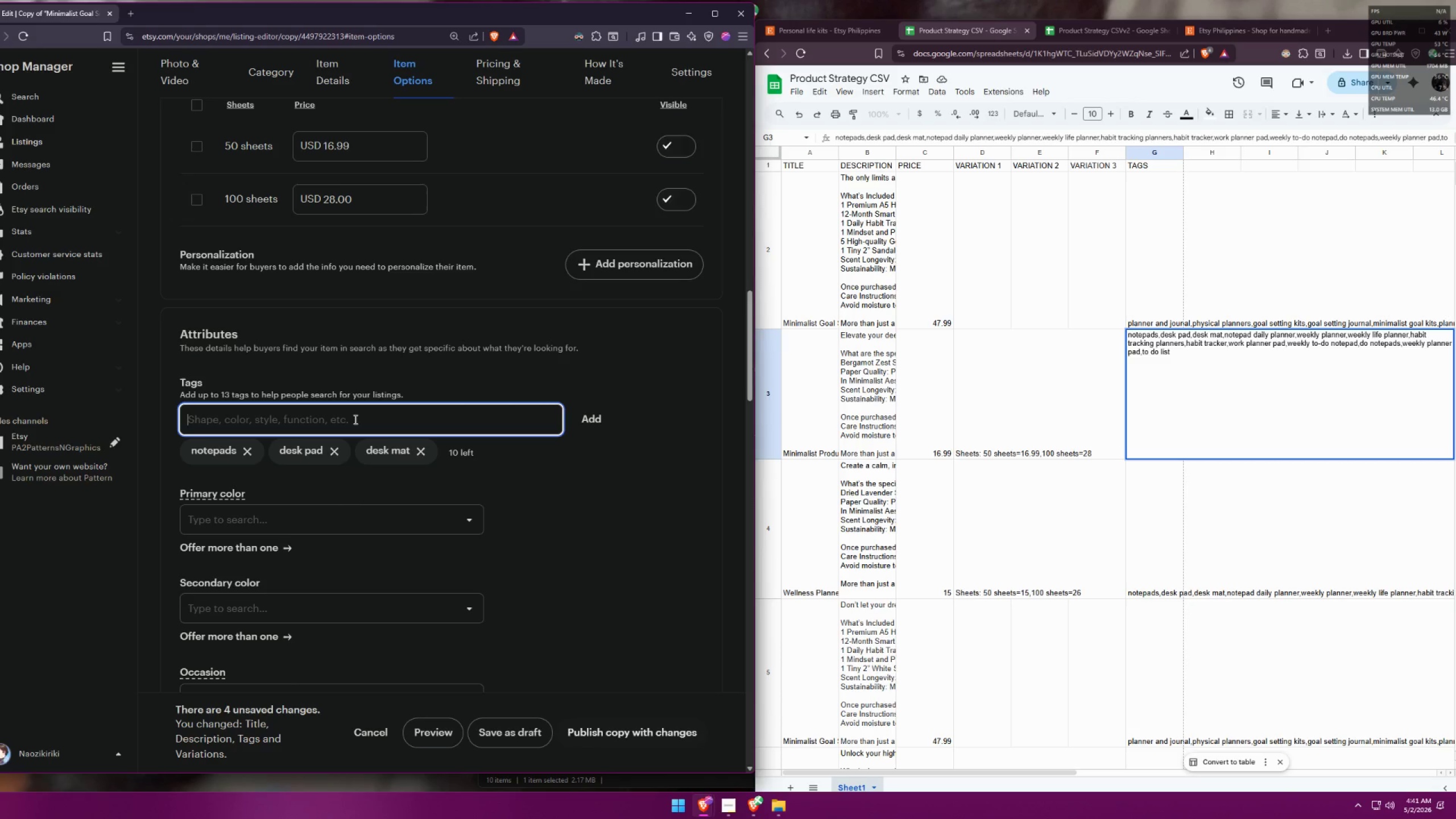 
type(notepad daily planner)
 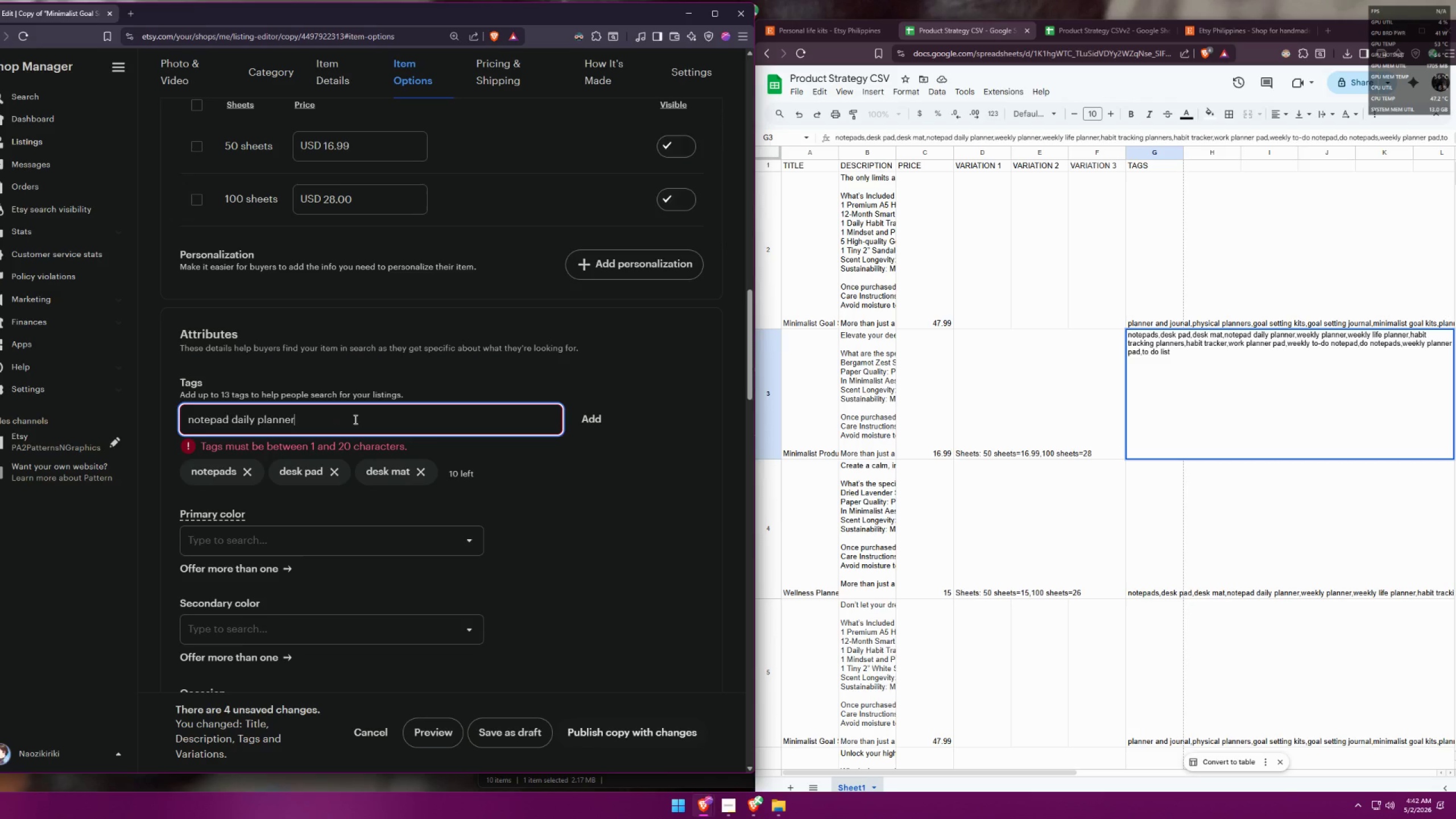 
key(Backspace)
key(Backspace)
key(Backspace)
key(Backspace)
key(Backspace)
key(Backspace)
key(Backspace)
type(rt)
key(Backspace)
key(Backspace)
type(tracker)
key(Backspace)
key(Backspace)
key(Backspace)
key(Backspace)
key(Backspace)
key(Backspace)
key(Backspace)
 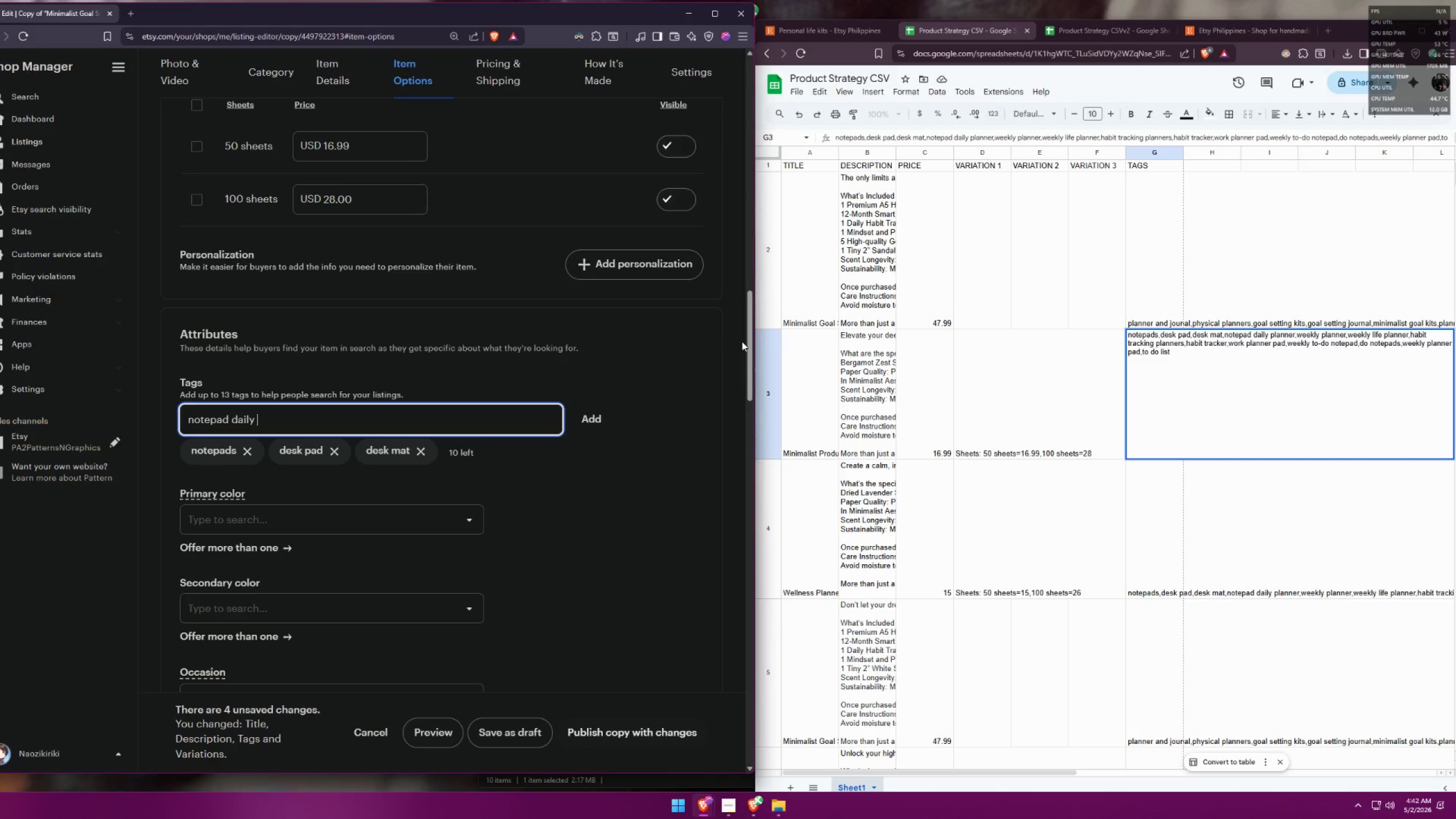 
wait(7.95)
 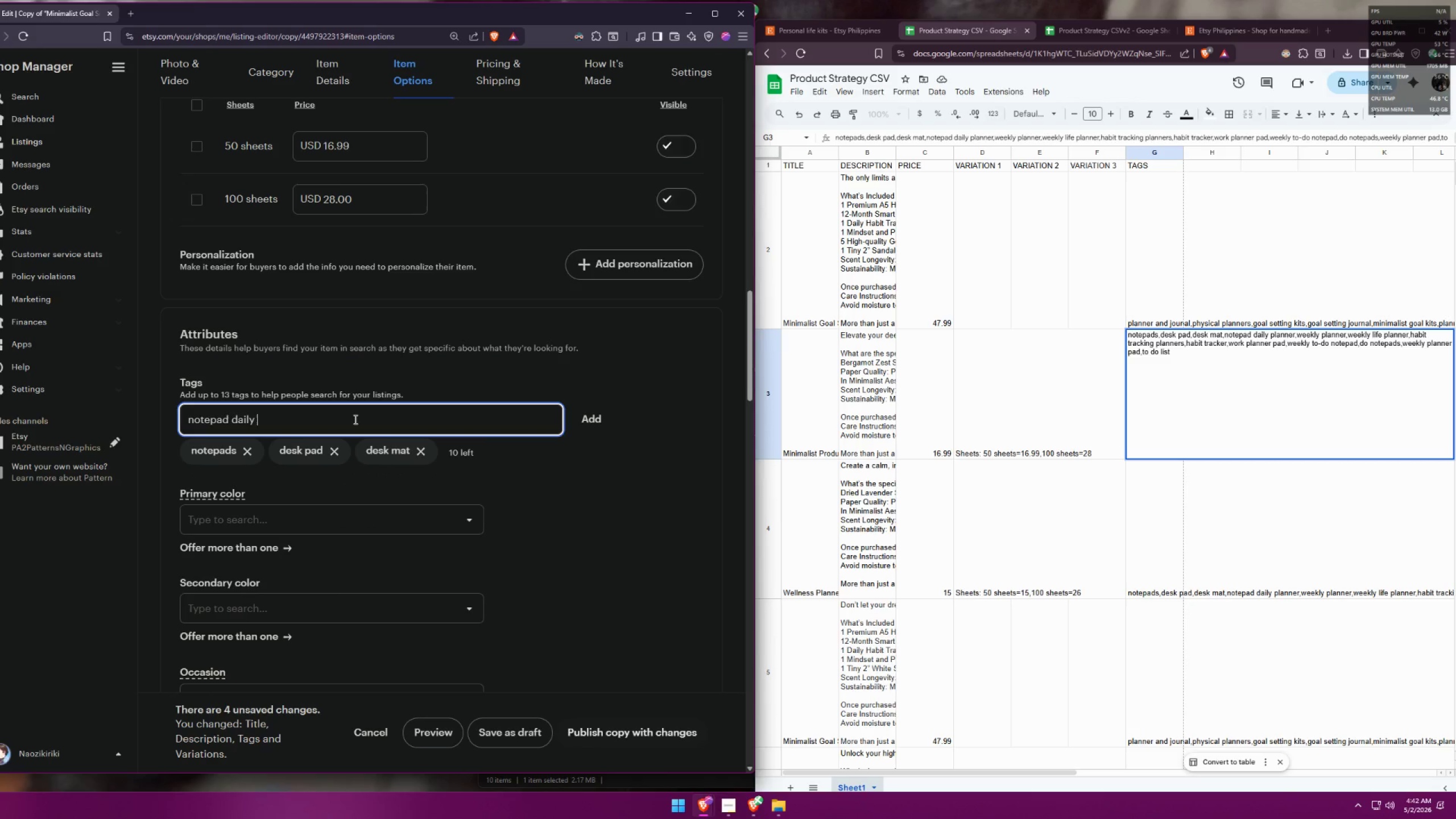 
hold_key(key=Backspace, duration=1.34)
 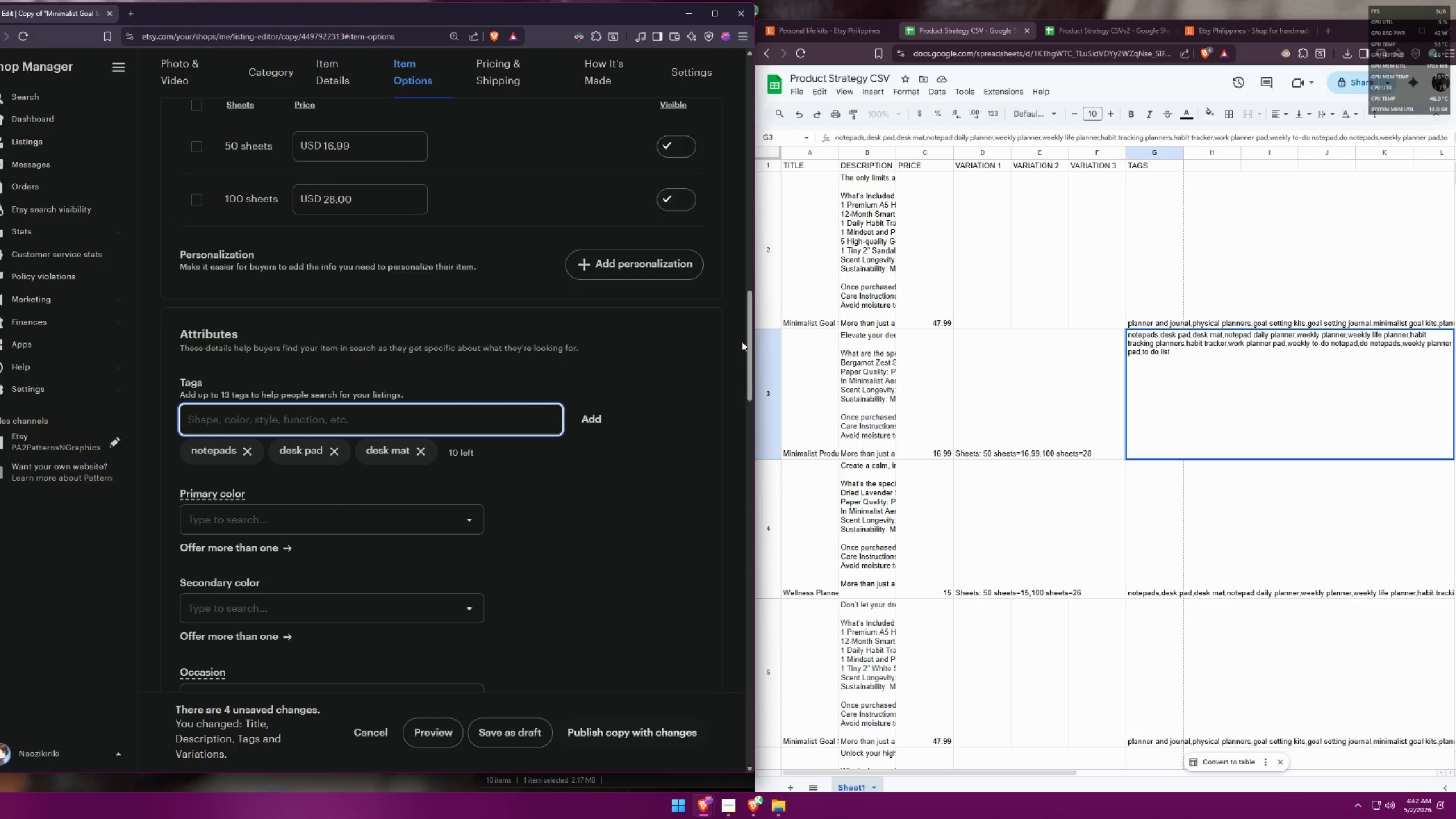 
type(scene)
key(Backspace)
type(ted paper)
 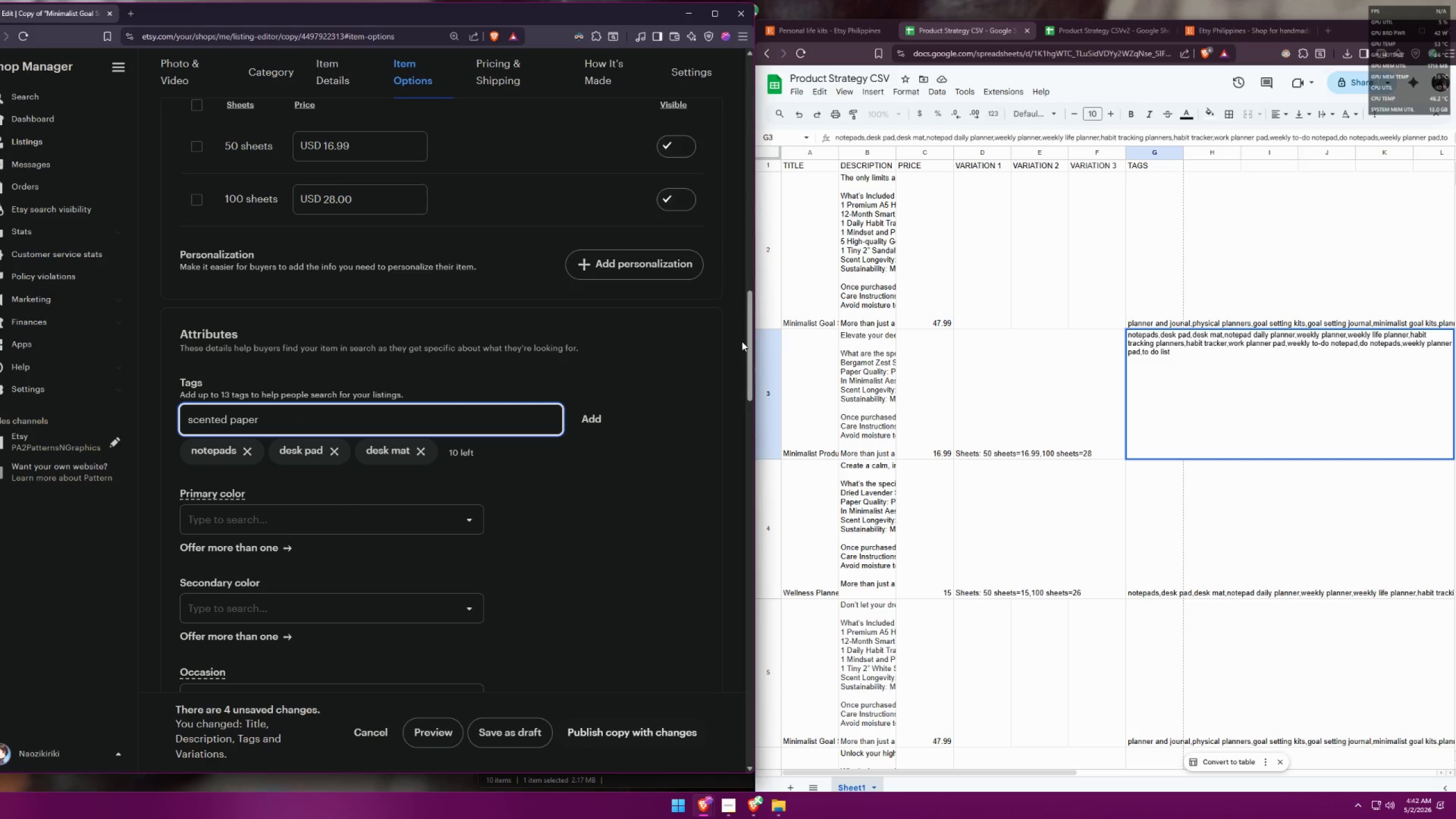 
key(Enter)
 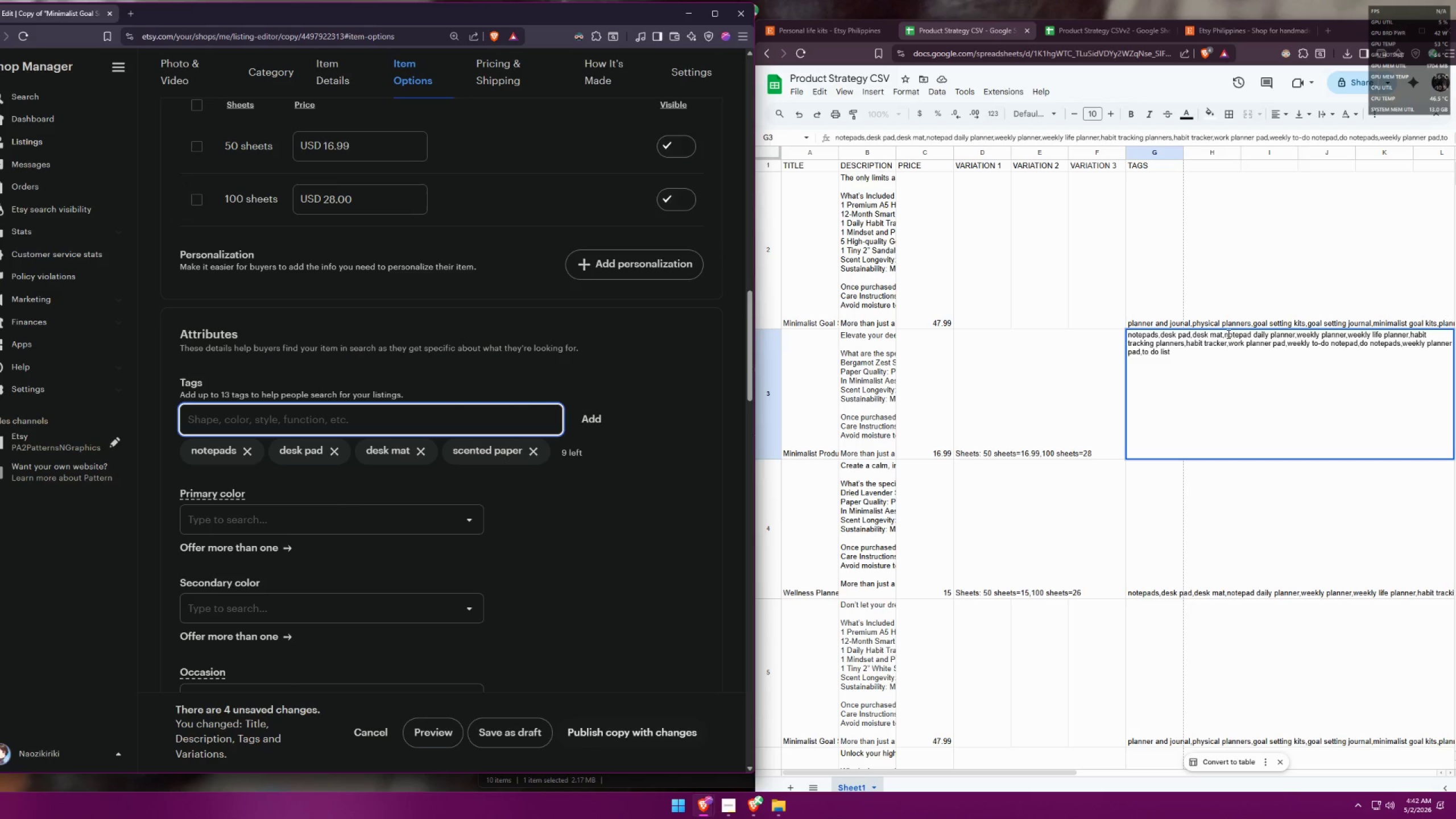 
left_click_drag(start_coordinate=[1225, 334], to_coordinate=[1293, 337])
 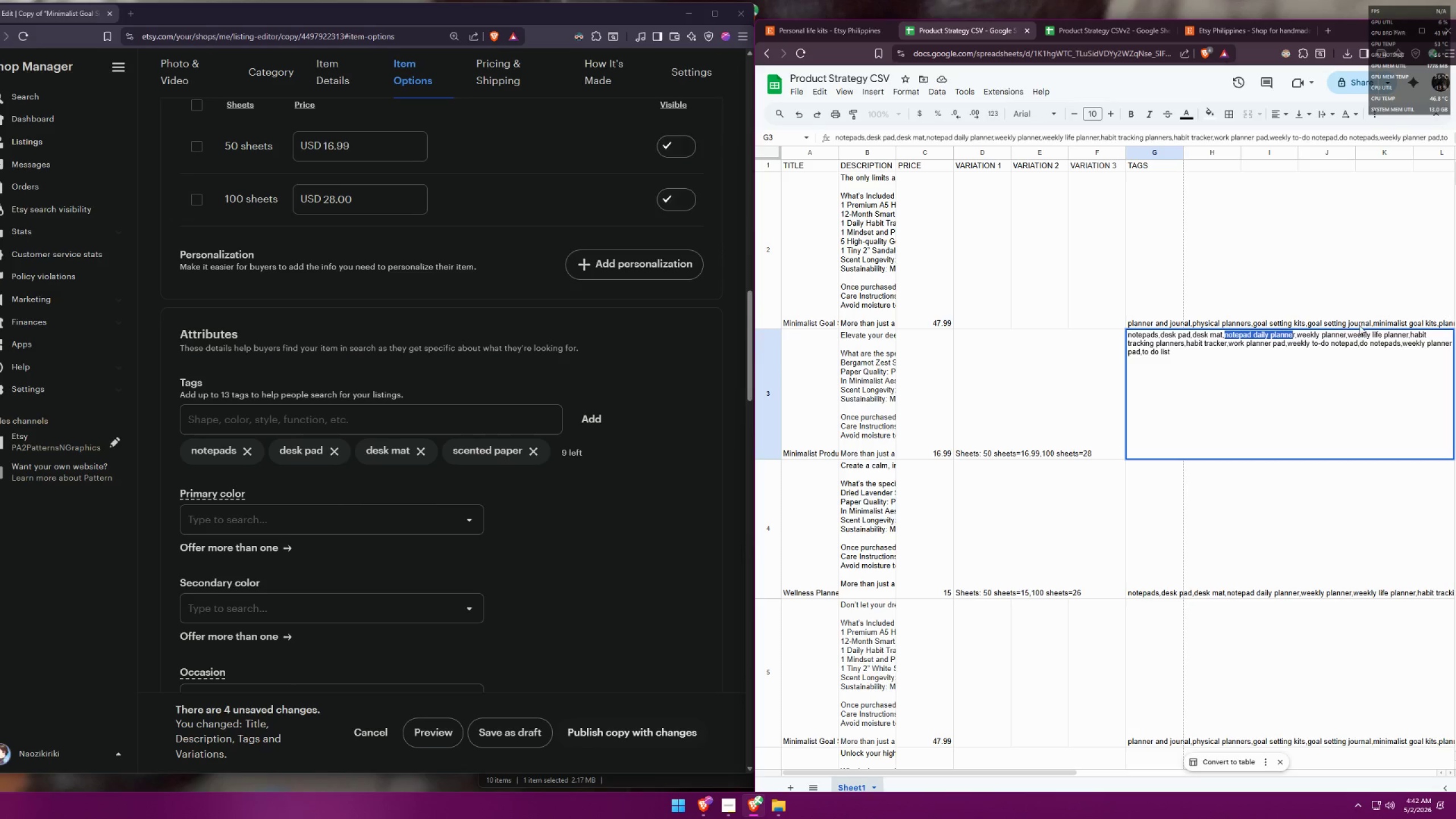 
key(Backspace)
type(scented [a)
key(Backspace)
key(Backspace)
type(pape)
 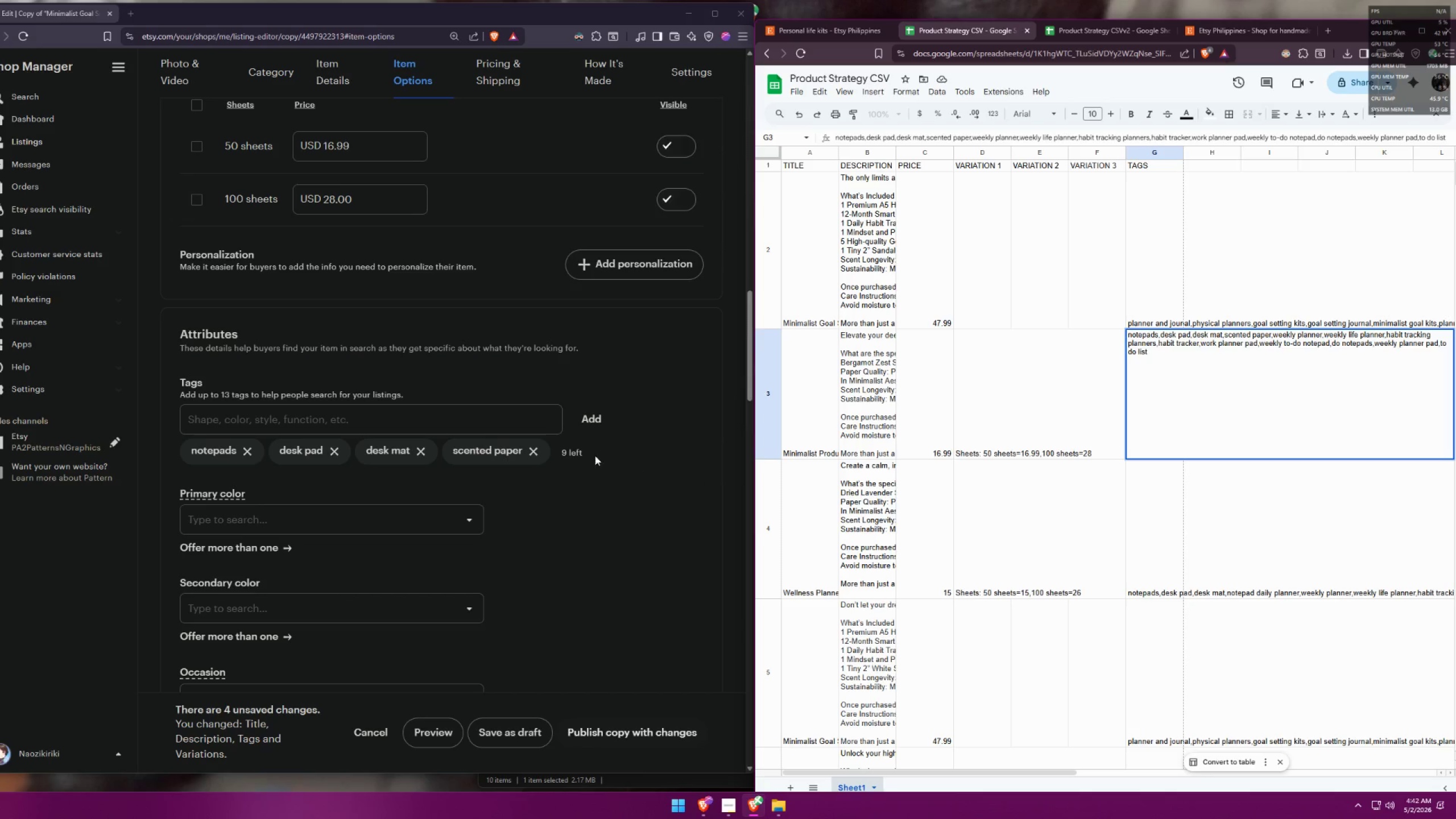 
type(weekly planner)
 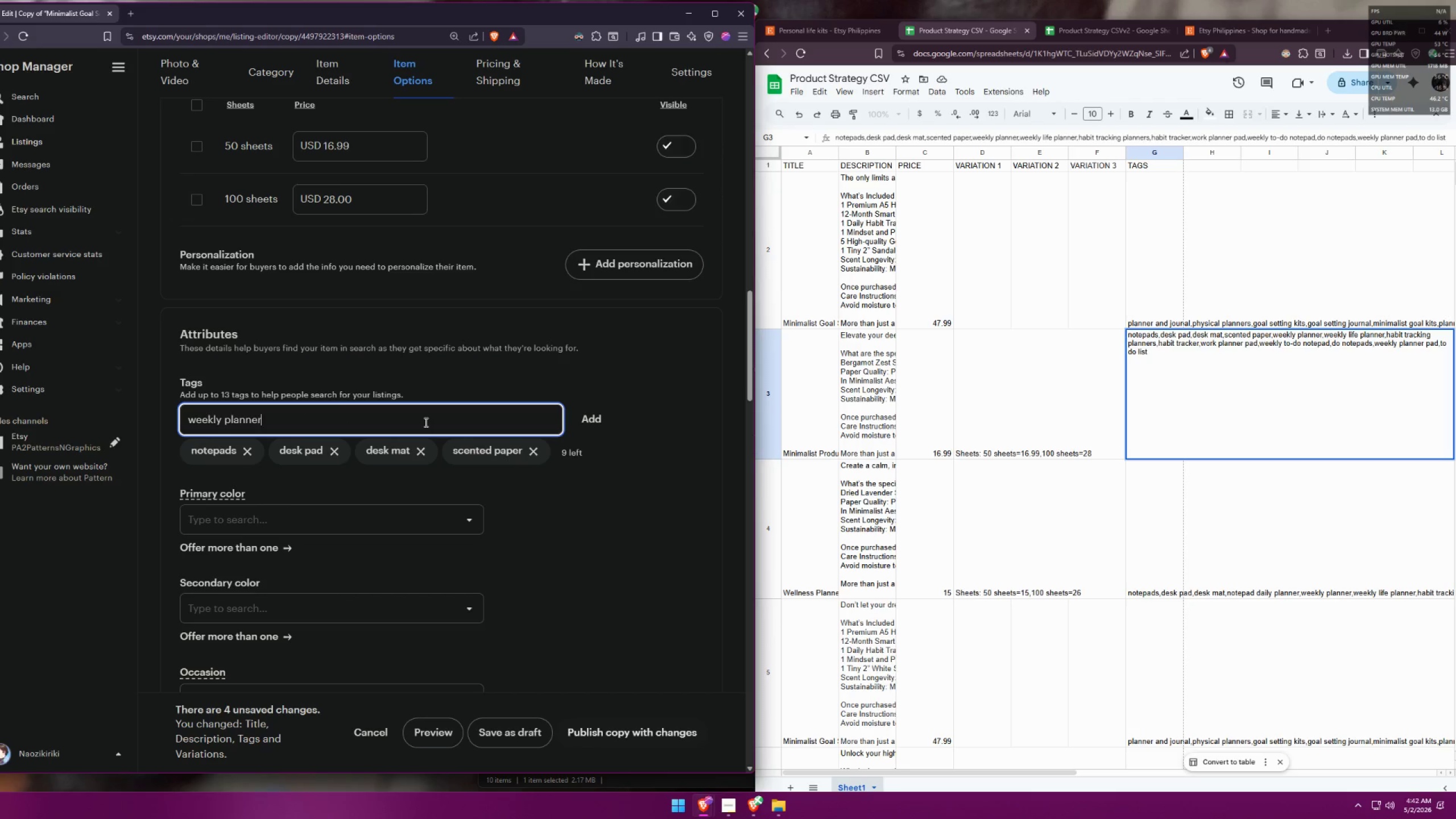 
key(Enter)
 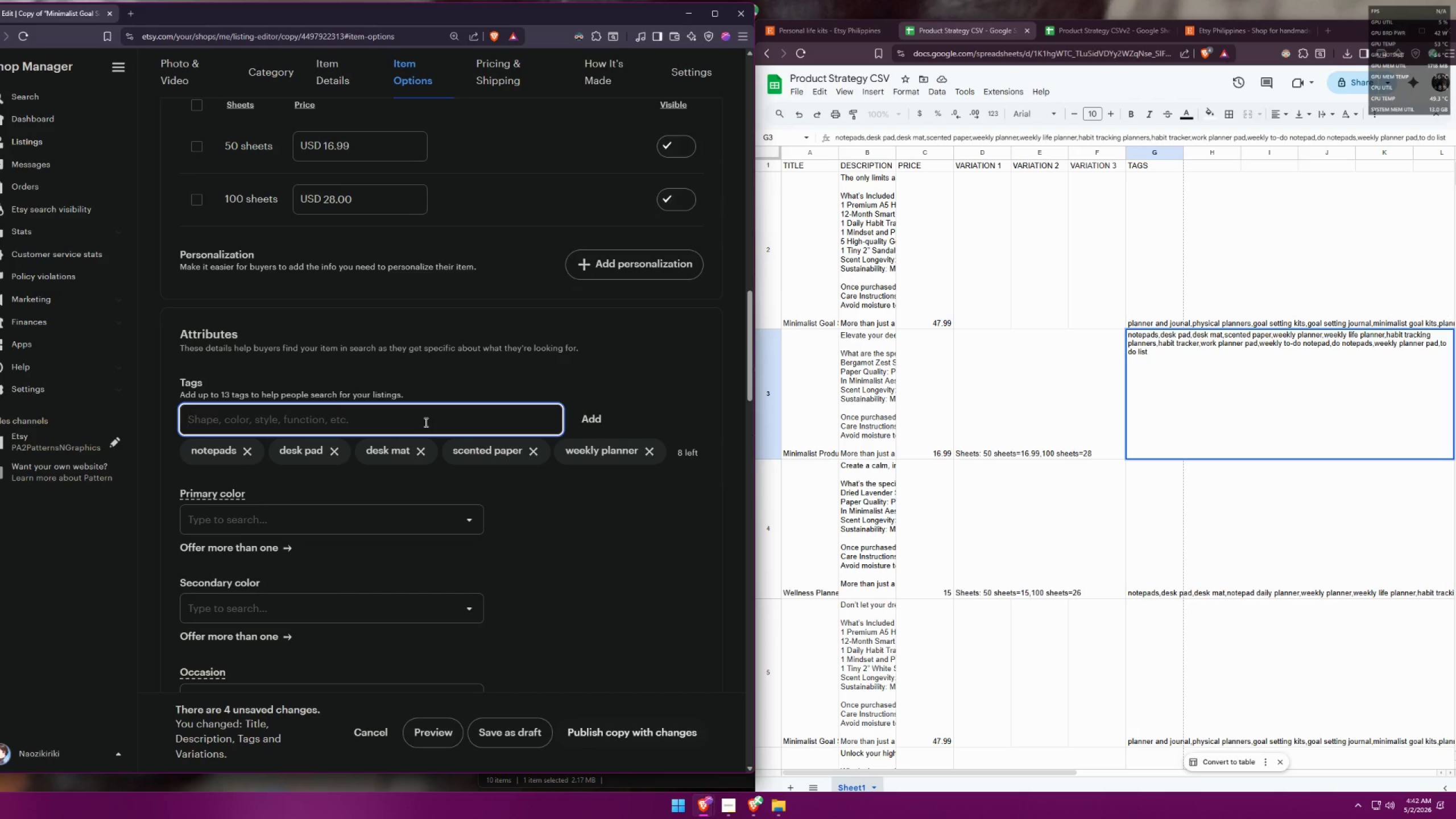 
type(weekly life planner)
 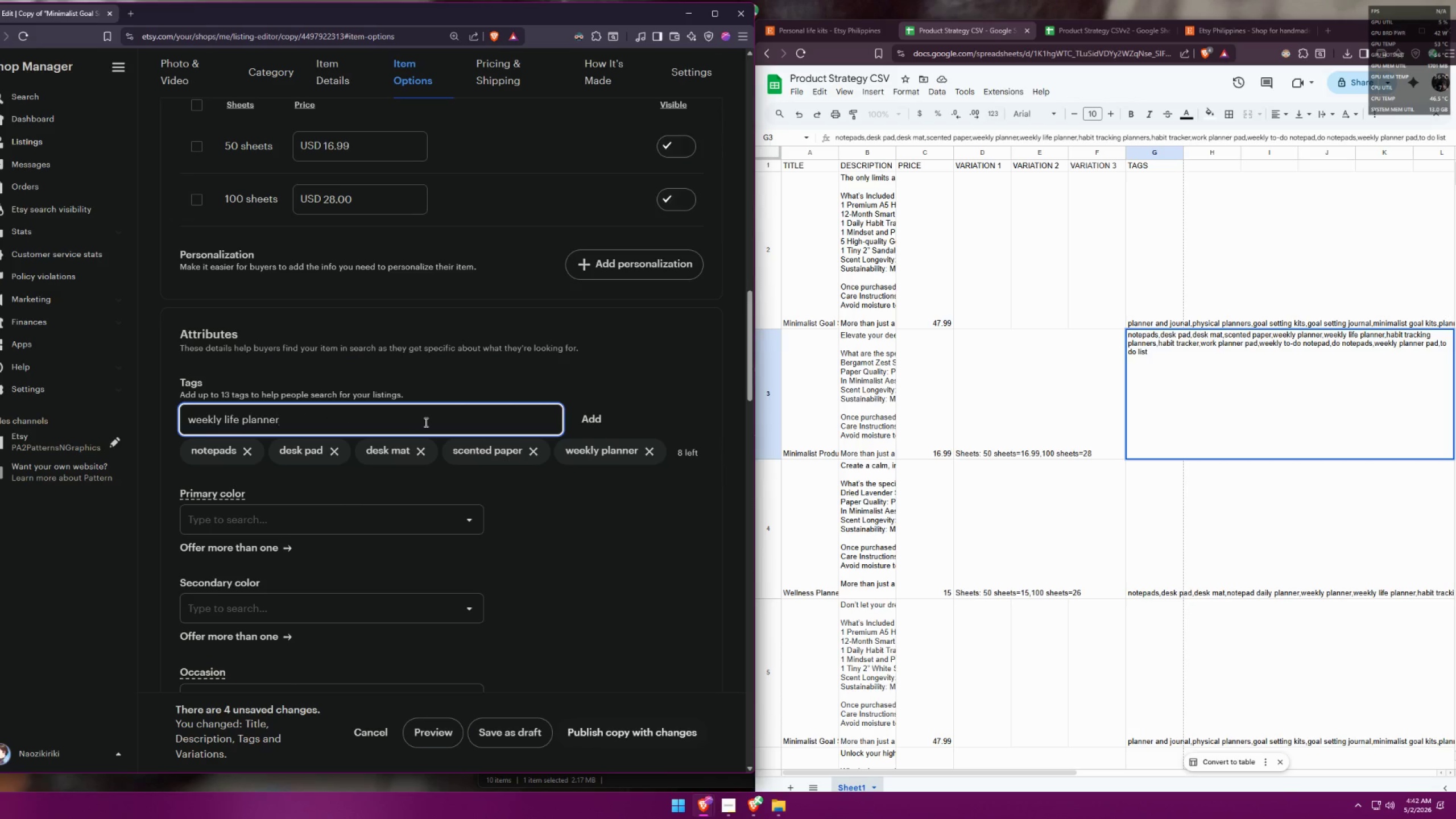 
key(Enter)
 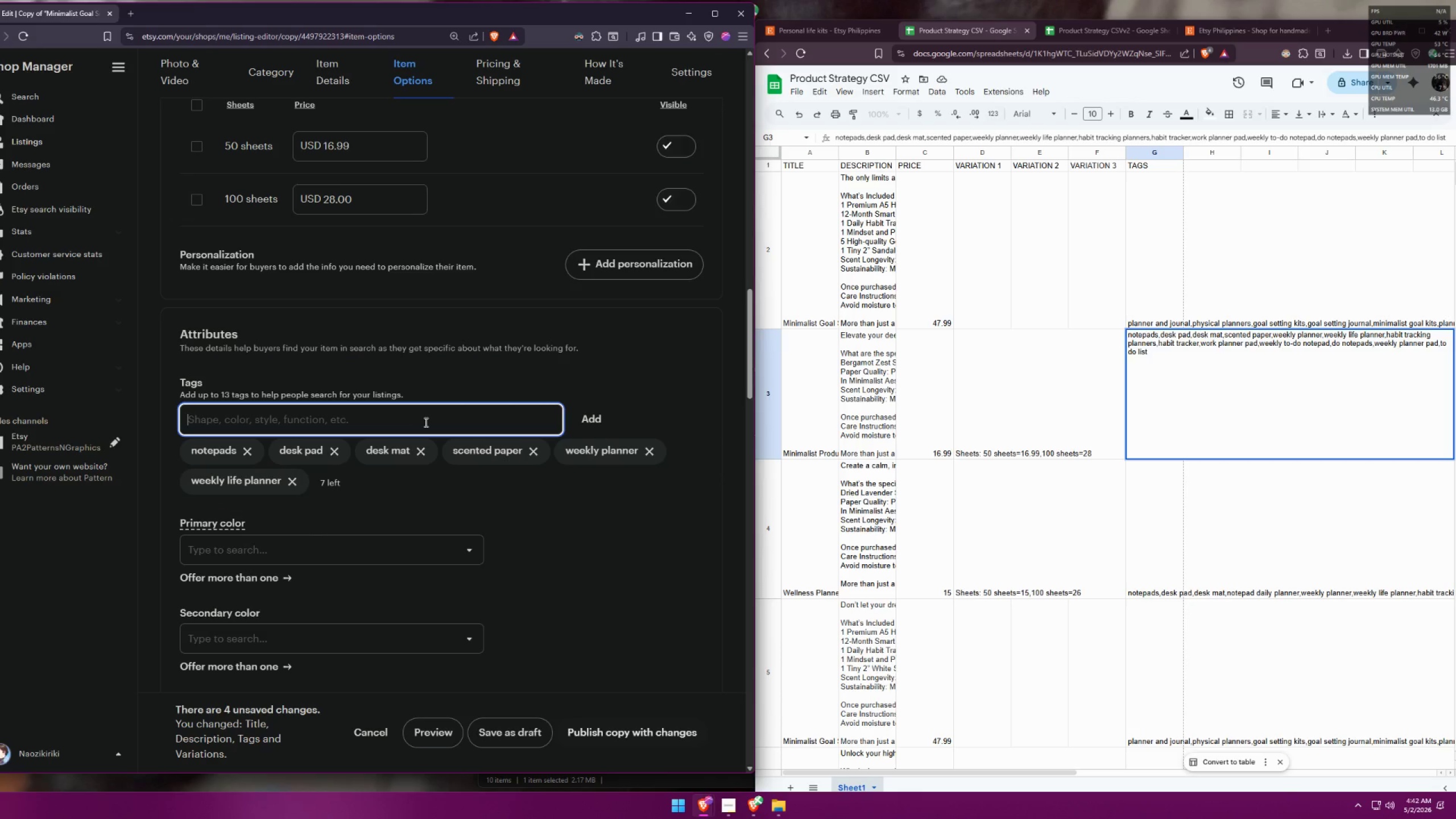 
type(habit tracking planner)
key(Backspace)
type(er)
 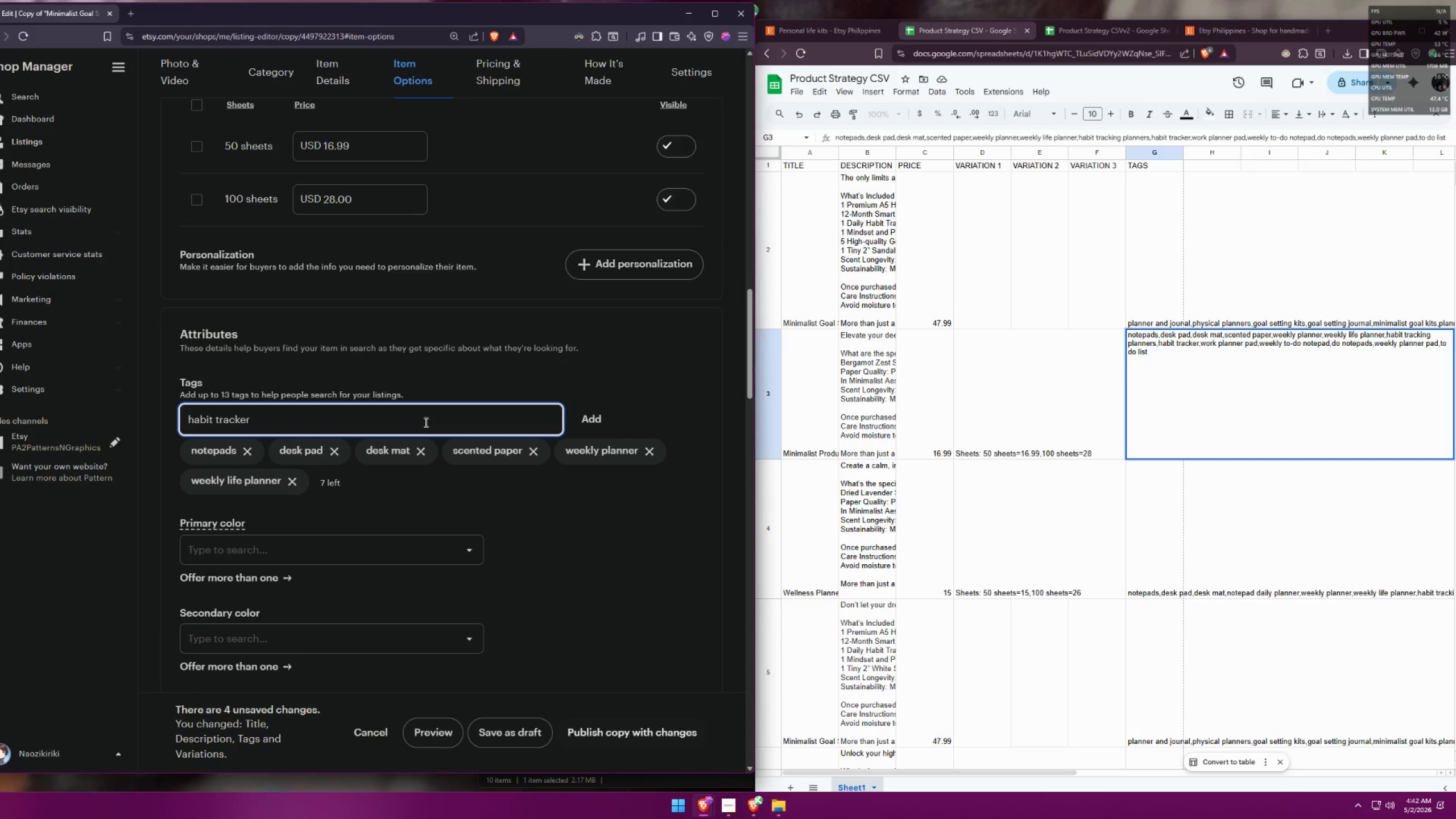 
key(S)
 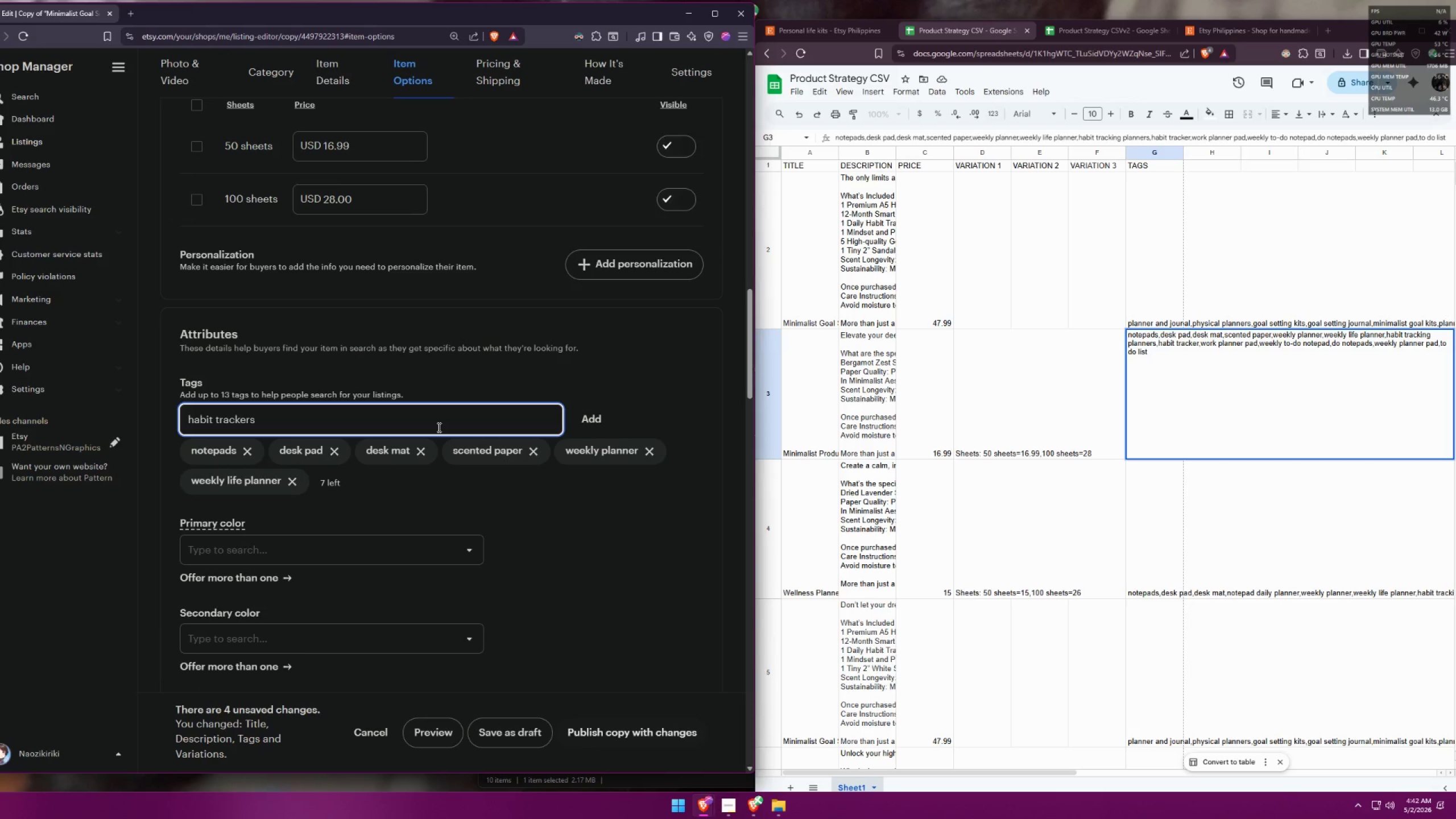 
key(Enter)
 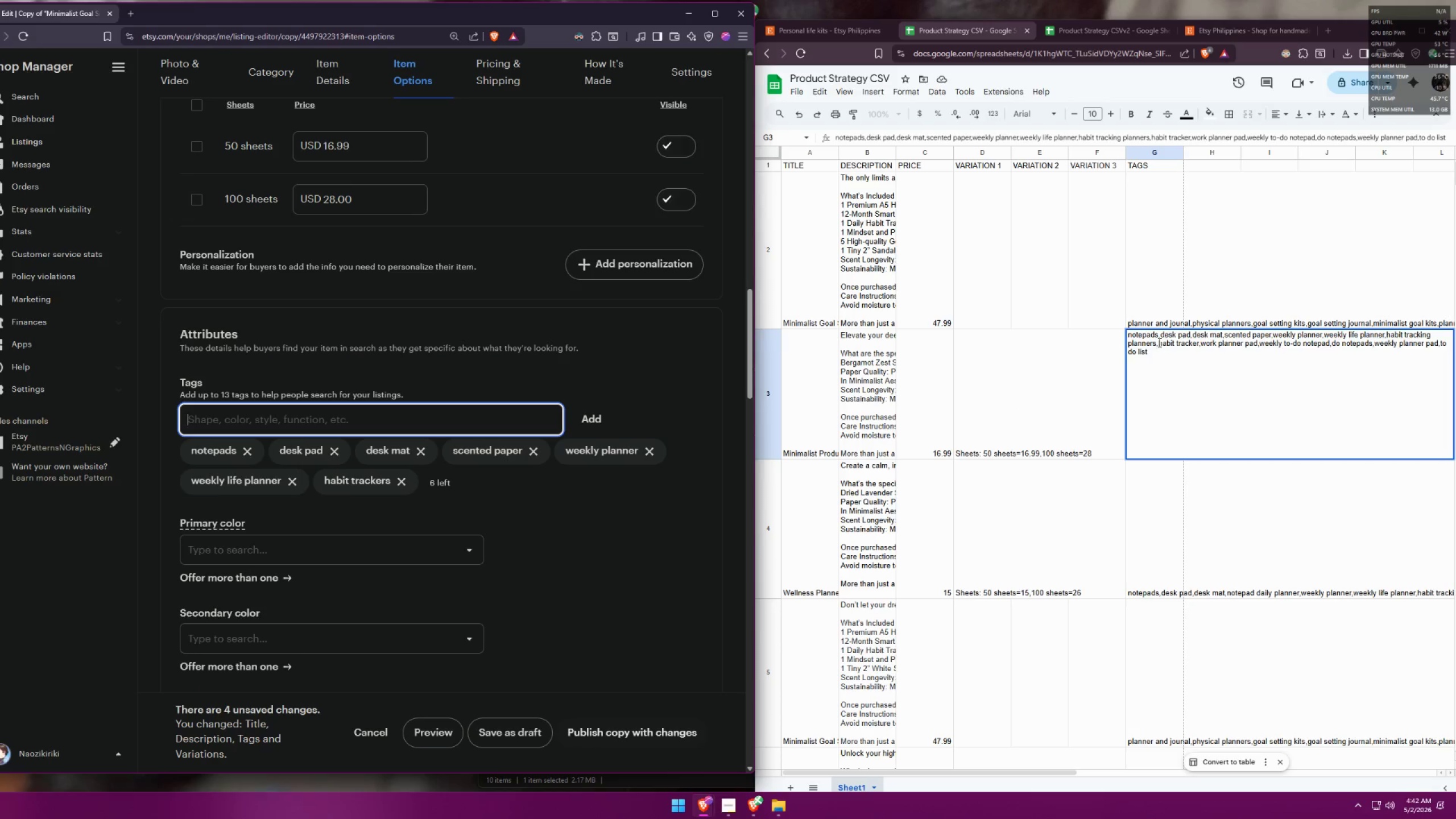 
left_click([1153, 342])
 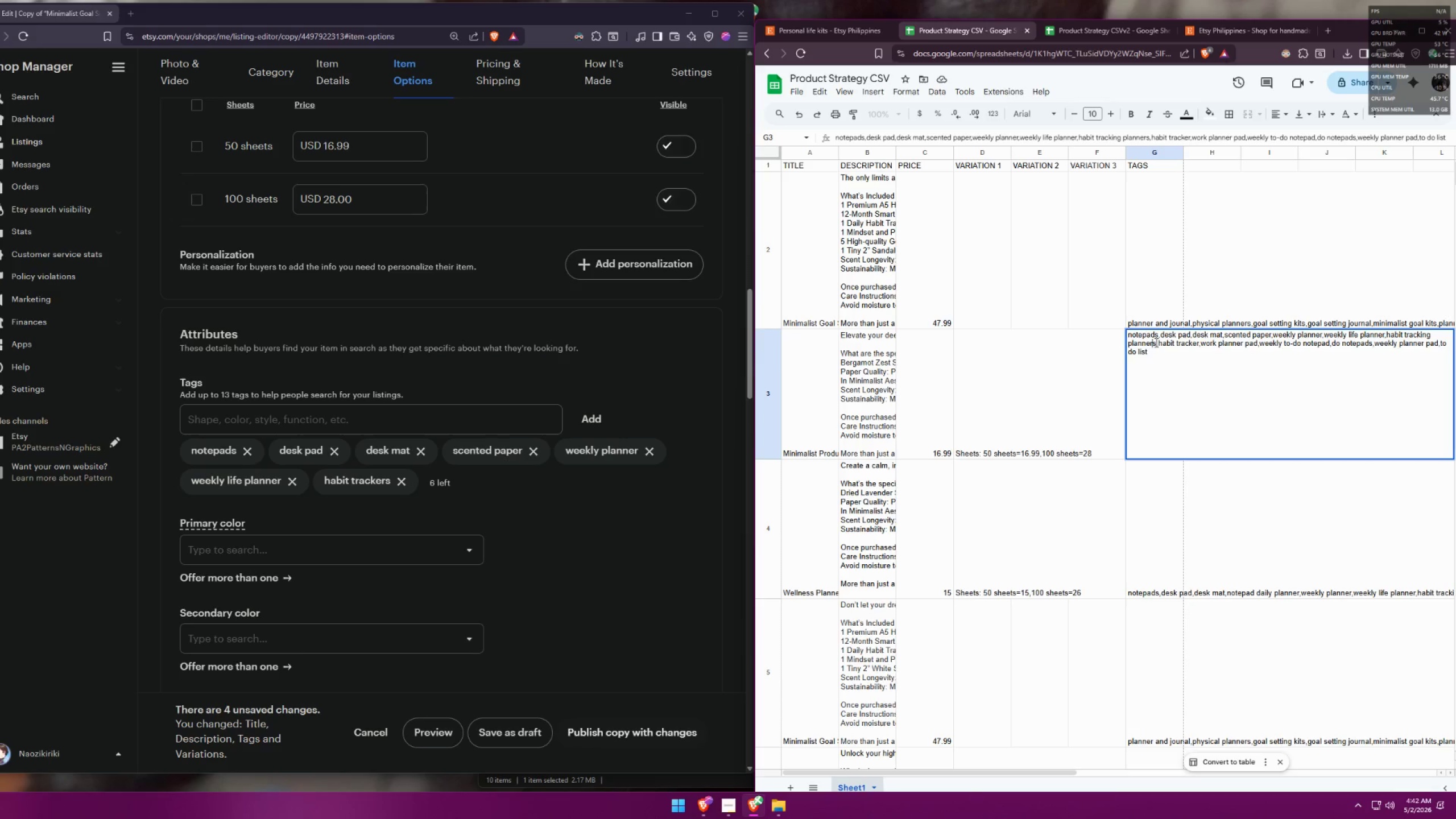 
left_click_drag(start_coordinate=[1155, 342], to_coordinate=[1405, 334])
 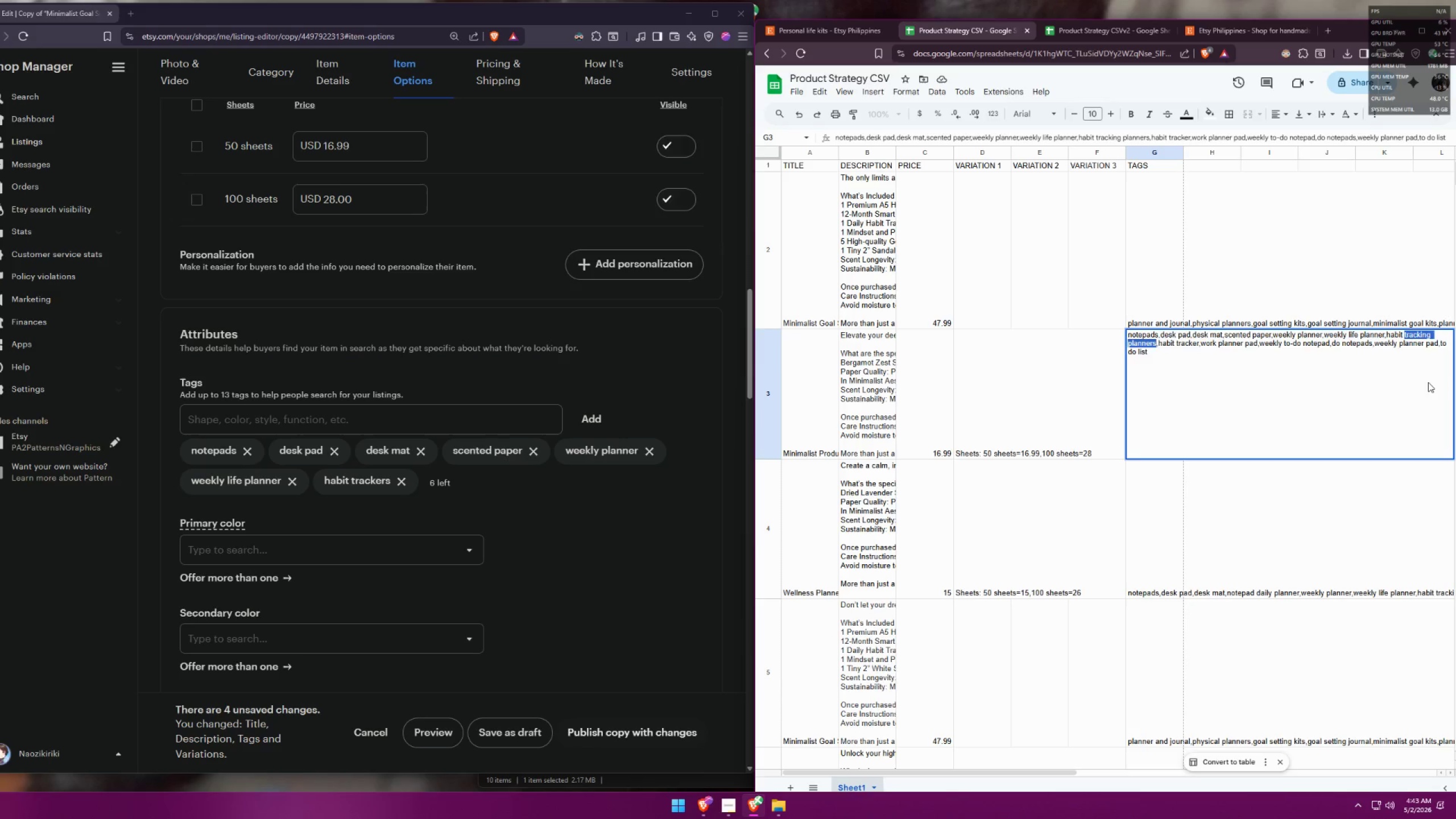 
type(trackers)
 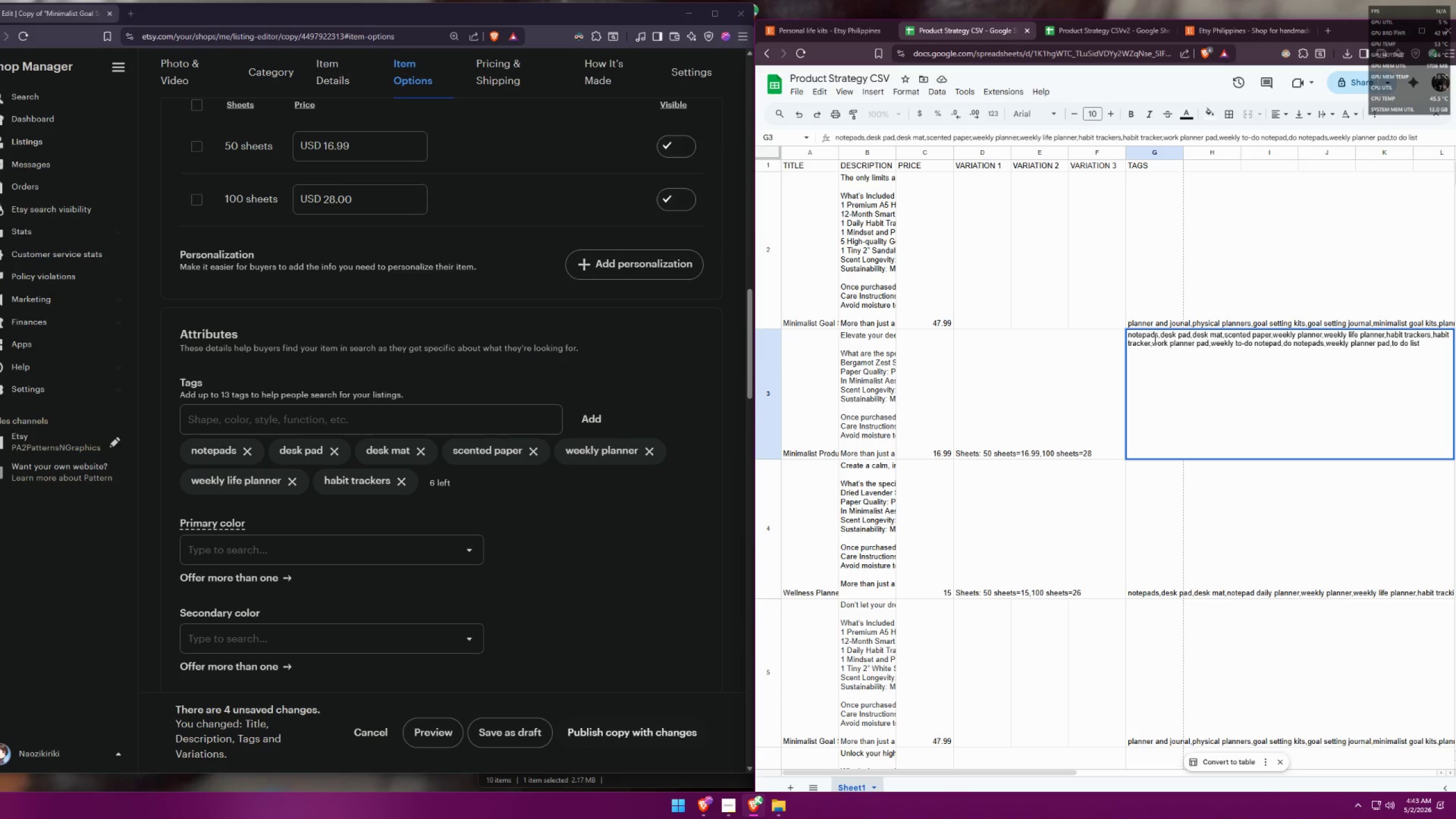 
left_click_drag(start_coordinate=[1150, 340], to_coordinate=[1434, 333])
 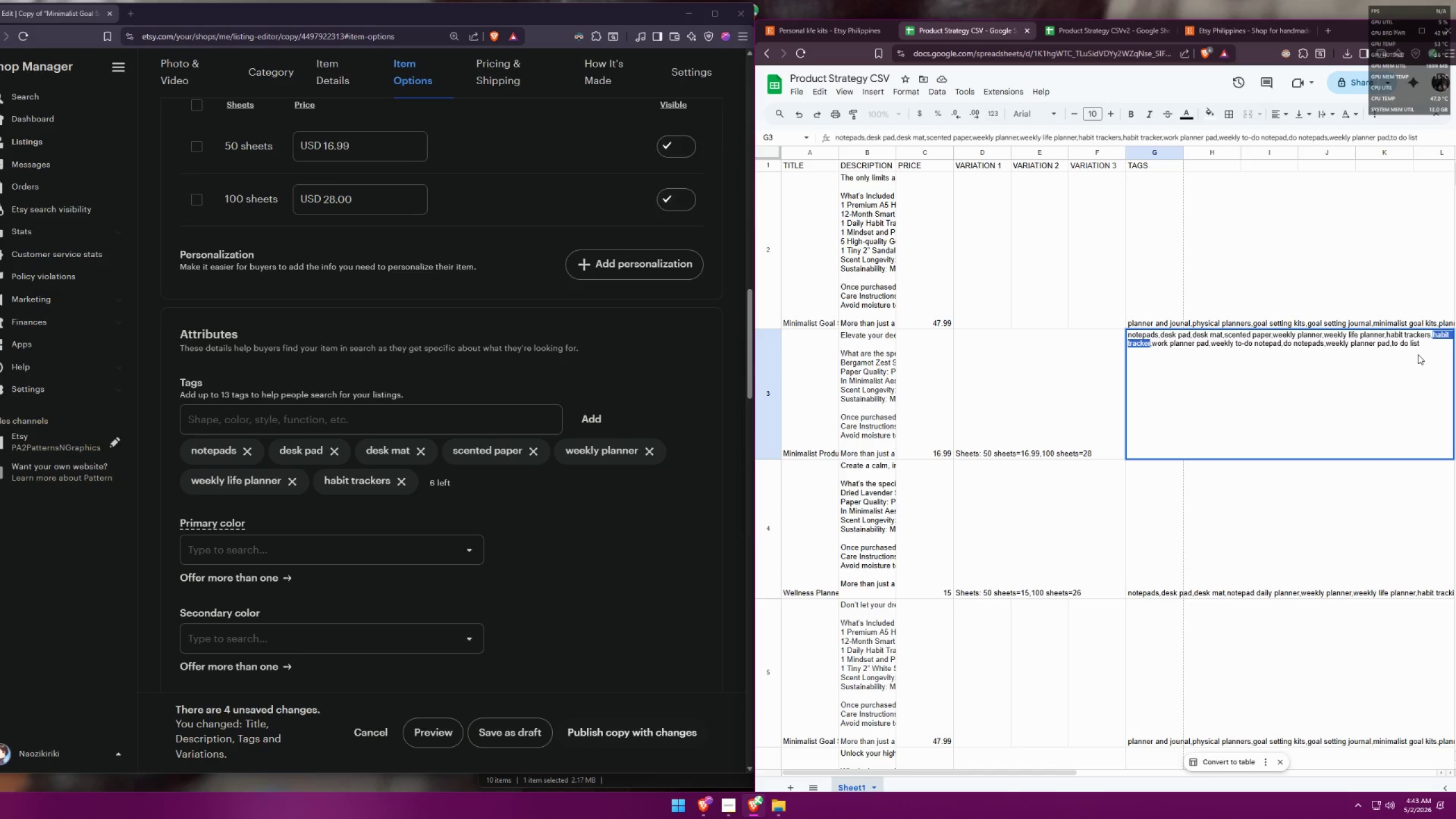 
type(physical notepad)
 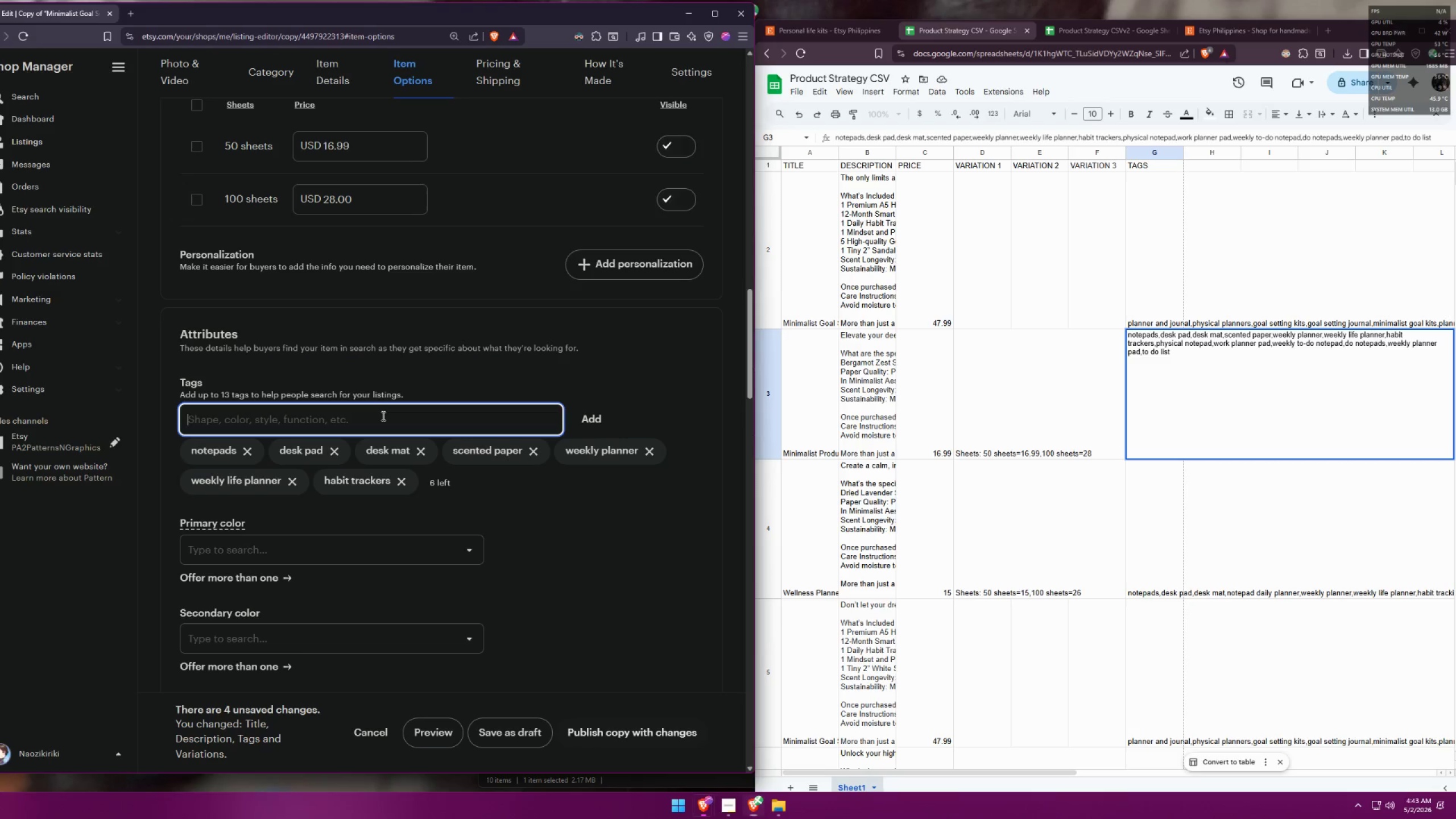 
type(physical notepad)
 